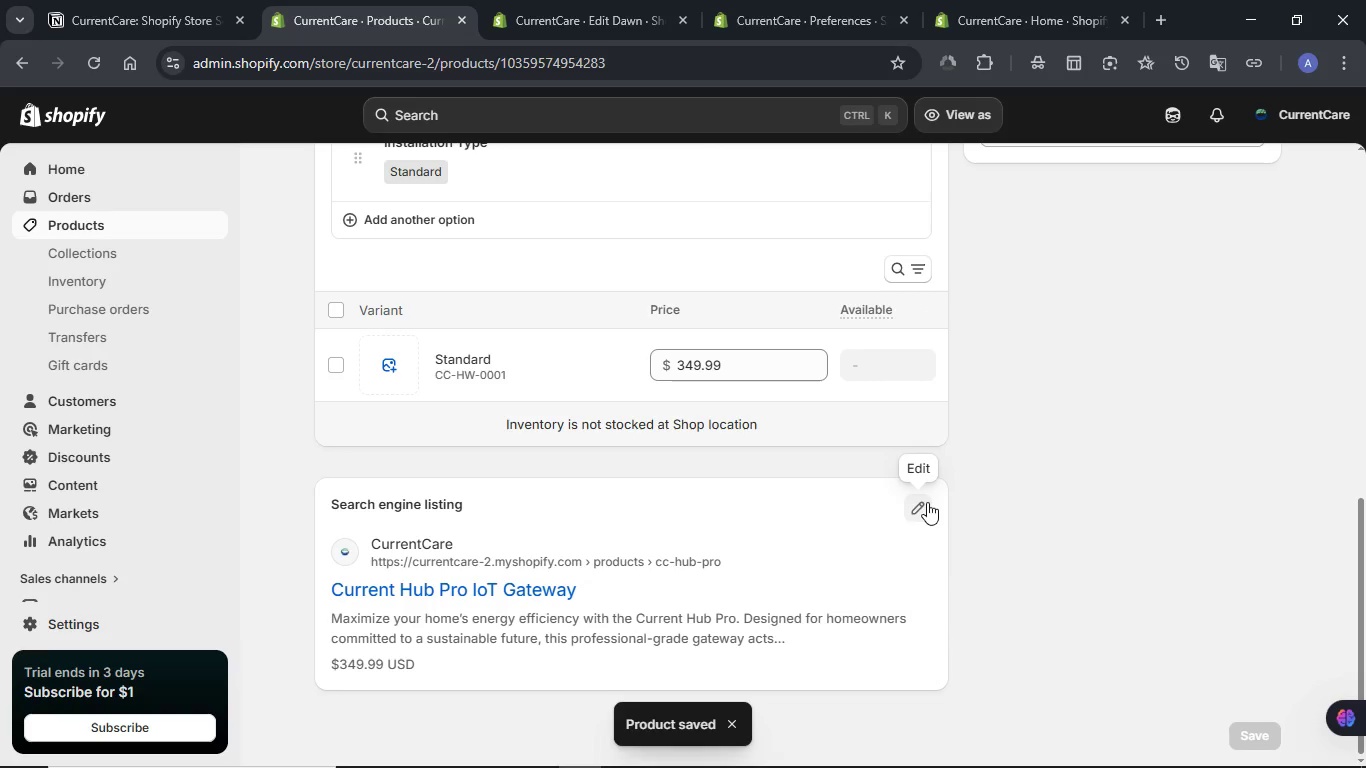 
left_click([927, 502])
 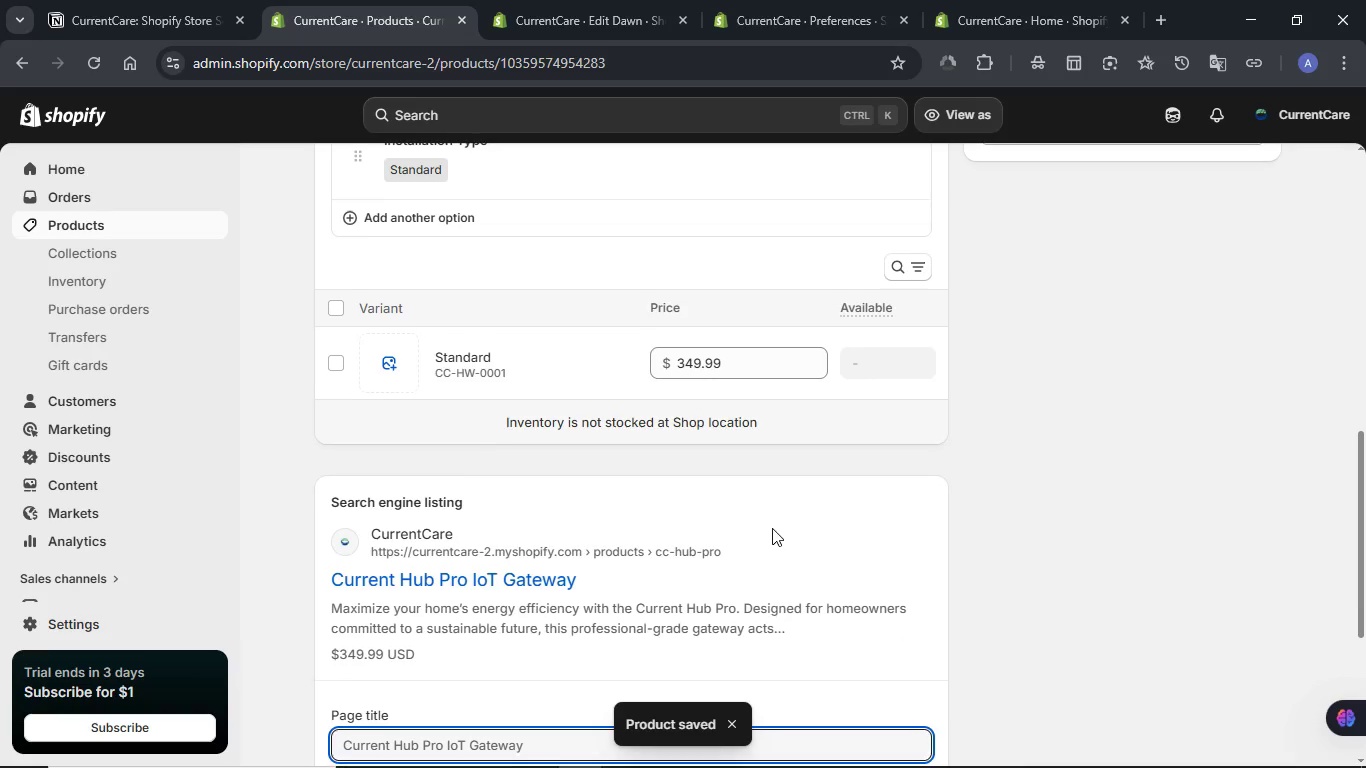 
scroll: coordinate [772, 528], scroll_direction: down, amount: 4.0
 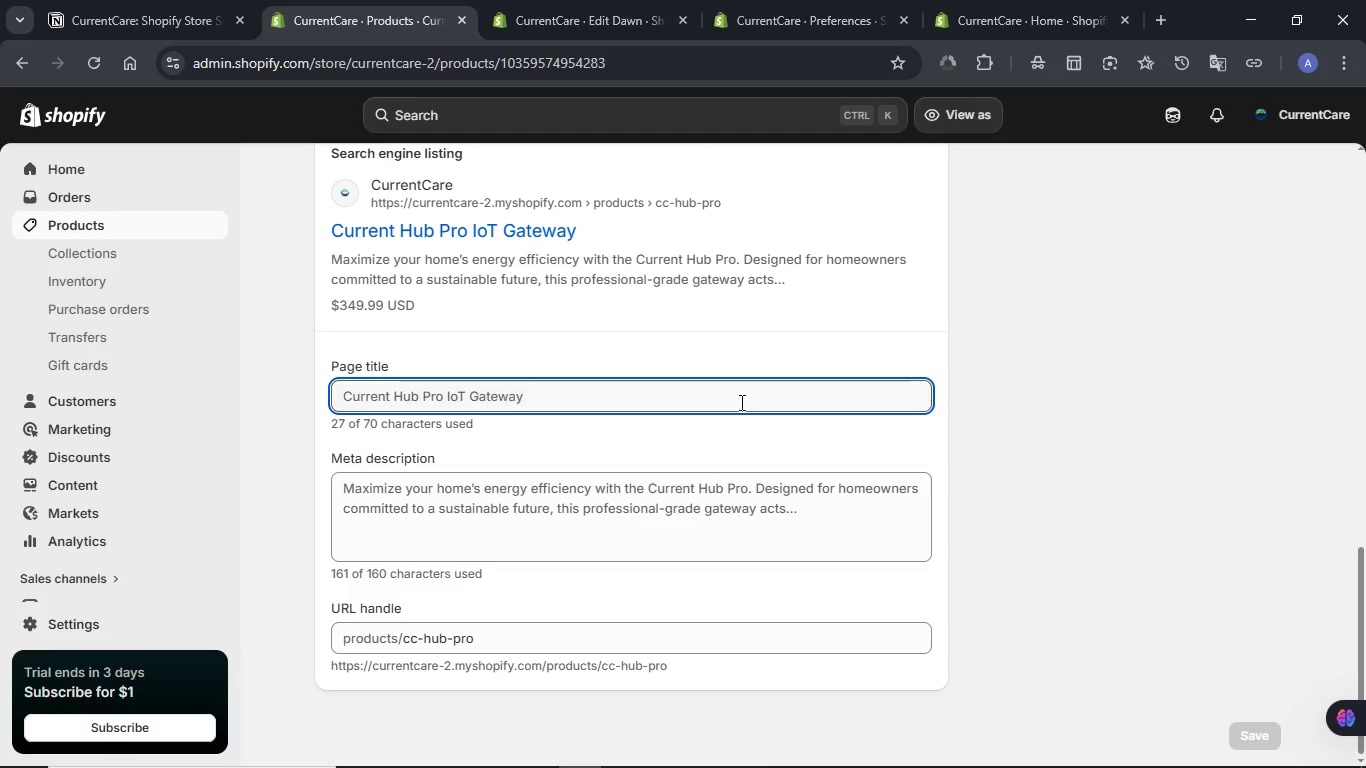 
left_click([740, 402])
 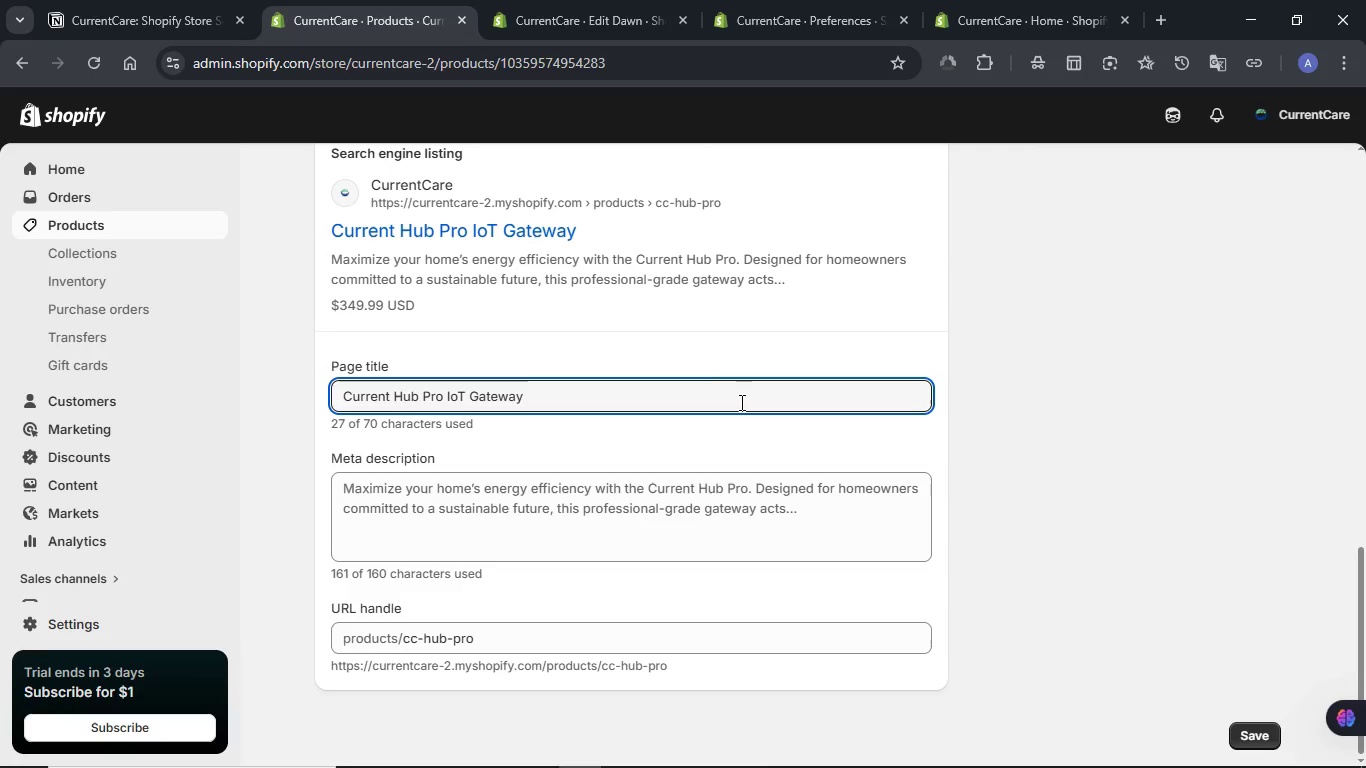 
key(Control+A)
 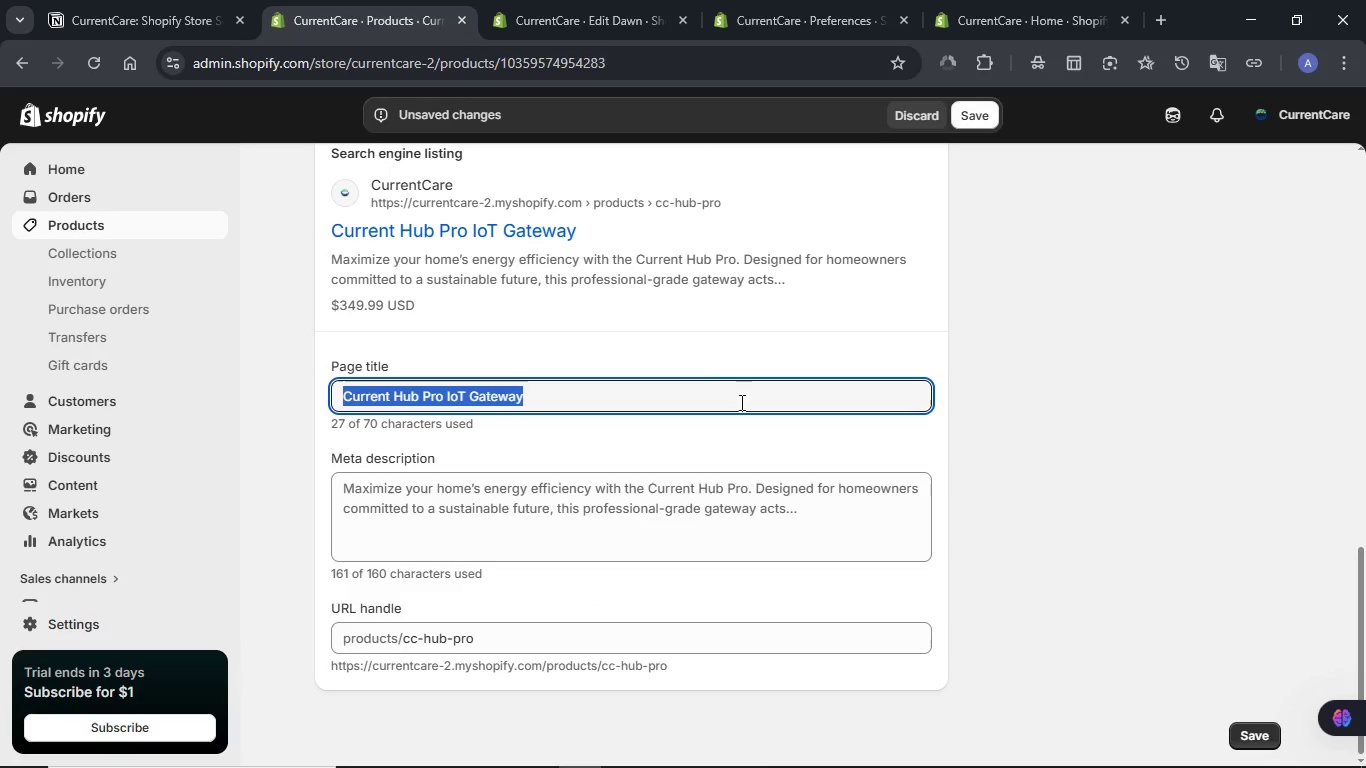 
key(Meta+V)
 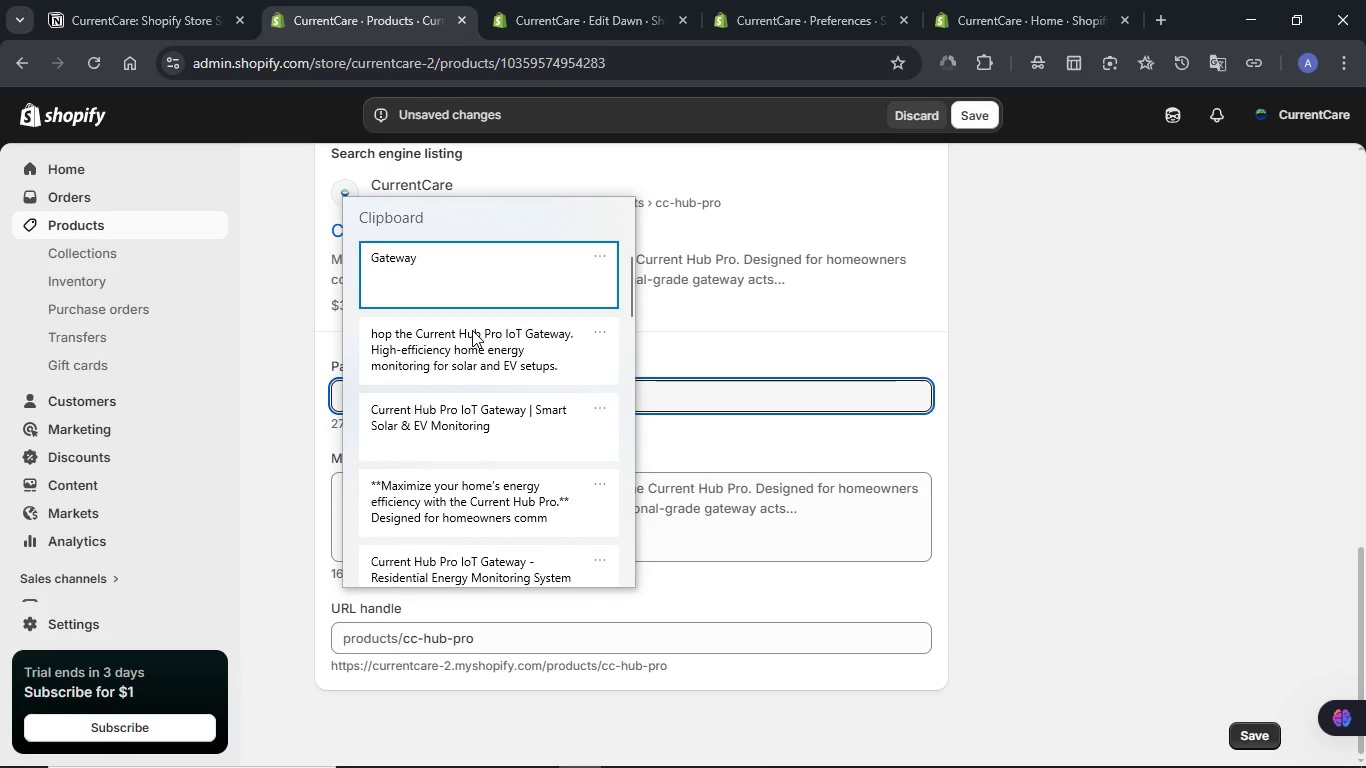 
left_click([472, 330])
 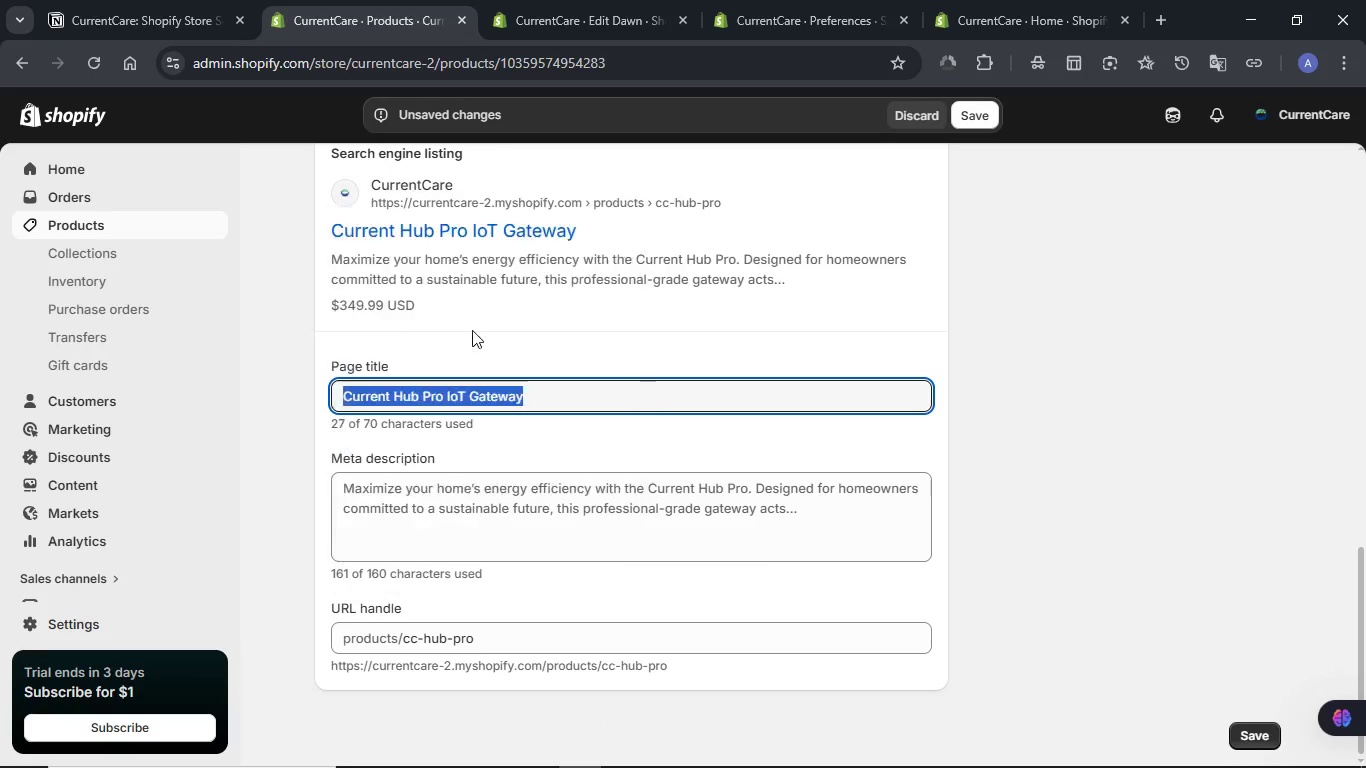 
key(Control+ControlLeft)
 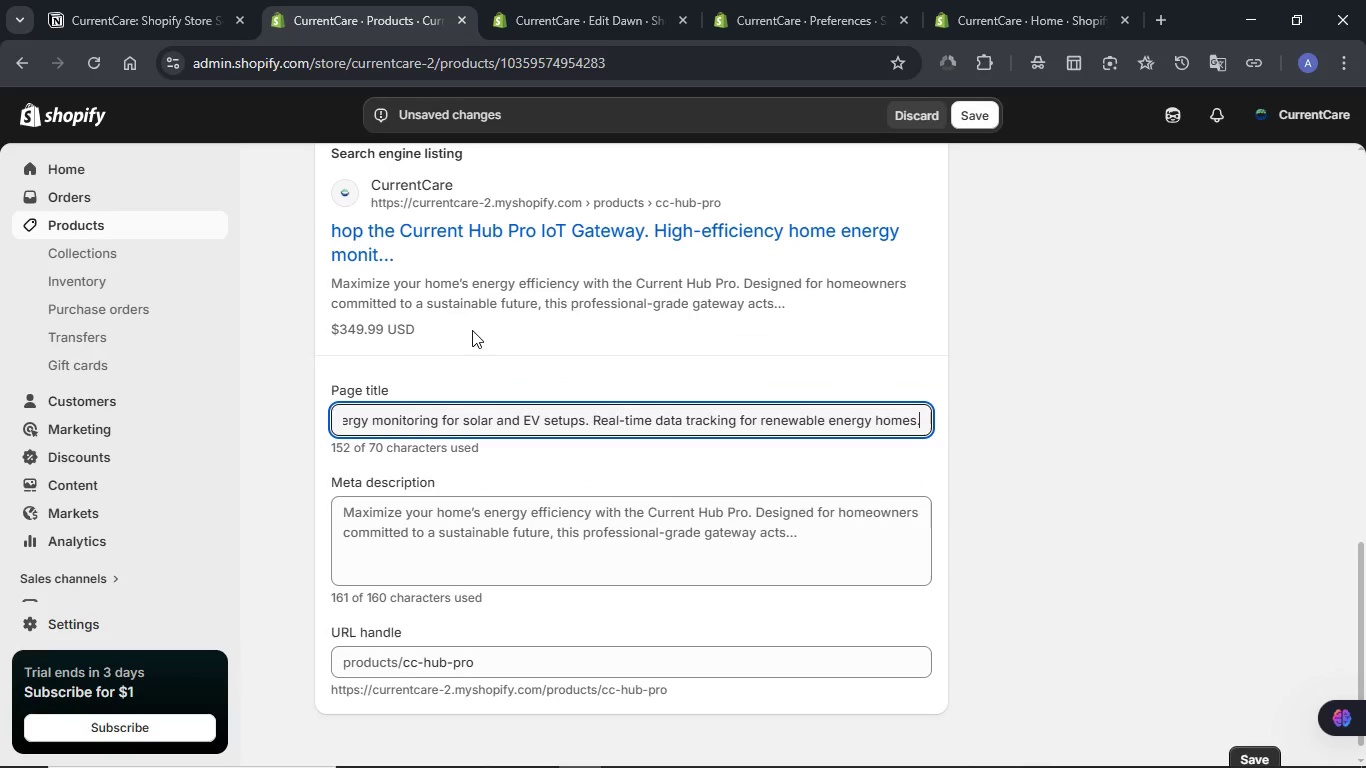 
key(Control+V)
 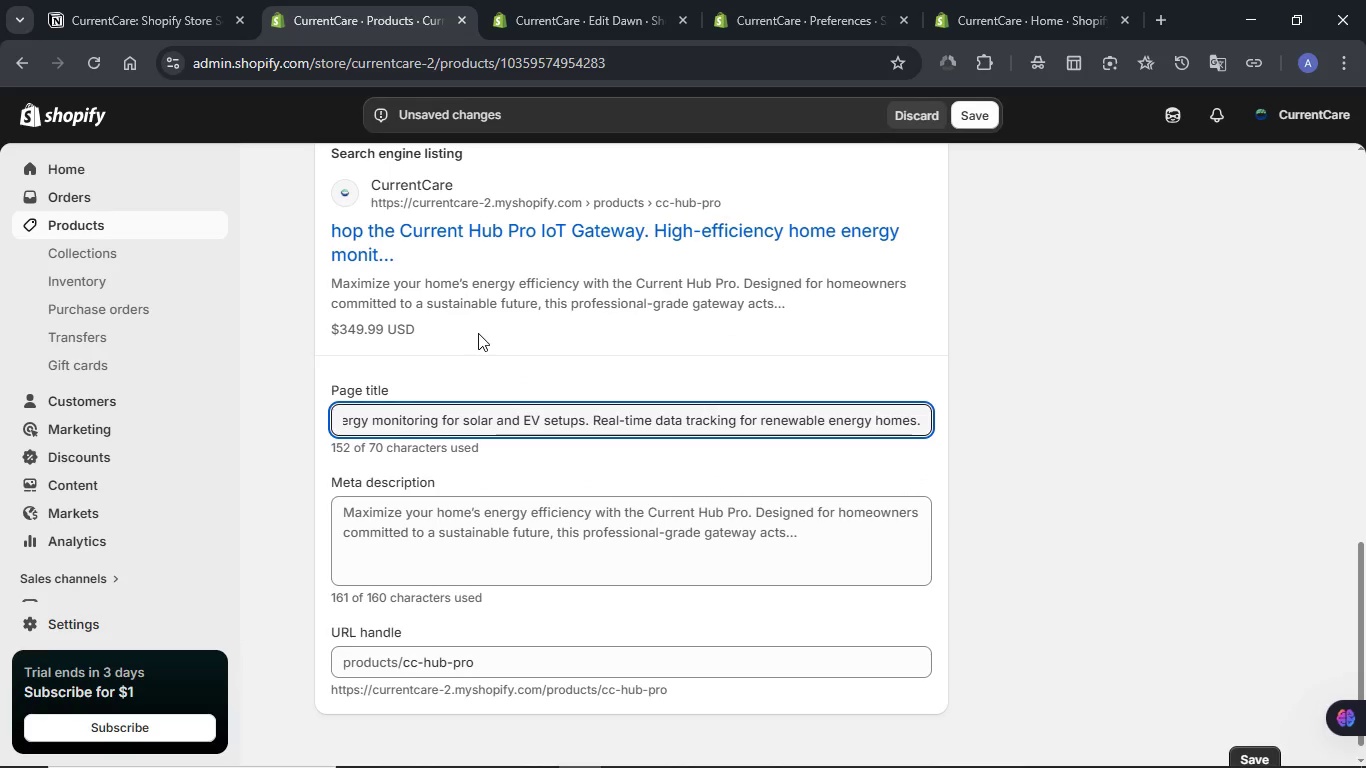 
key(Control+A)
 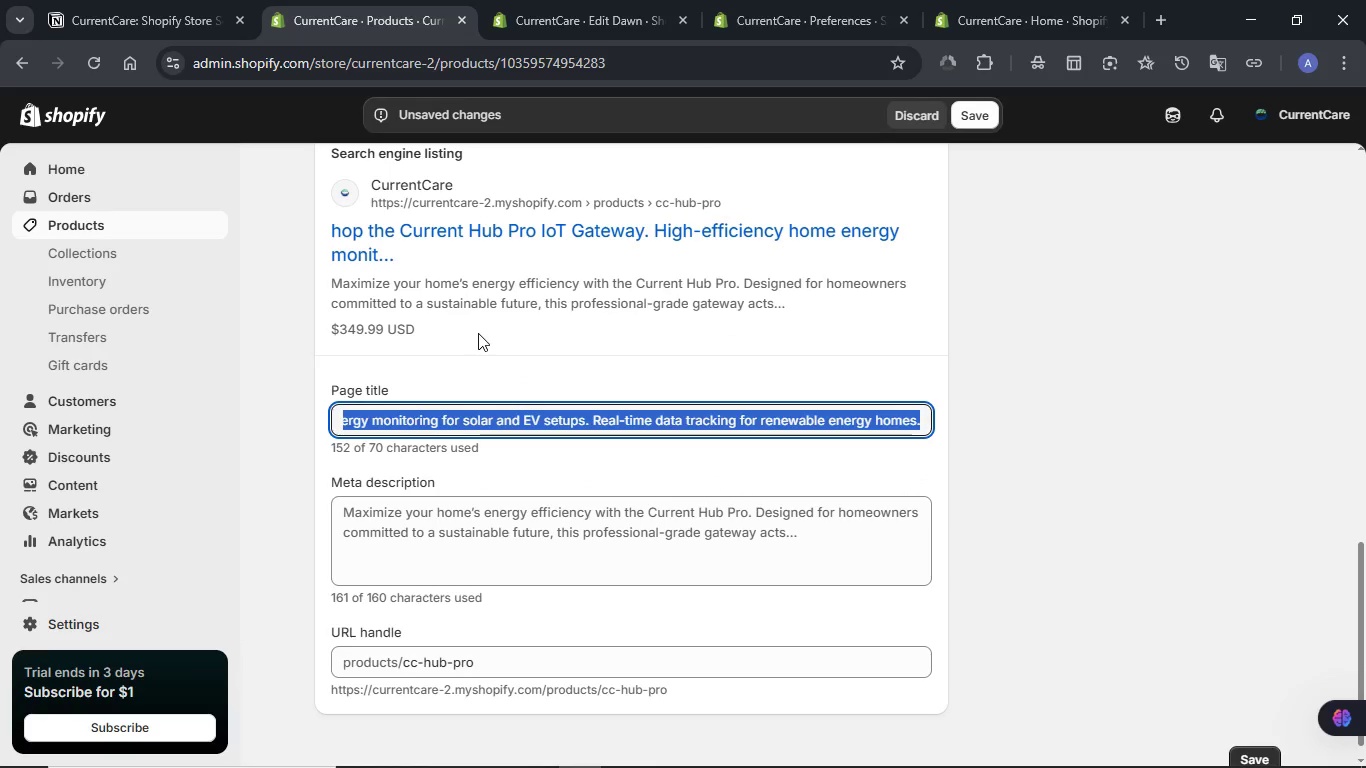 
key(Meta+V)
 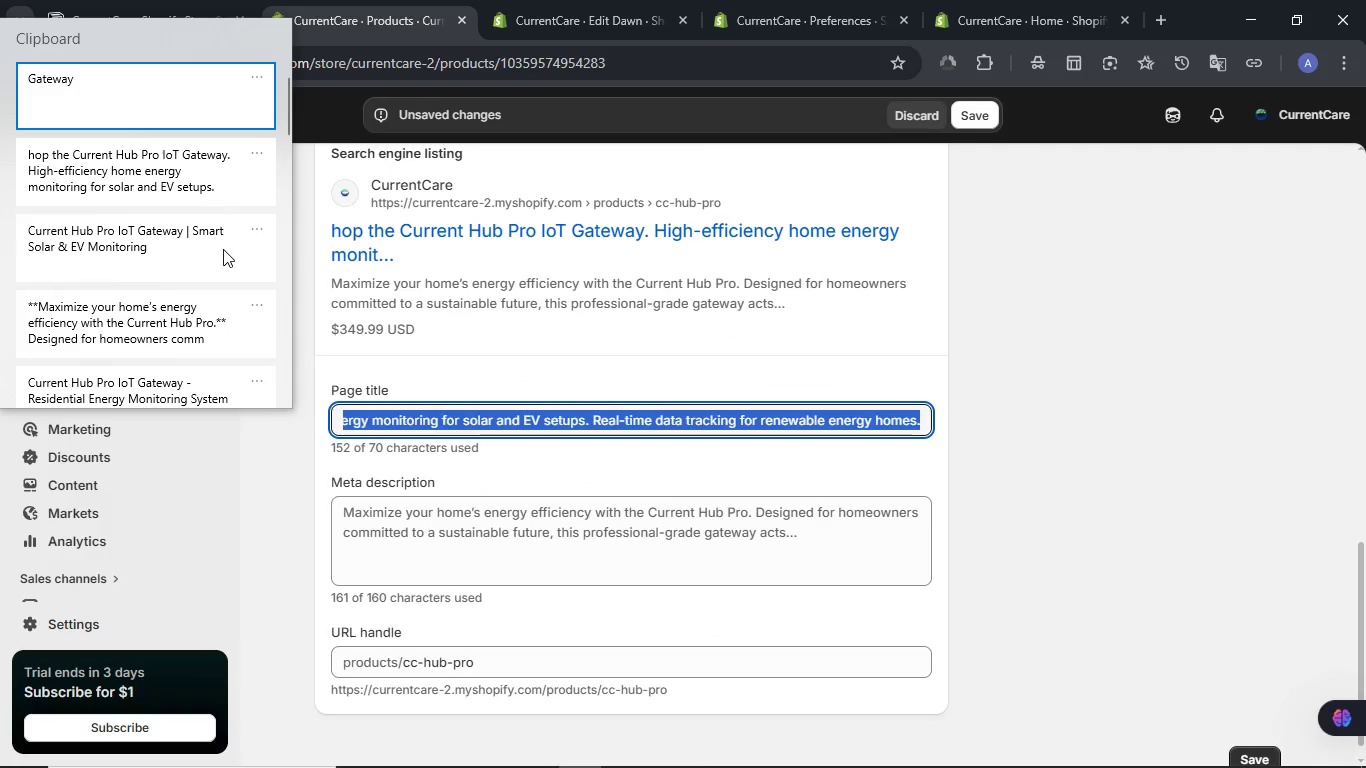 
key(Control+ControlLeft)
 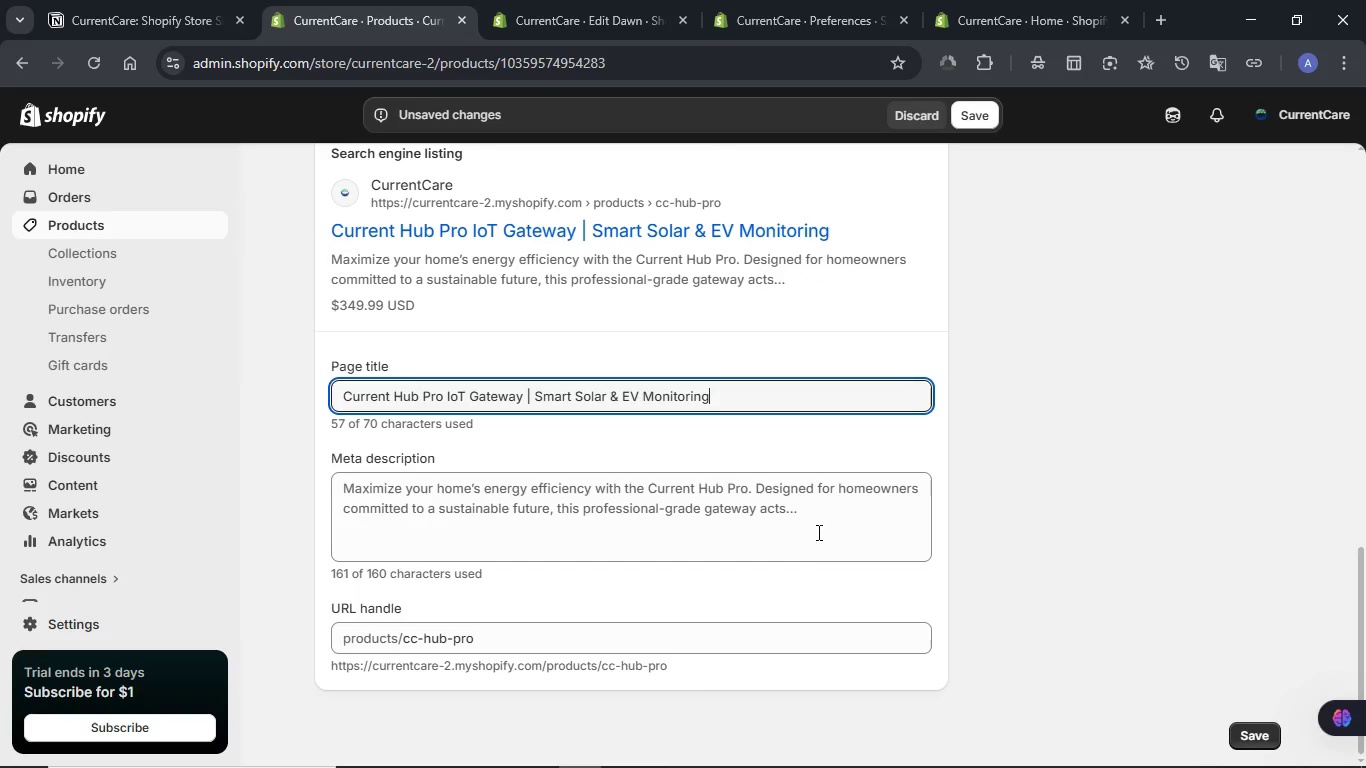 
hold_key(key=V, duration=3.11)
 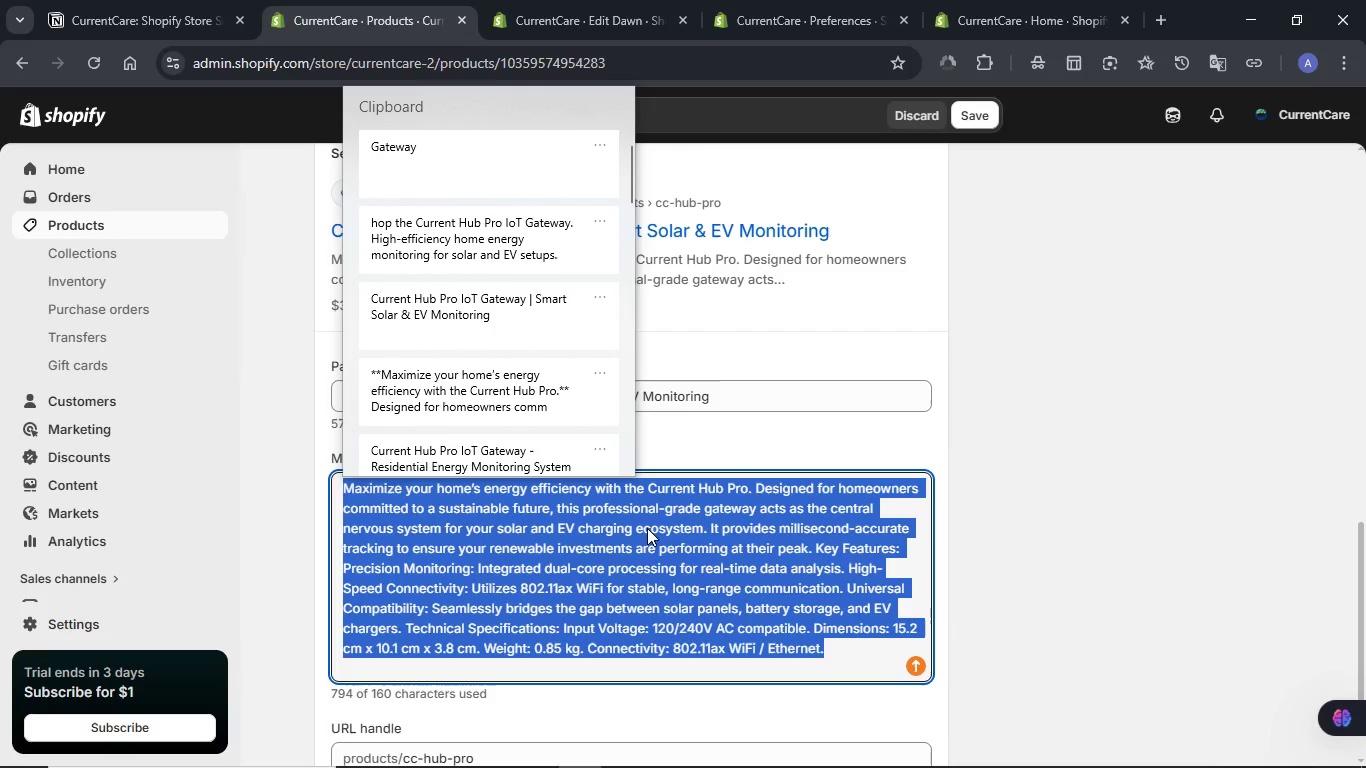 
left_click([639, 525])
 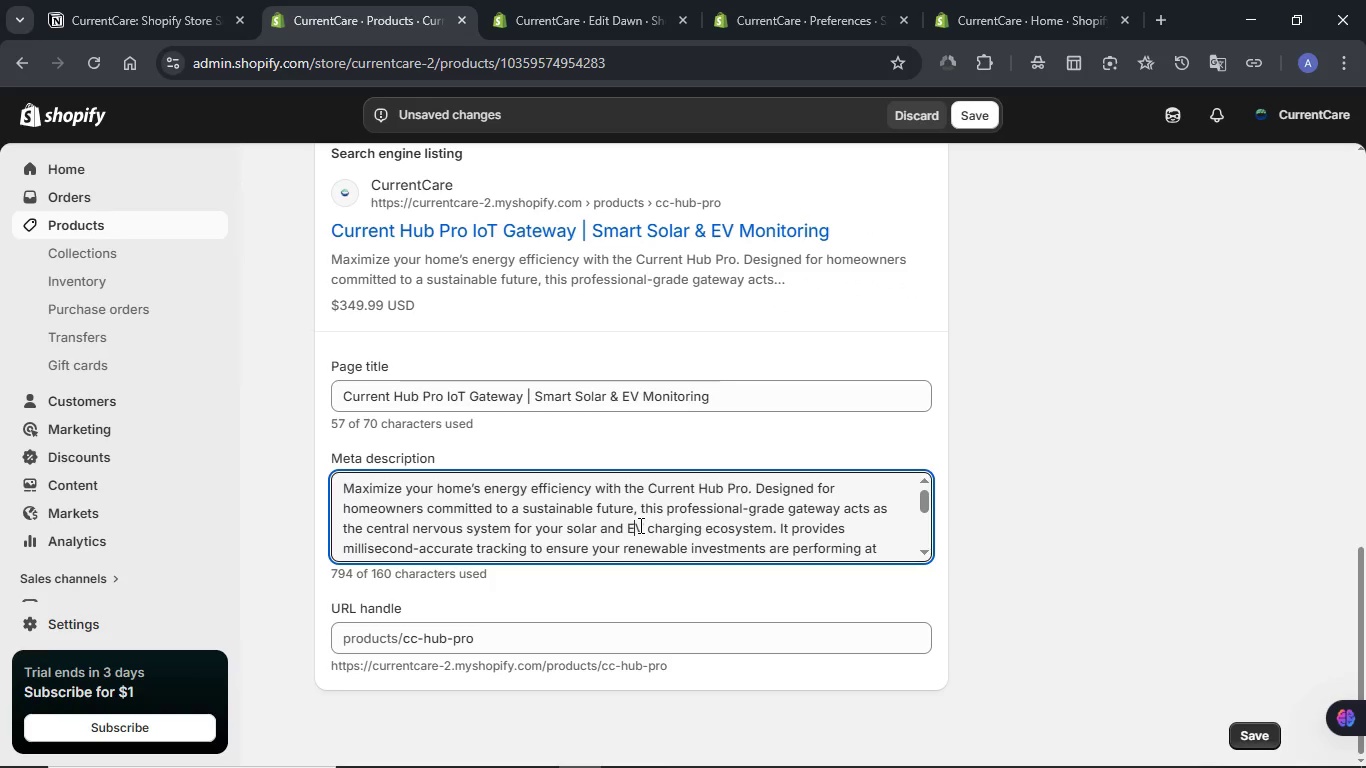 
key(Control+A)
 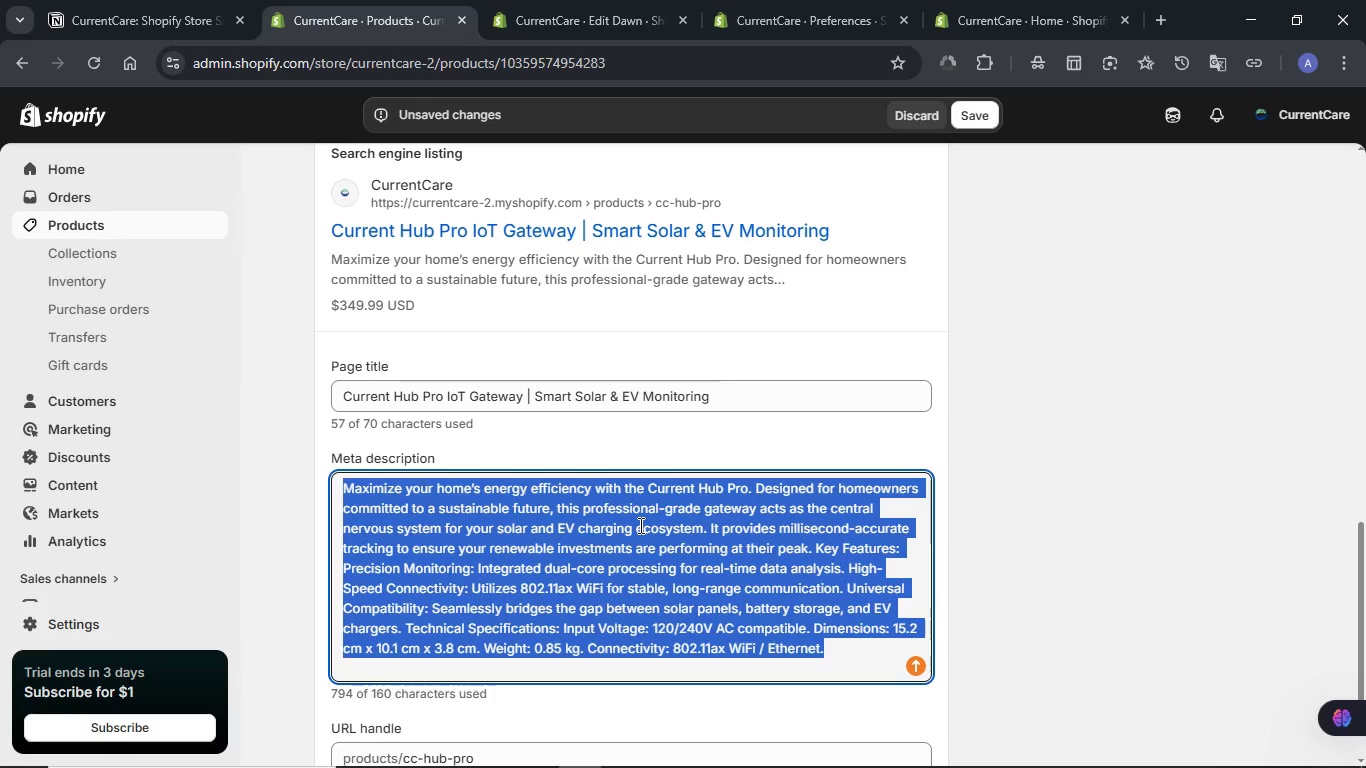 
hold_key(key=MetaLeft, duration=0.59)
 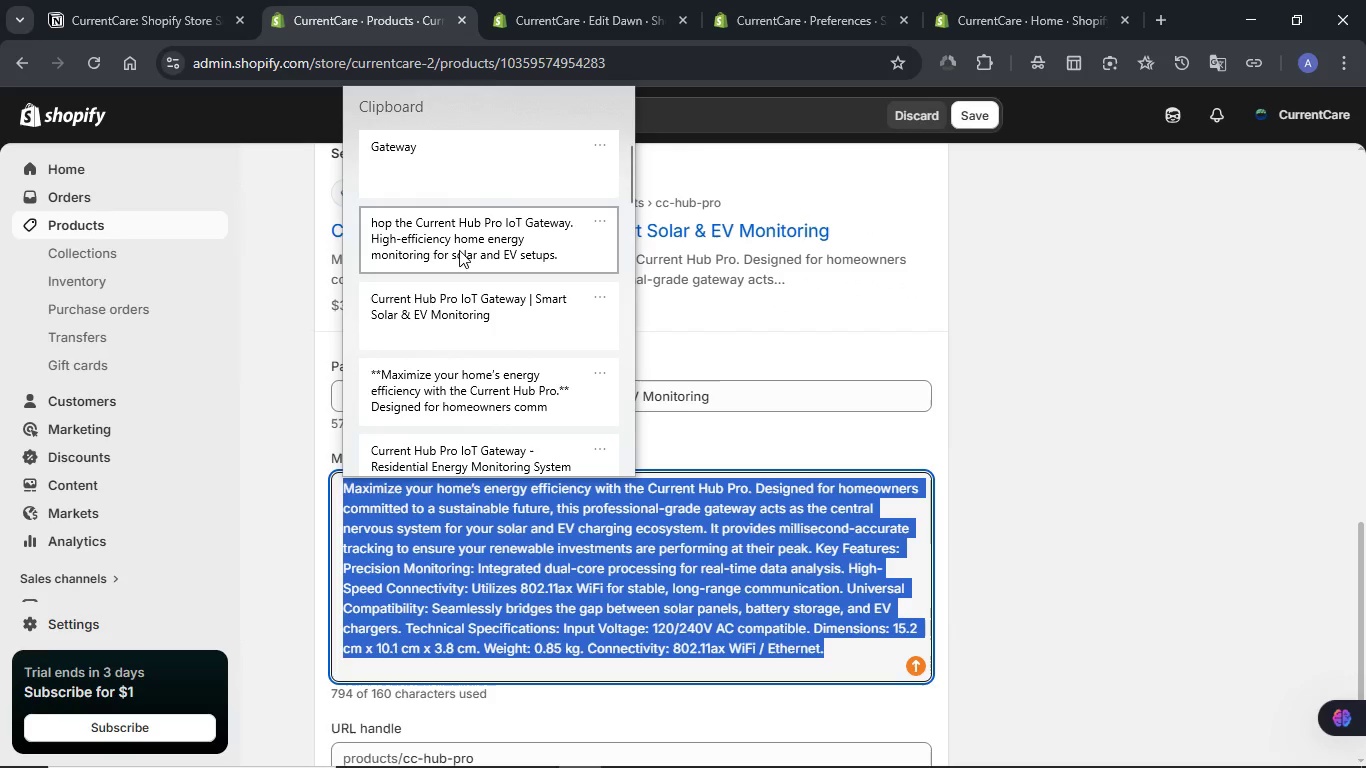 
left_click([459, 250])
 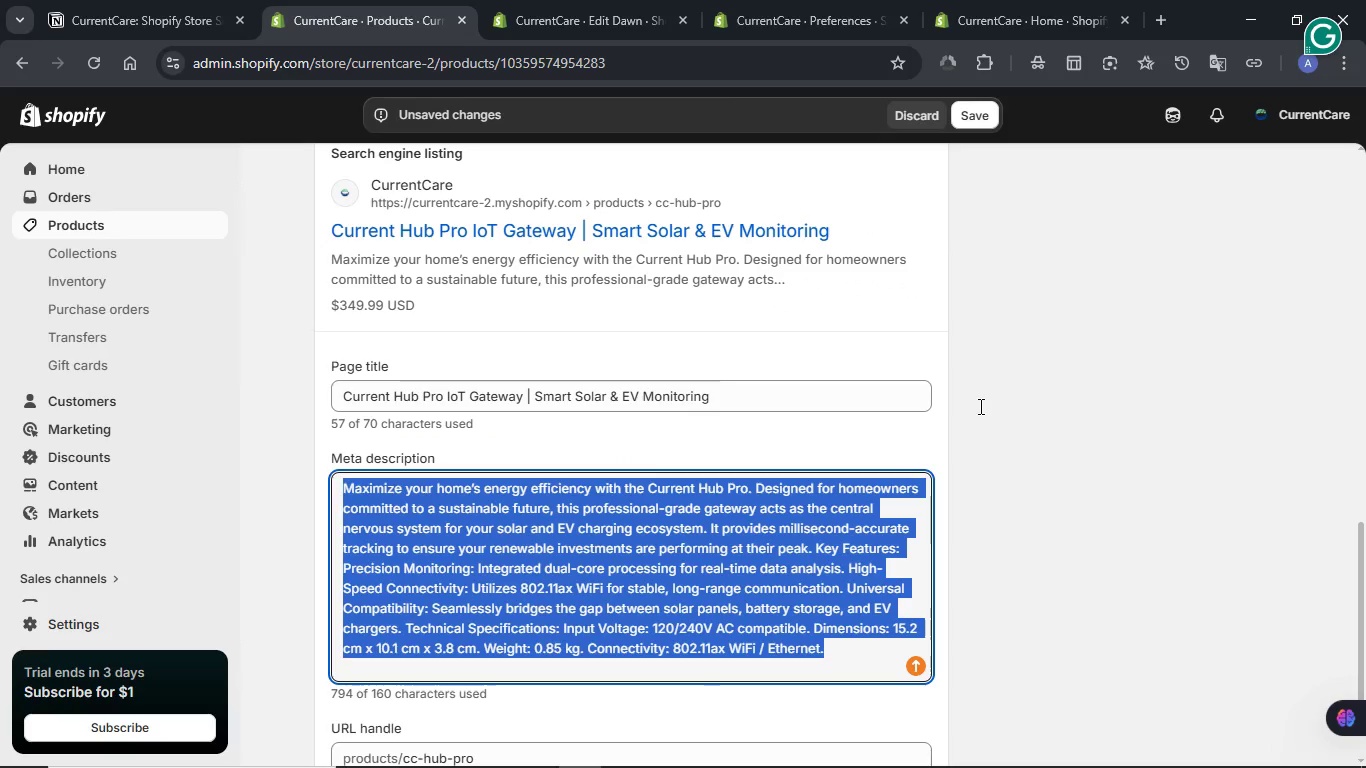 
key(Control+ControlLeft)
 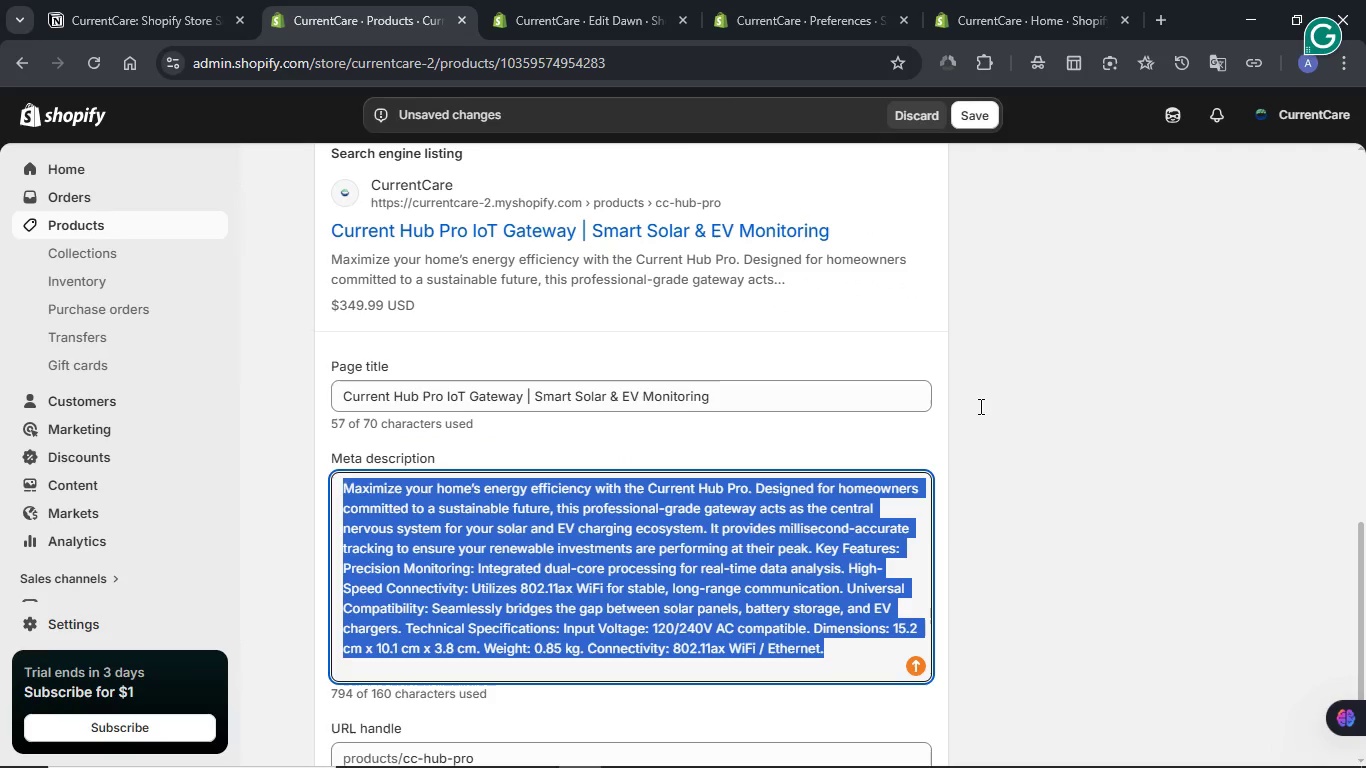 
left_click([972, 123])
 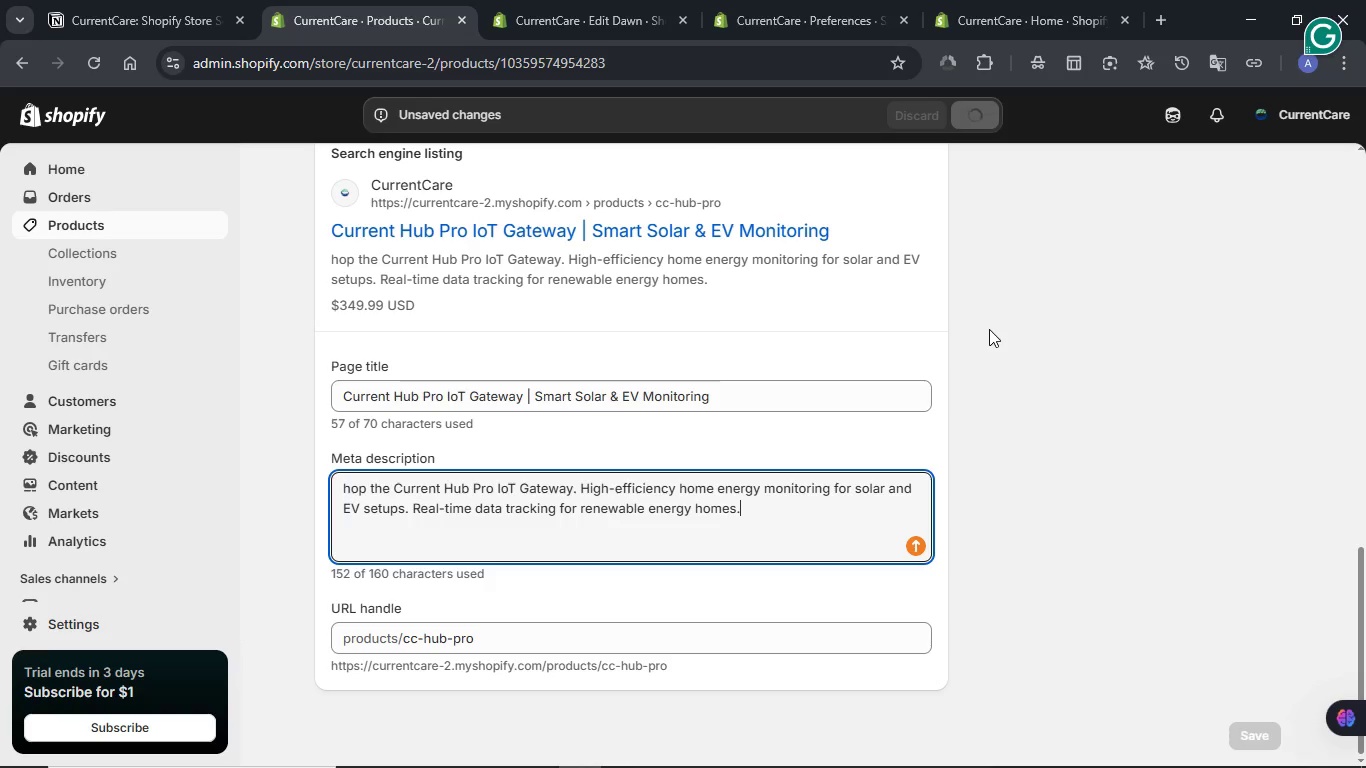 
wait(7.92)
 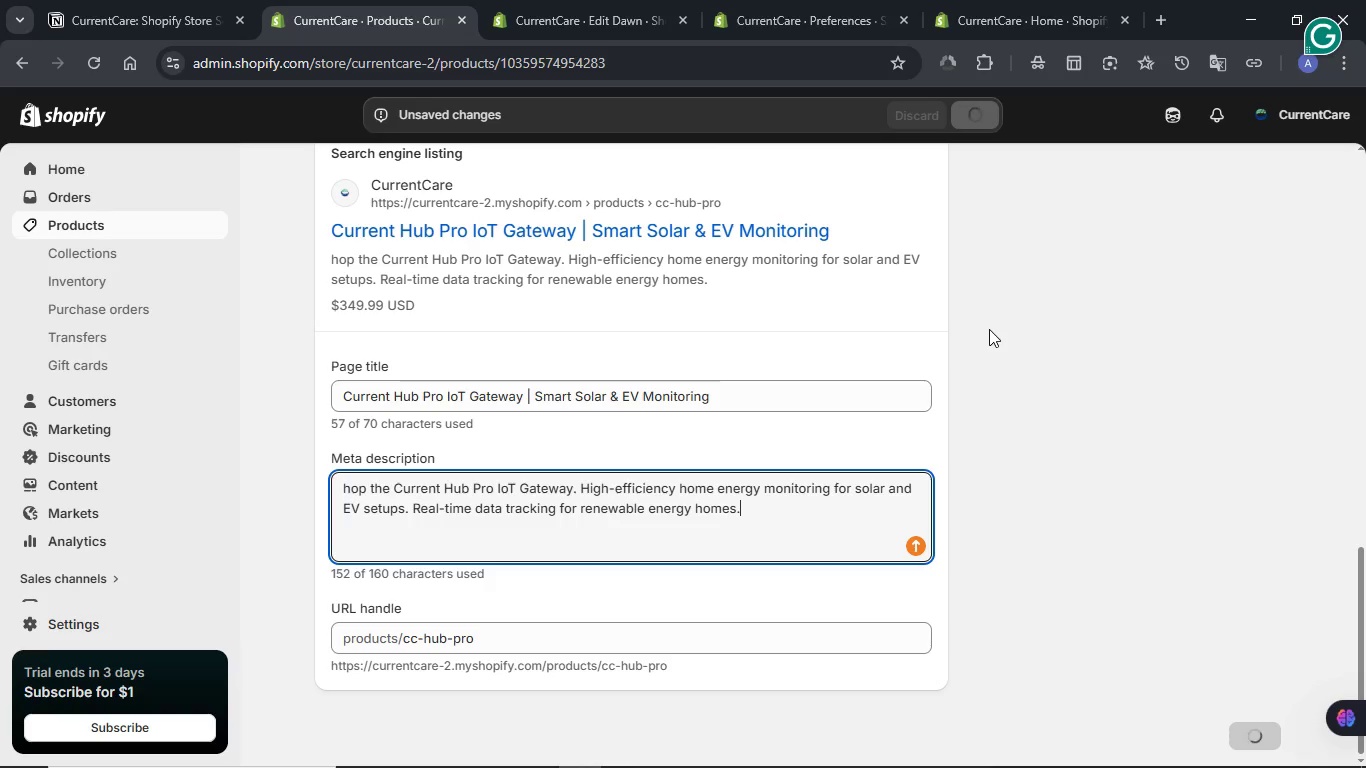 
scroll: coordinate [591, 353], scroll_direction: up, amount: 7.0
 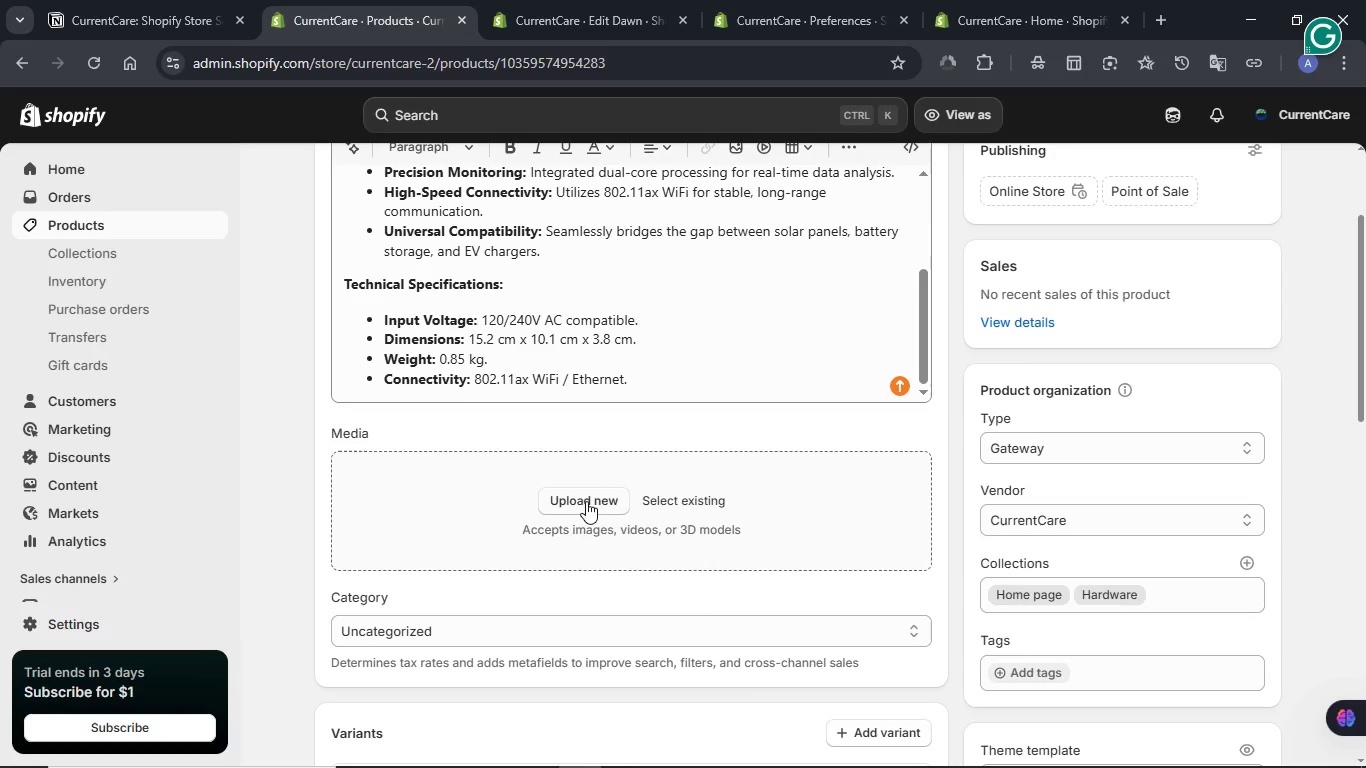 
wait(5.8)
 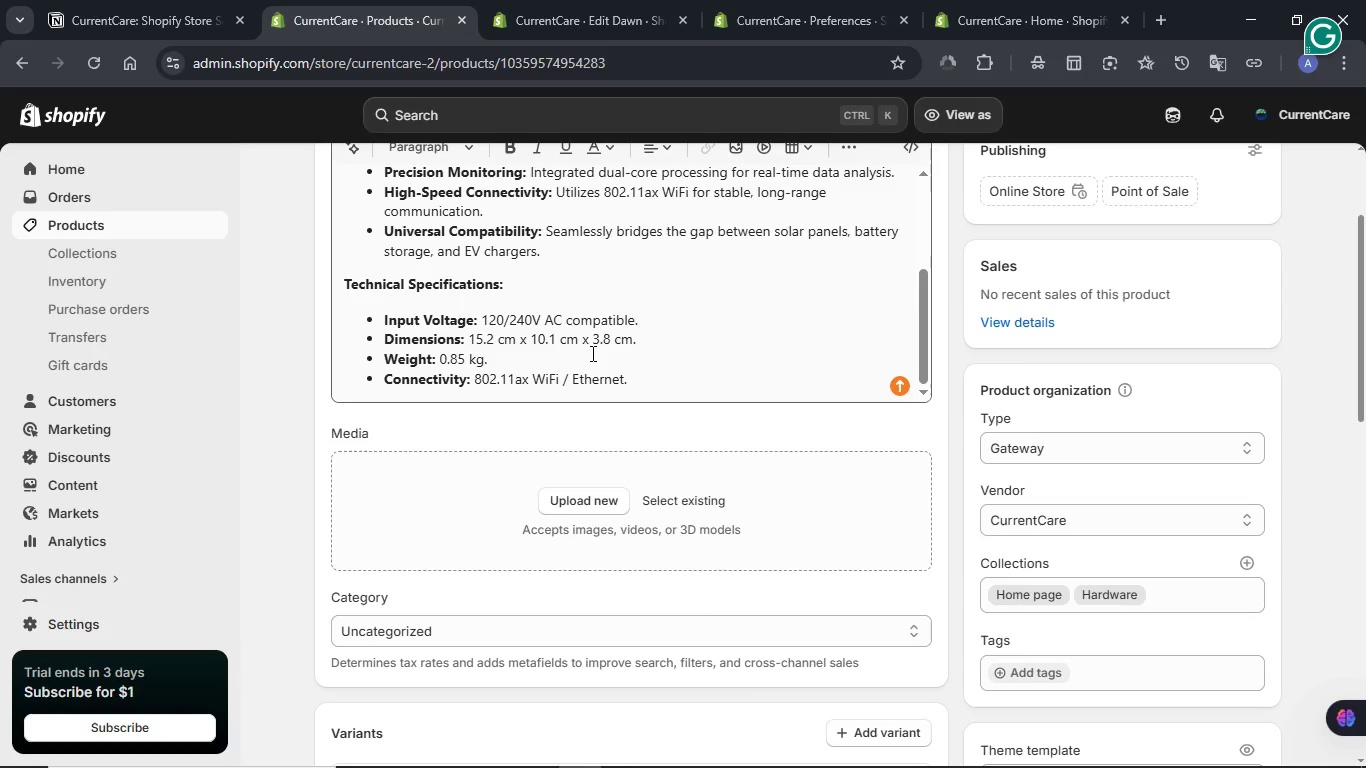 
scroll: coordinate [560, 485], scroll_direction: up, amount: 5.0
 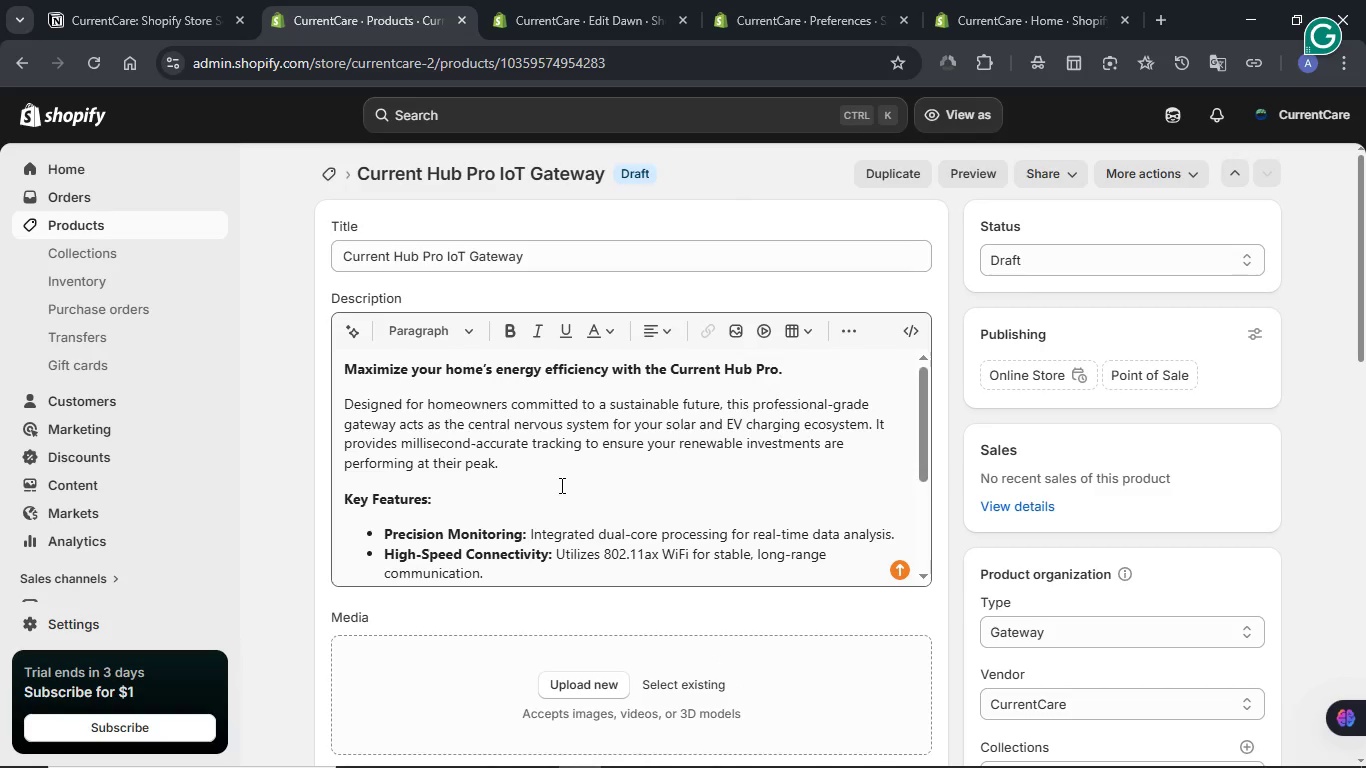 
scroll: coordinate [560, 485], scroll_direction: down, amount: 1.0
 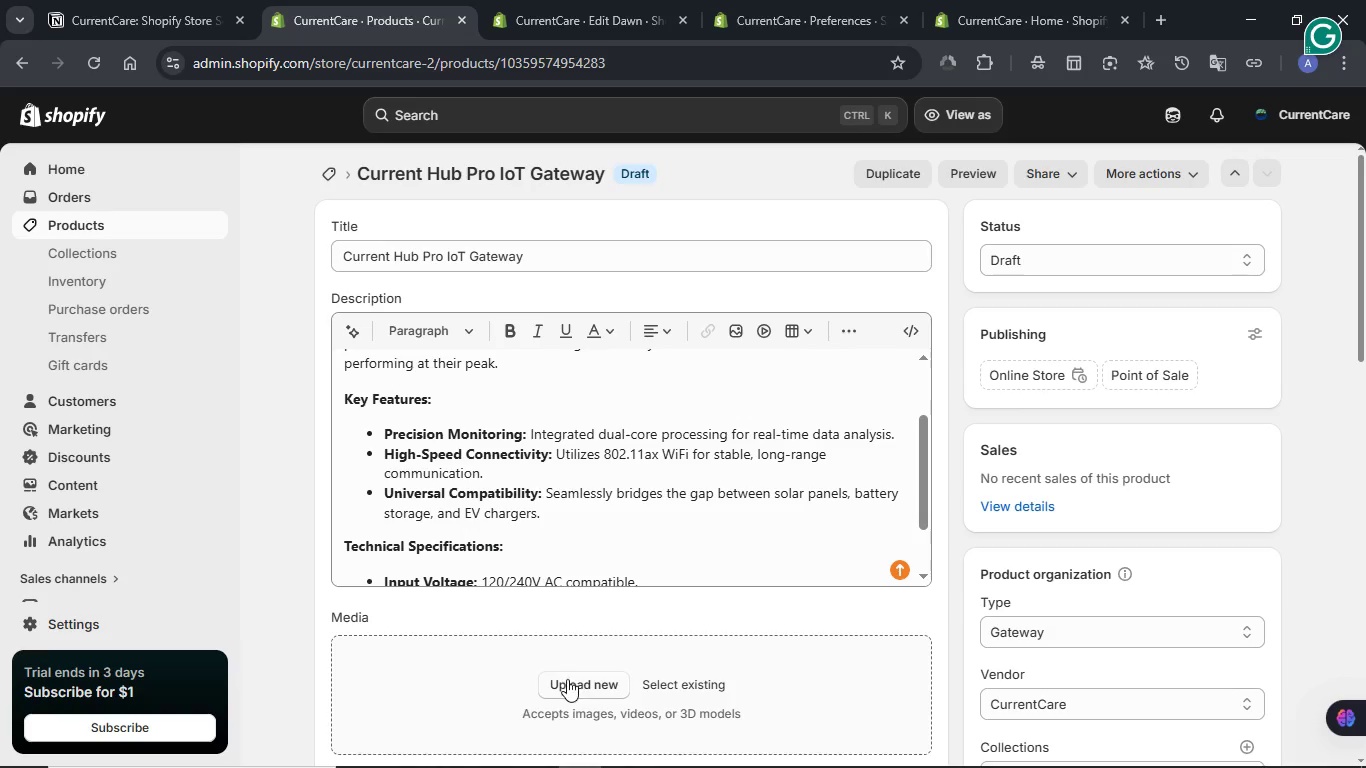 
left_click([567, 680])
 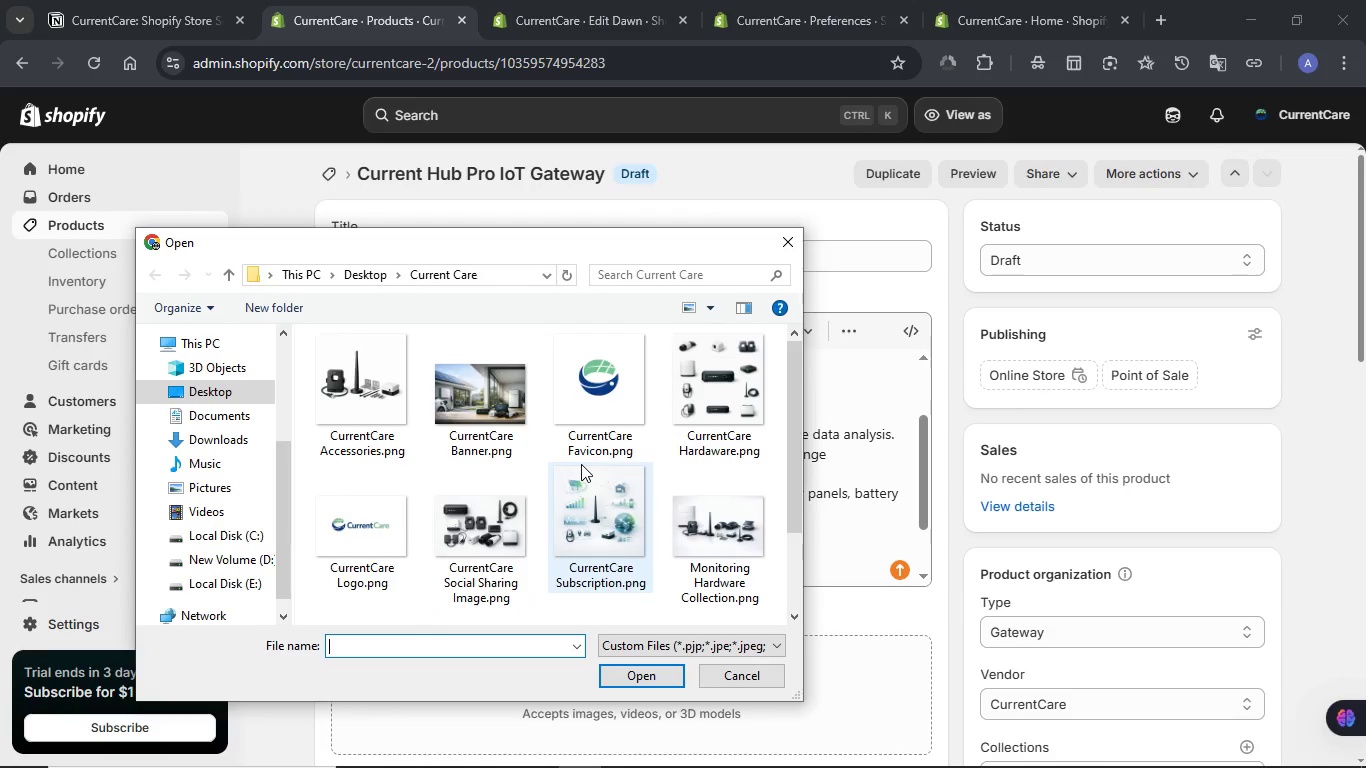 
wait(5.25)
 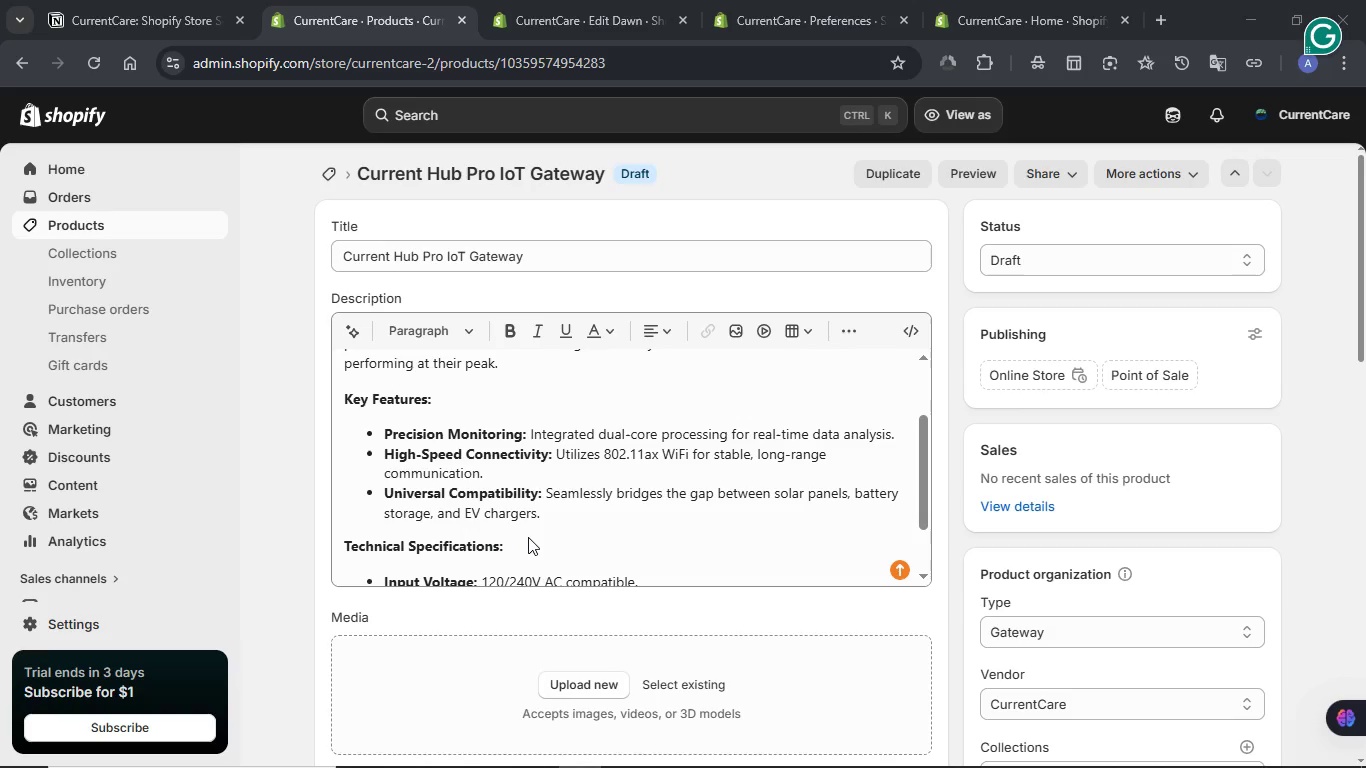 
scroll: coordinate [581, 464], scroll_direction: down, amount: 1.0
 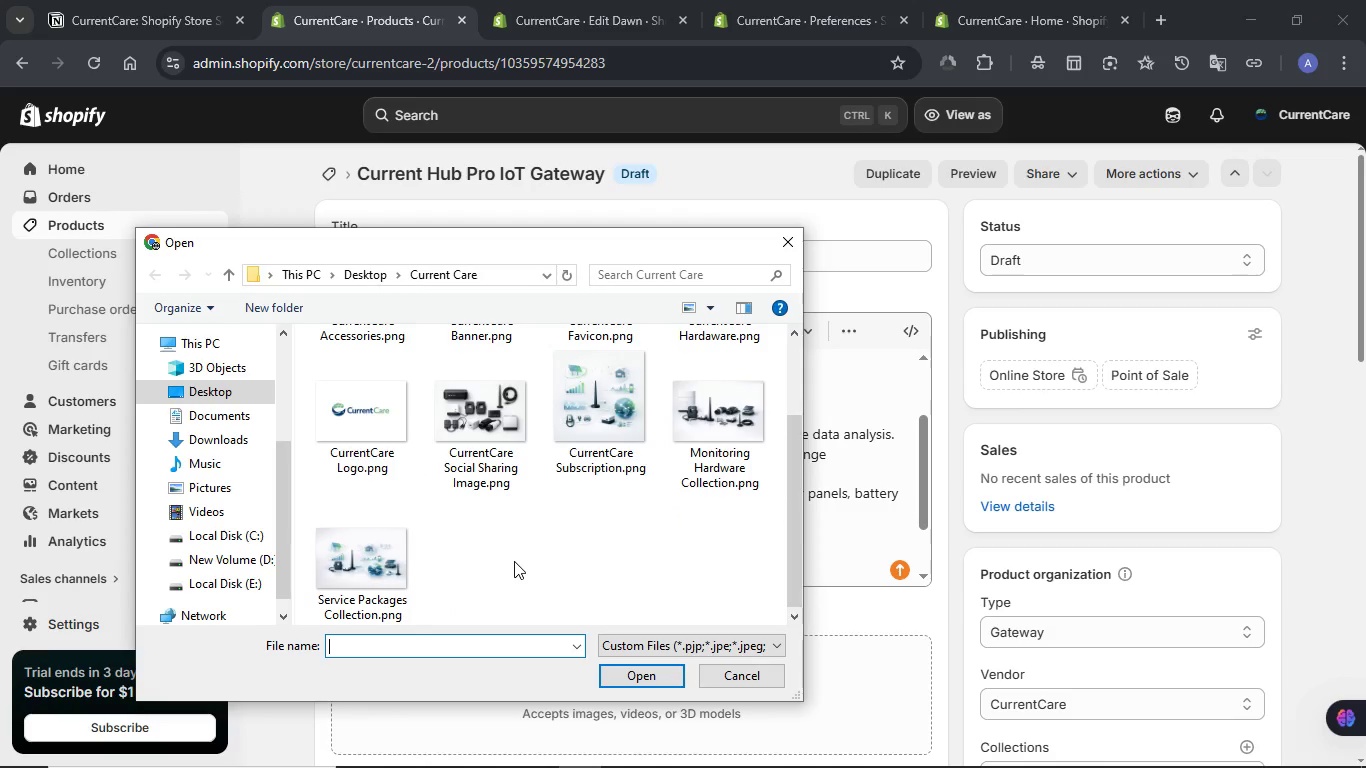 
wait(6.61)
 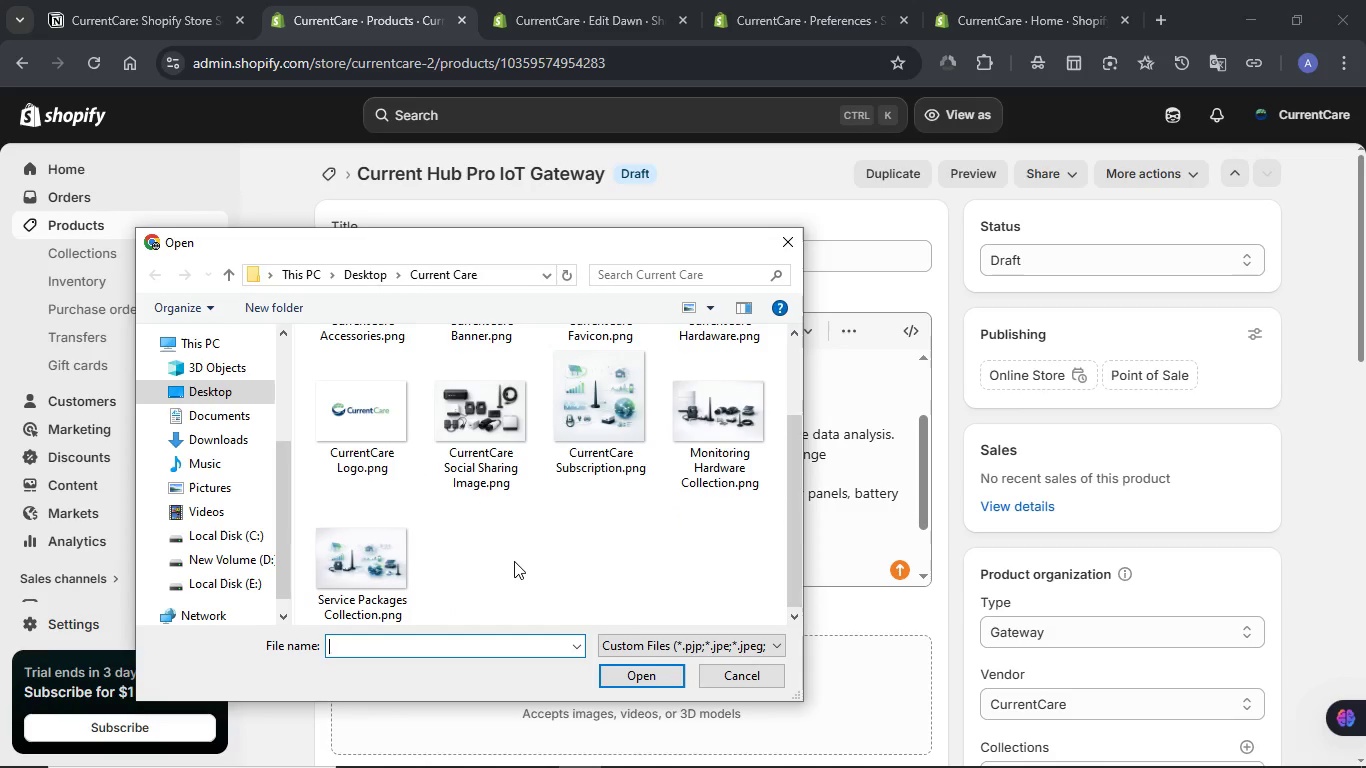 
scroll: coordinate [635, 524], scroll_direction: up, amount: 2.0
 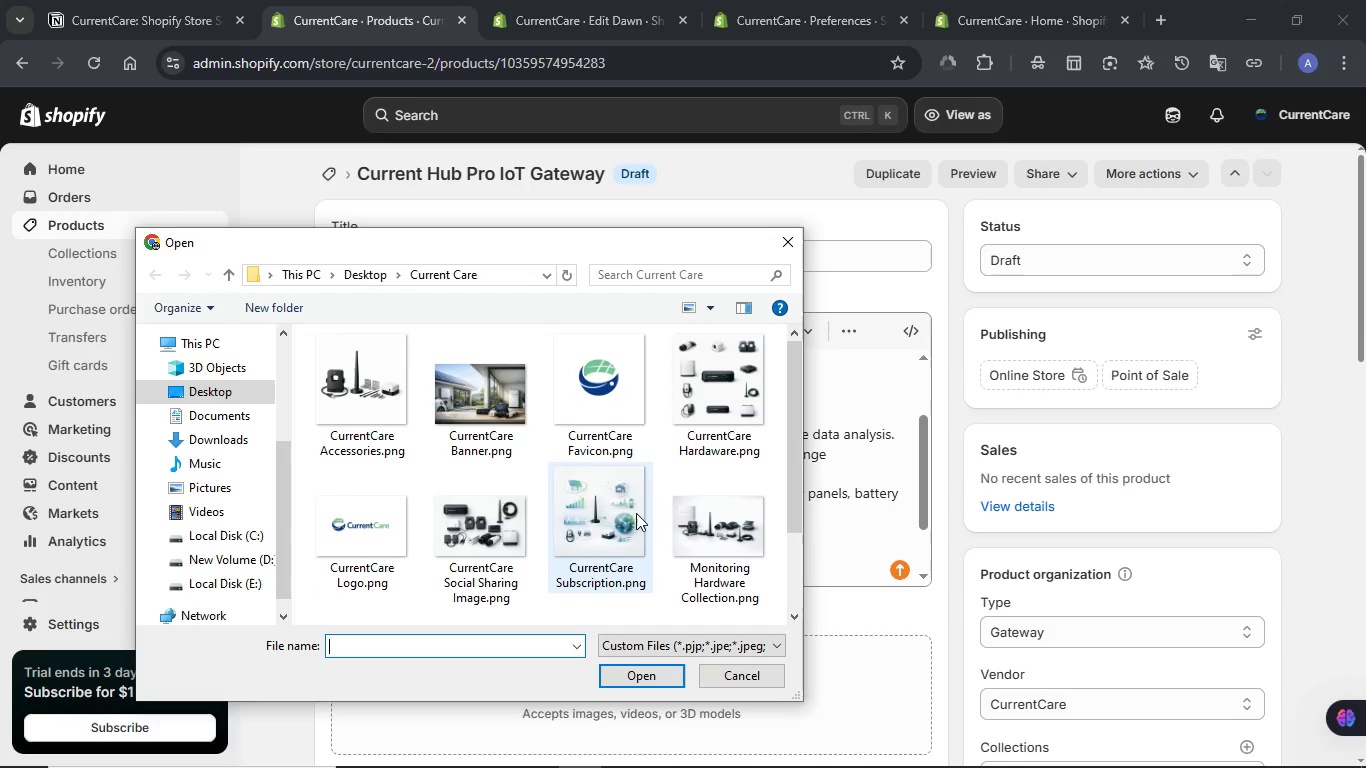 
wait(8.69)
 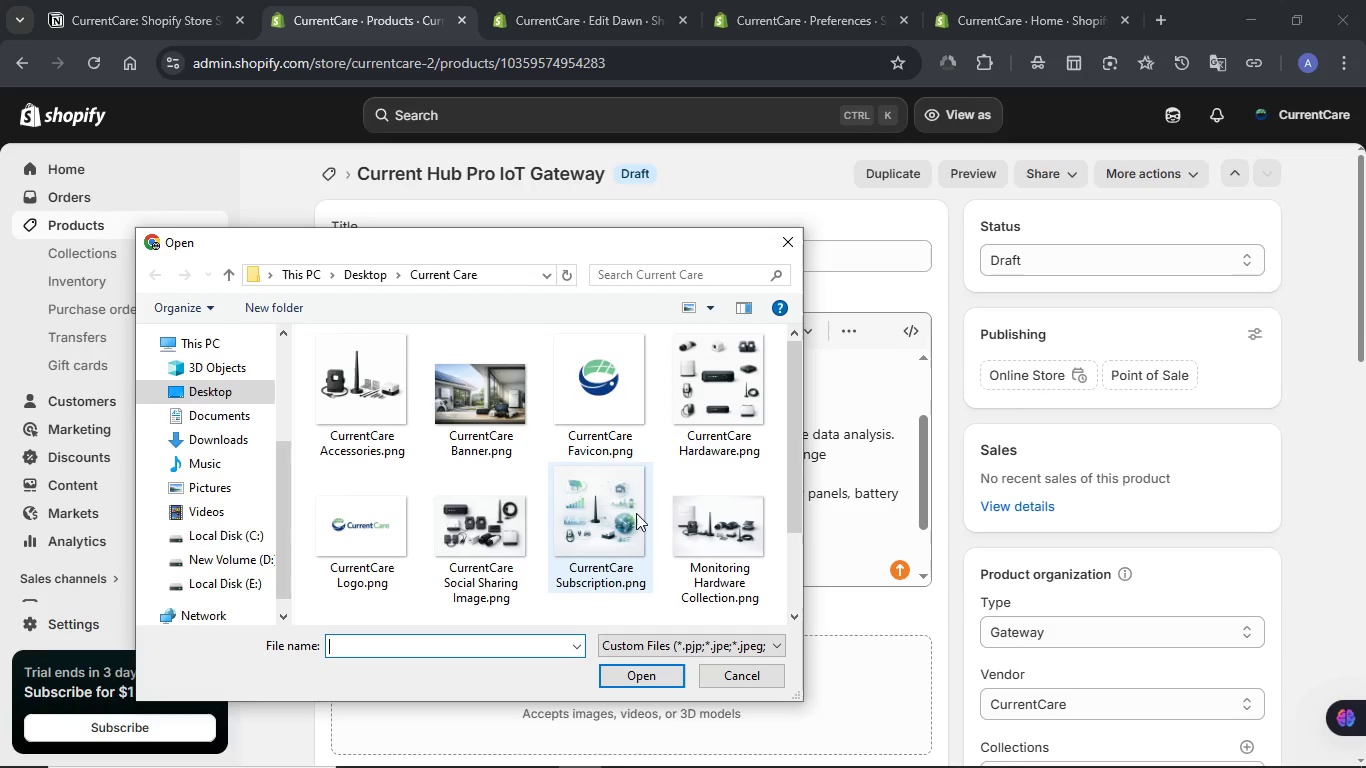 
mouse_move([530, 540])
 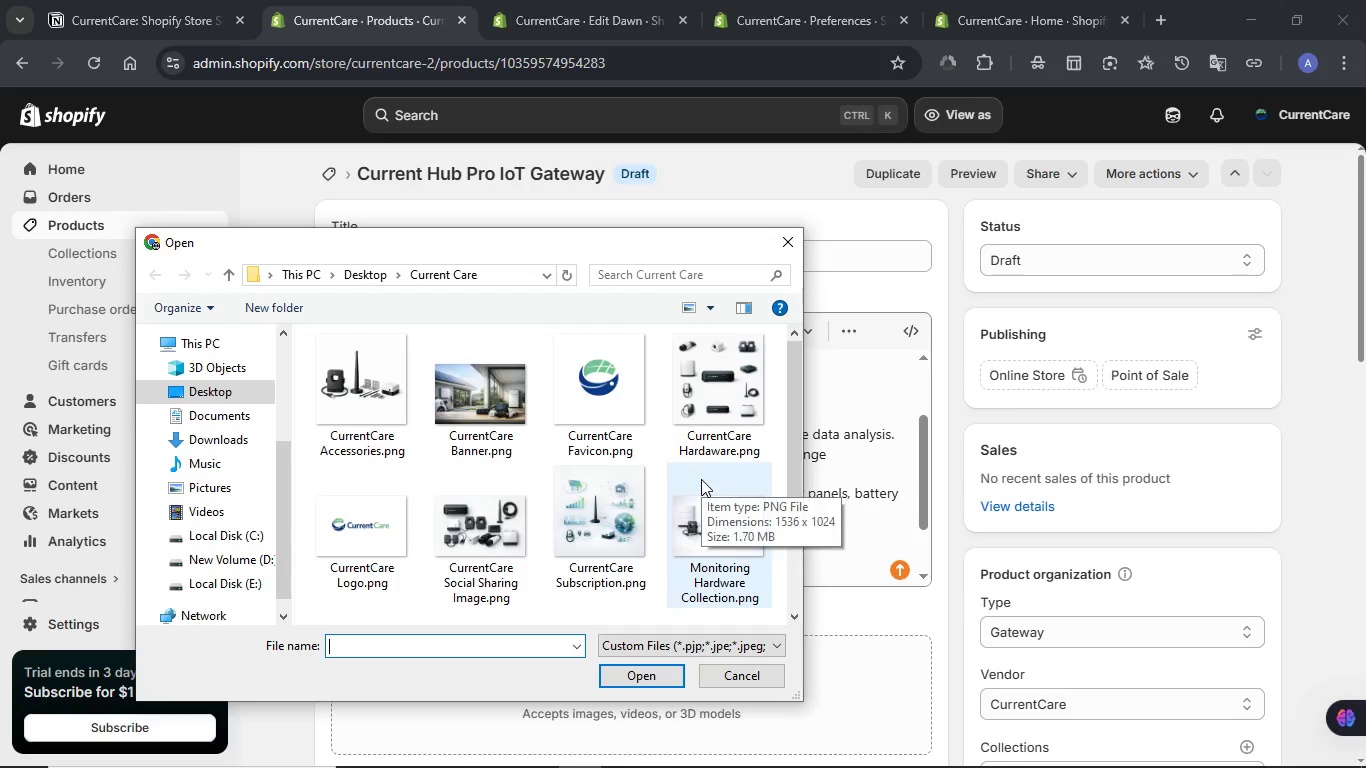 
scroll: coordinate [701, 479], scroll_direction: down, amount: 1.0
 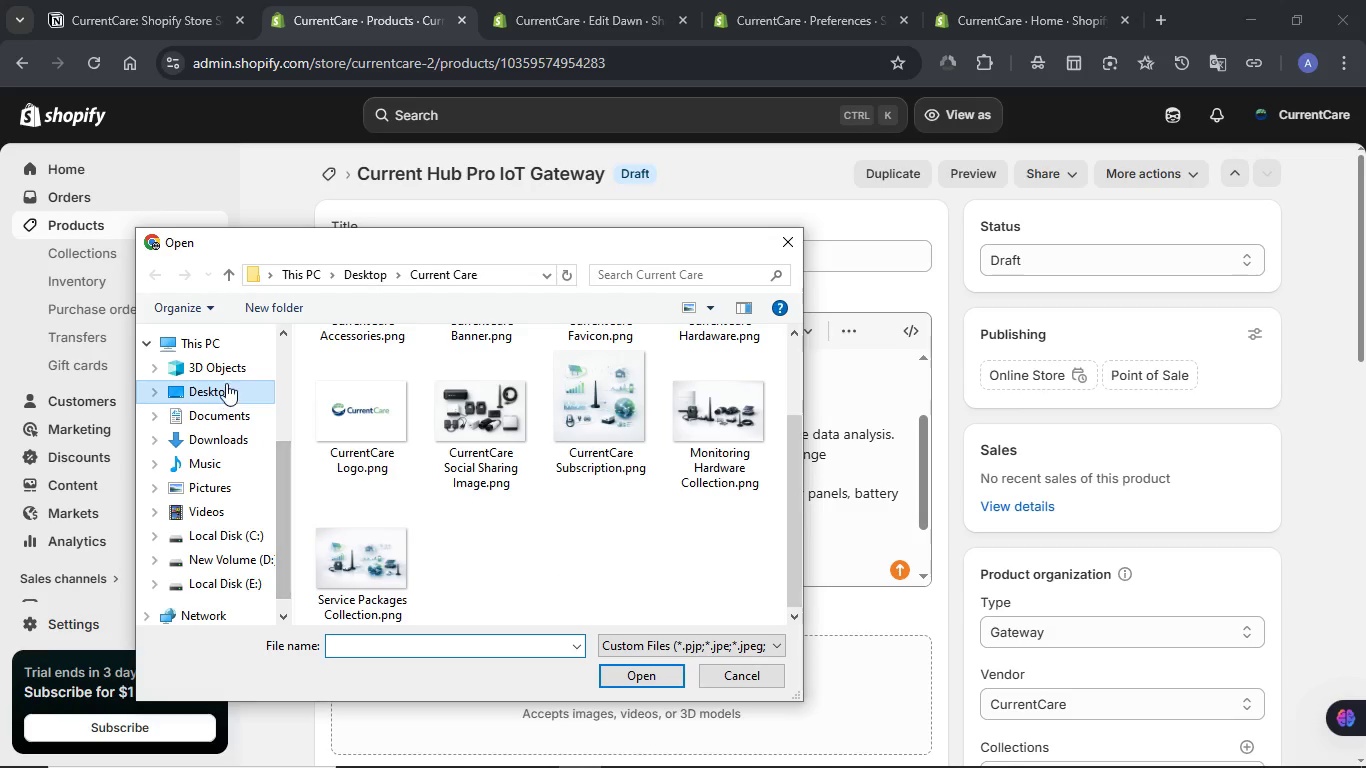 
left_click([224, 439])
 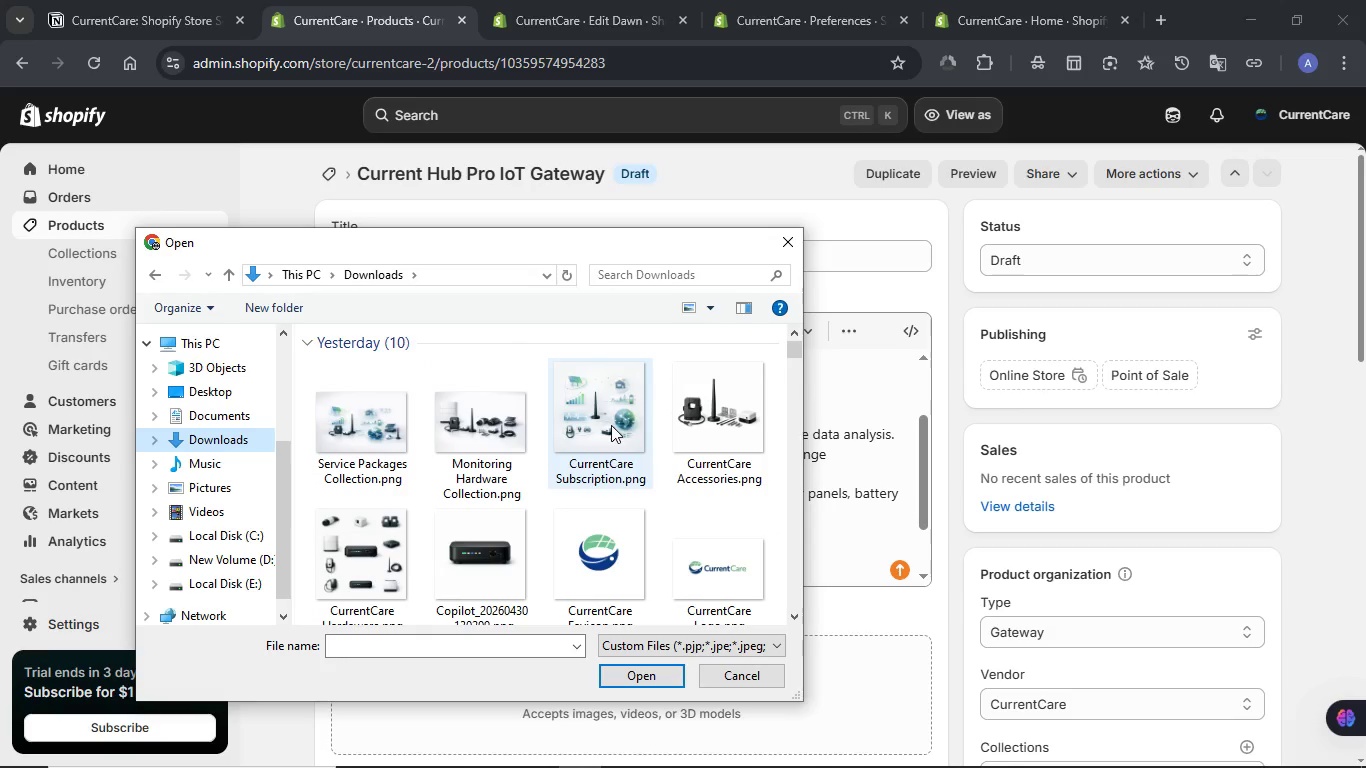 
wait(7.61)
 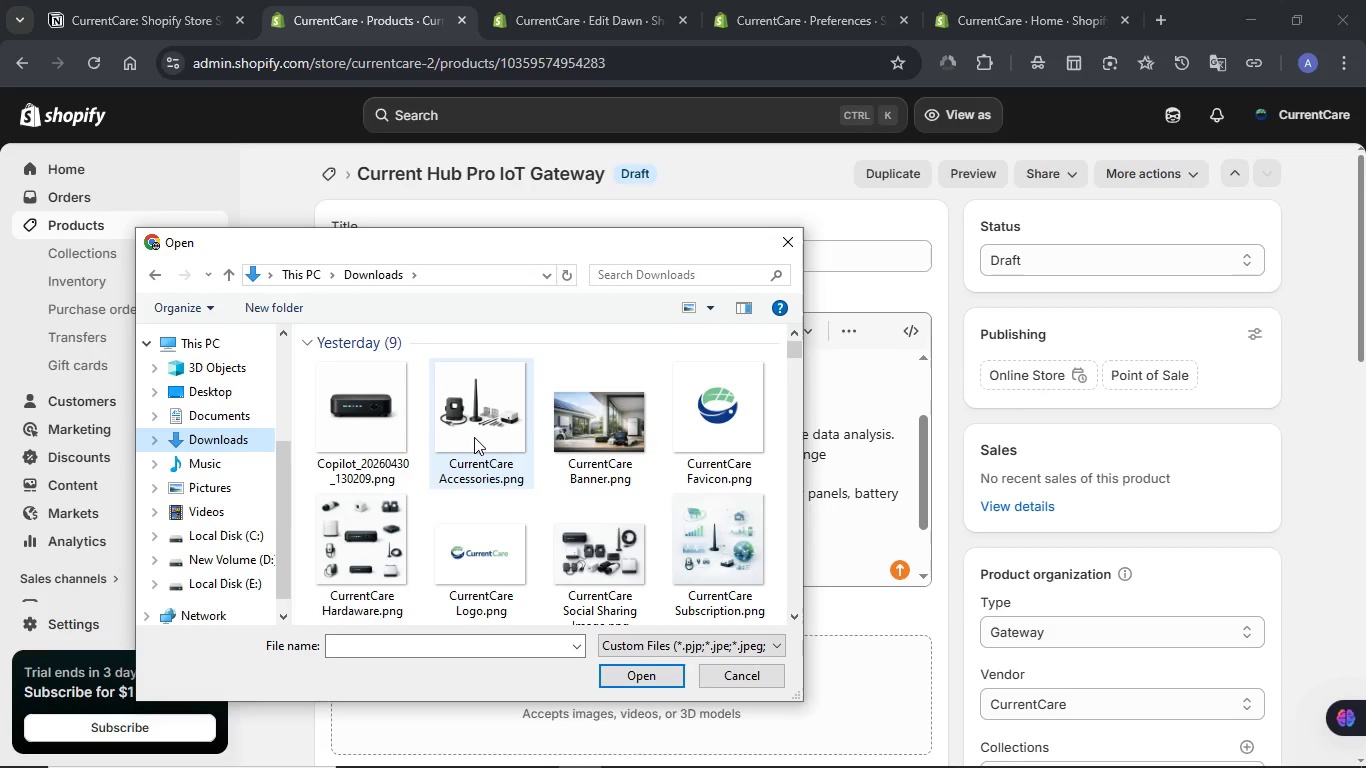 
scroll: coordinate [491, 423], scroll_direction: up, amount: 1.0
 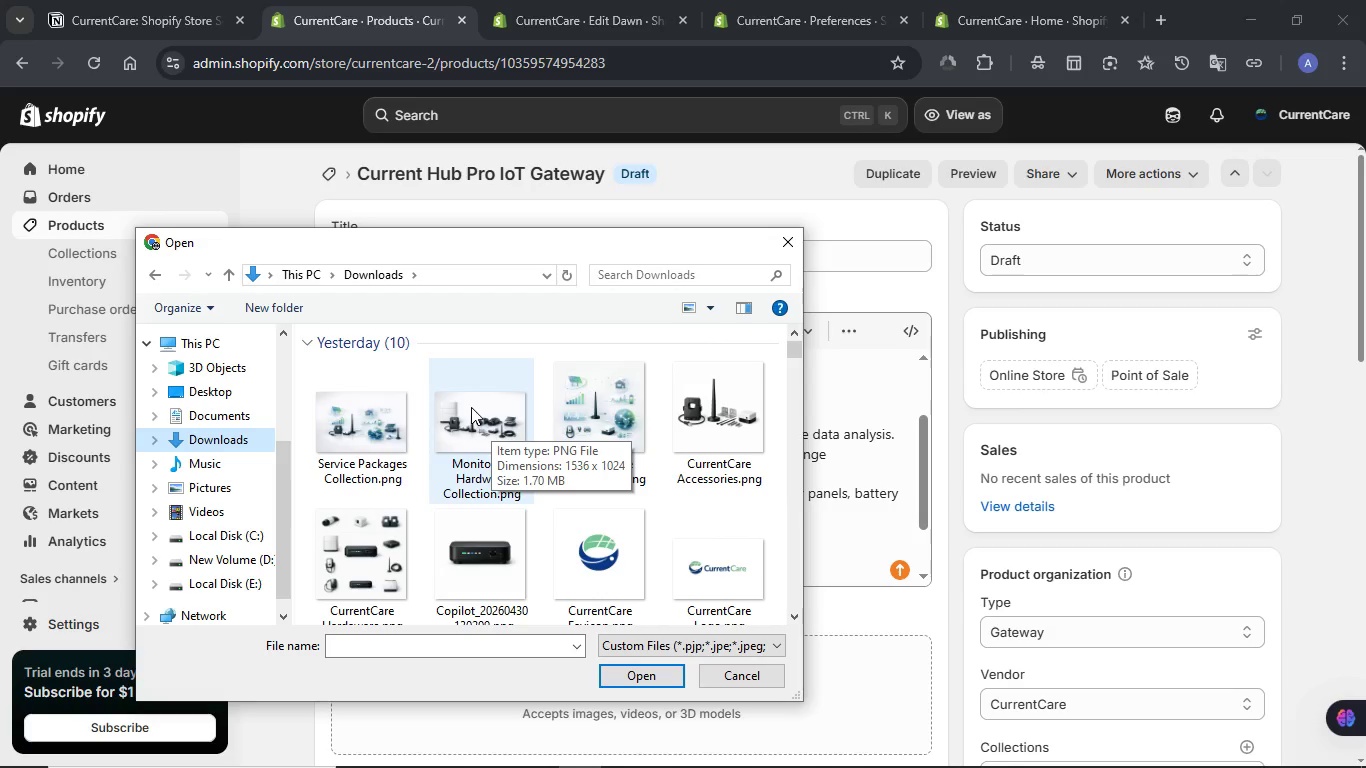 
scroll: coordinate [470, 407], scroll_direction: down, amount: 2.0
 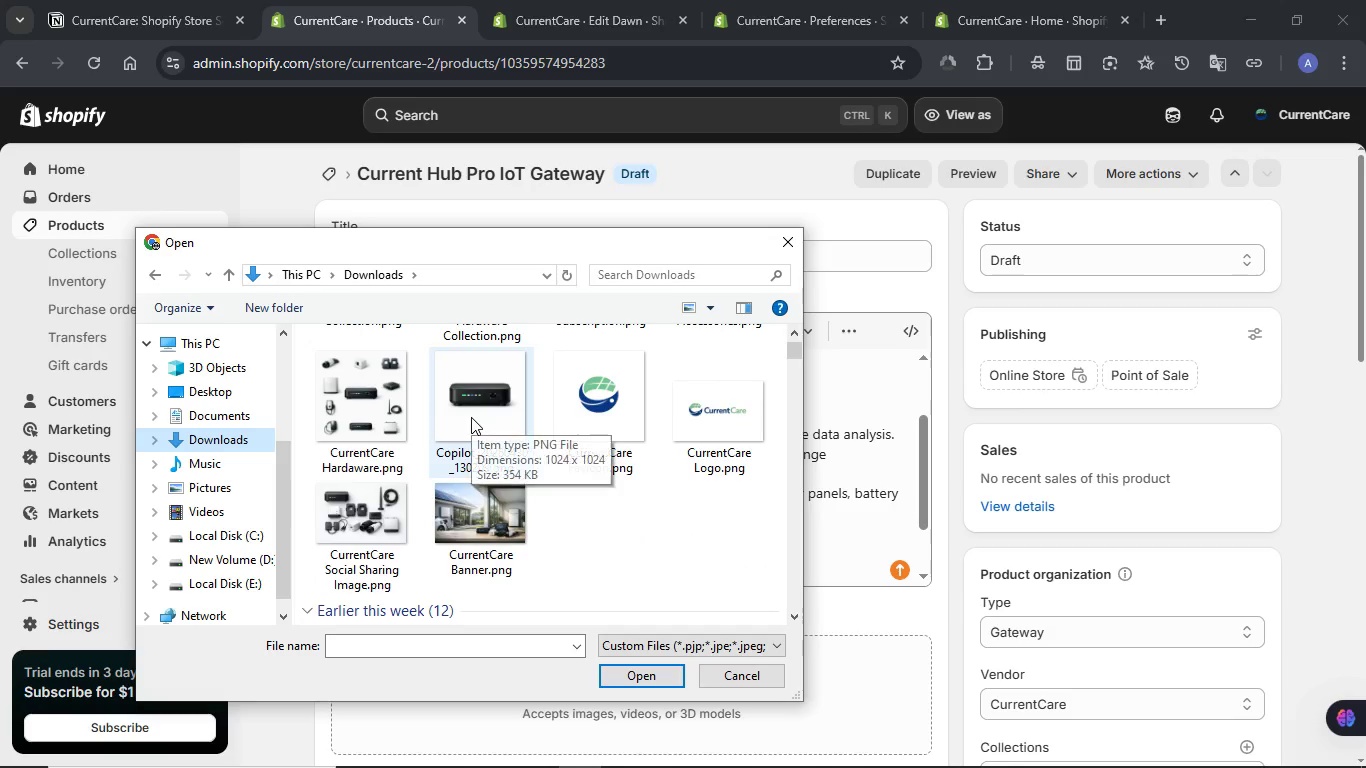 
scroll: coordinate [471, 417], scroll_direction: up, amount: 1.0
 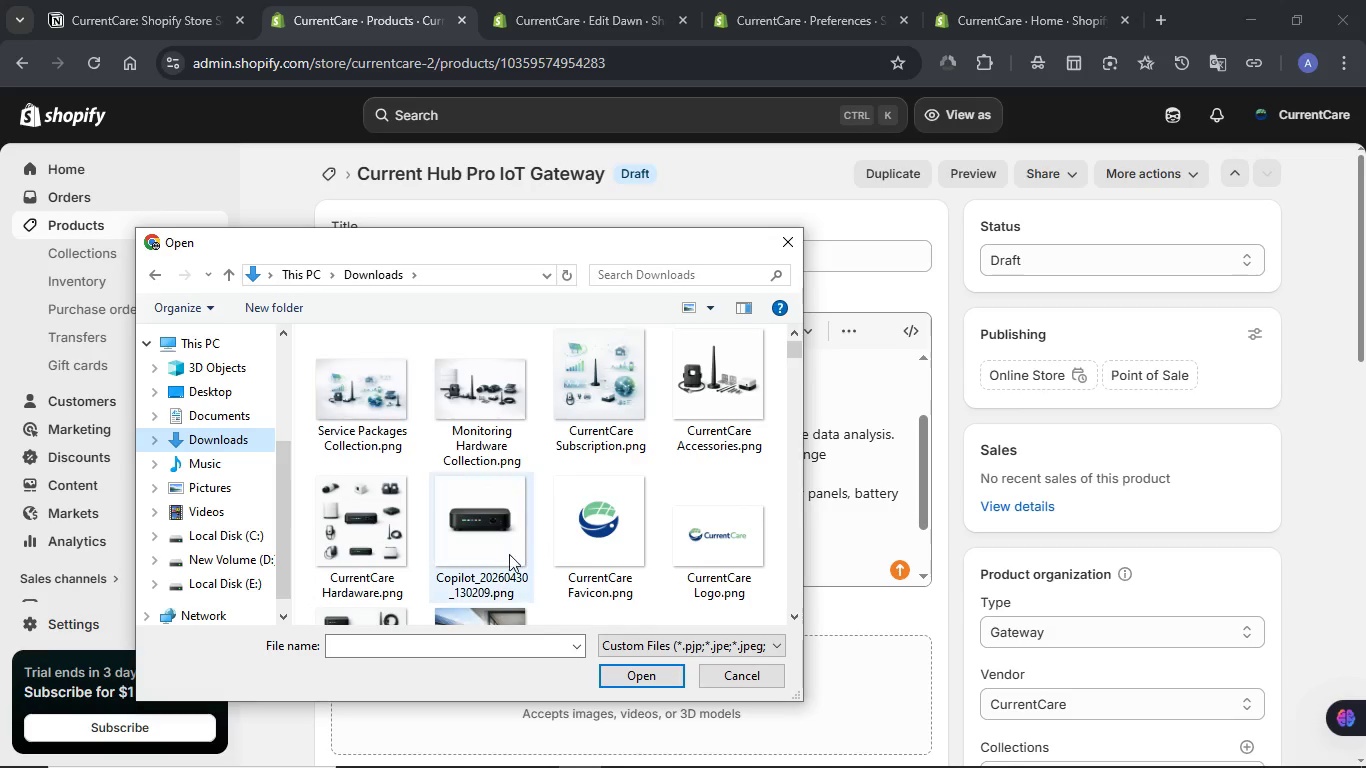 
mouse_move([409, 538])
 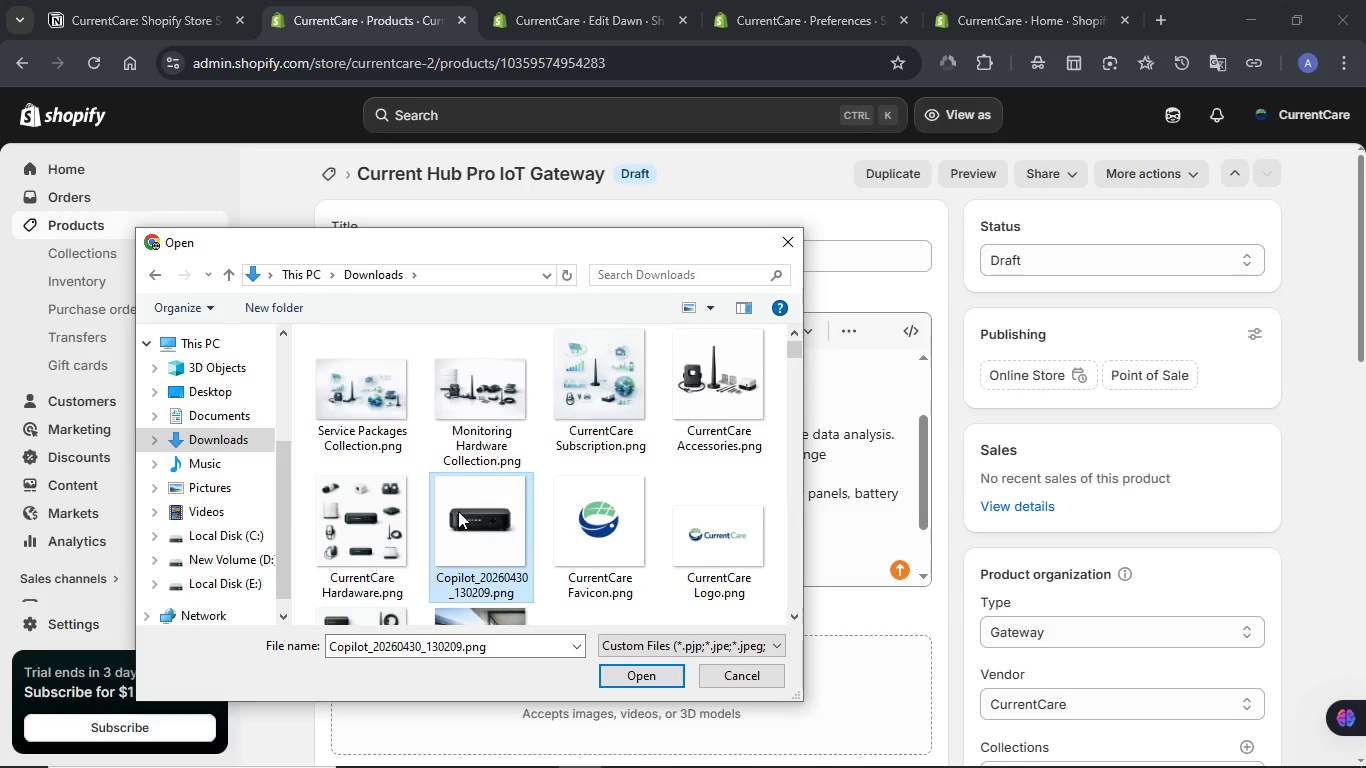 
left_click([458, 511])
 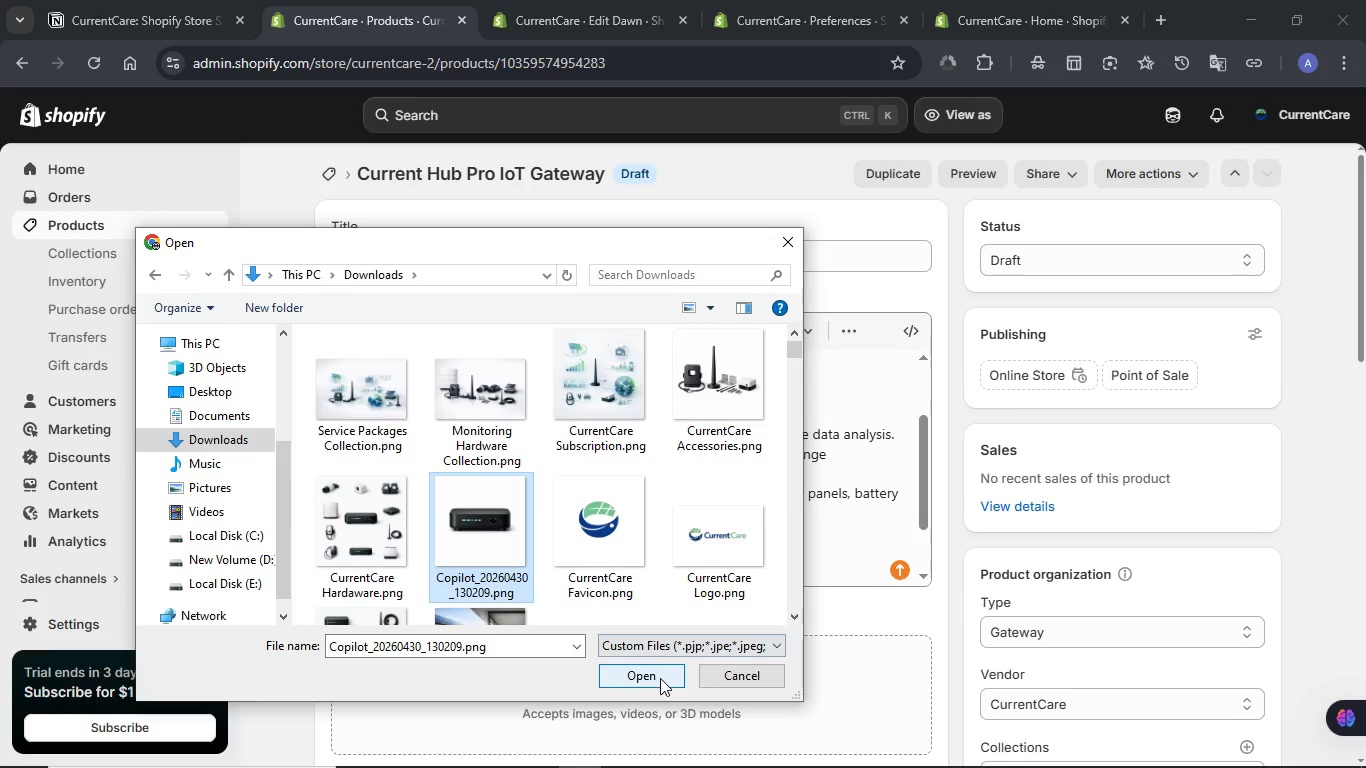 
left_click([659, 678])
 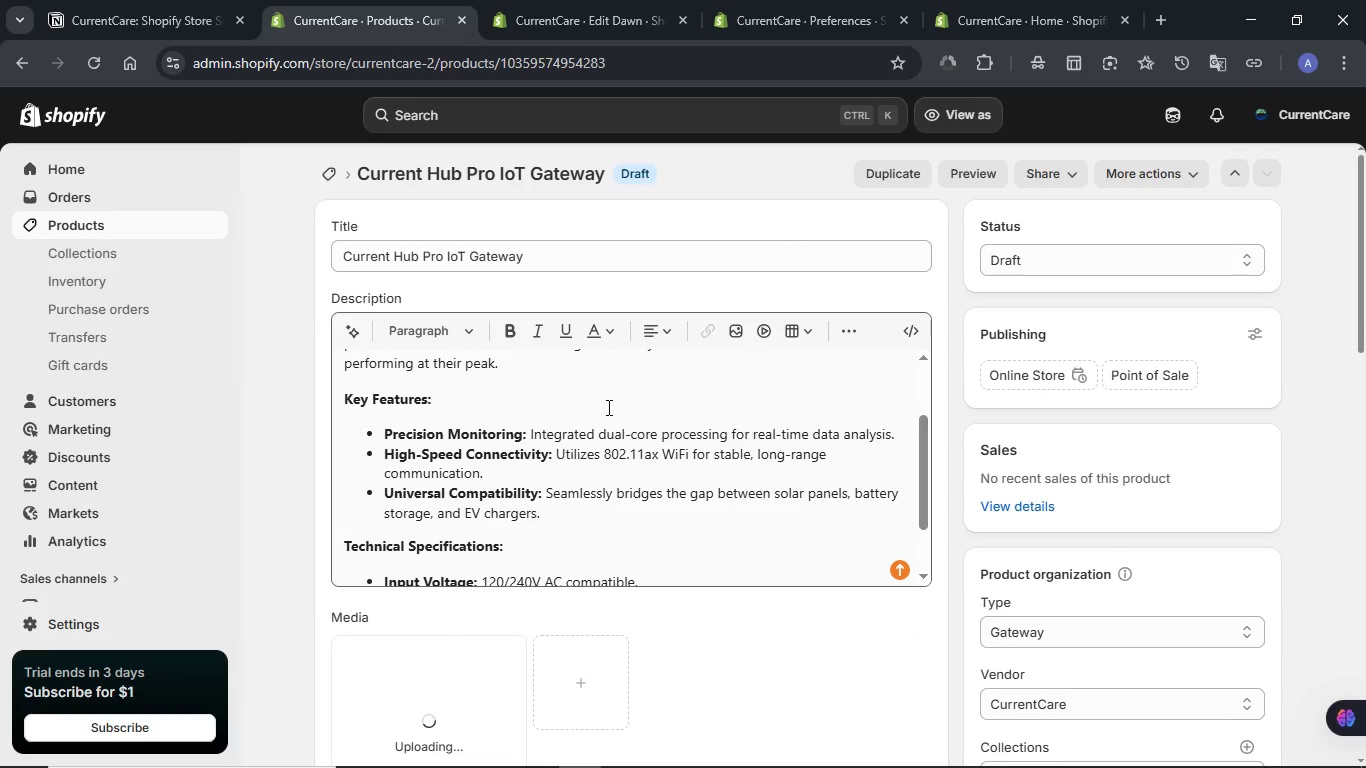 
scroll: coordinate [951, 413], scroll_direction: down, amount: 3.0
 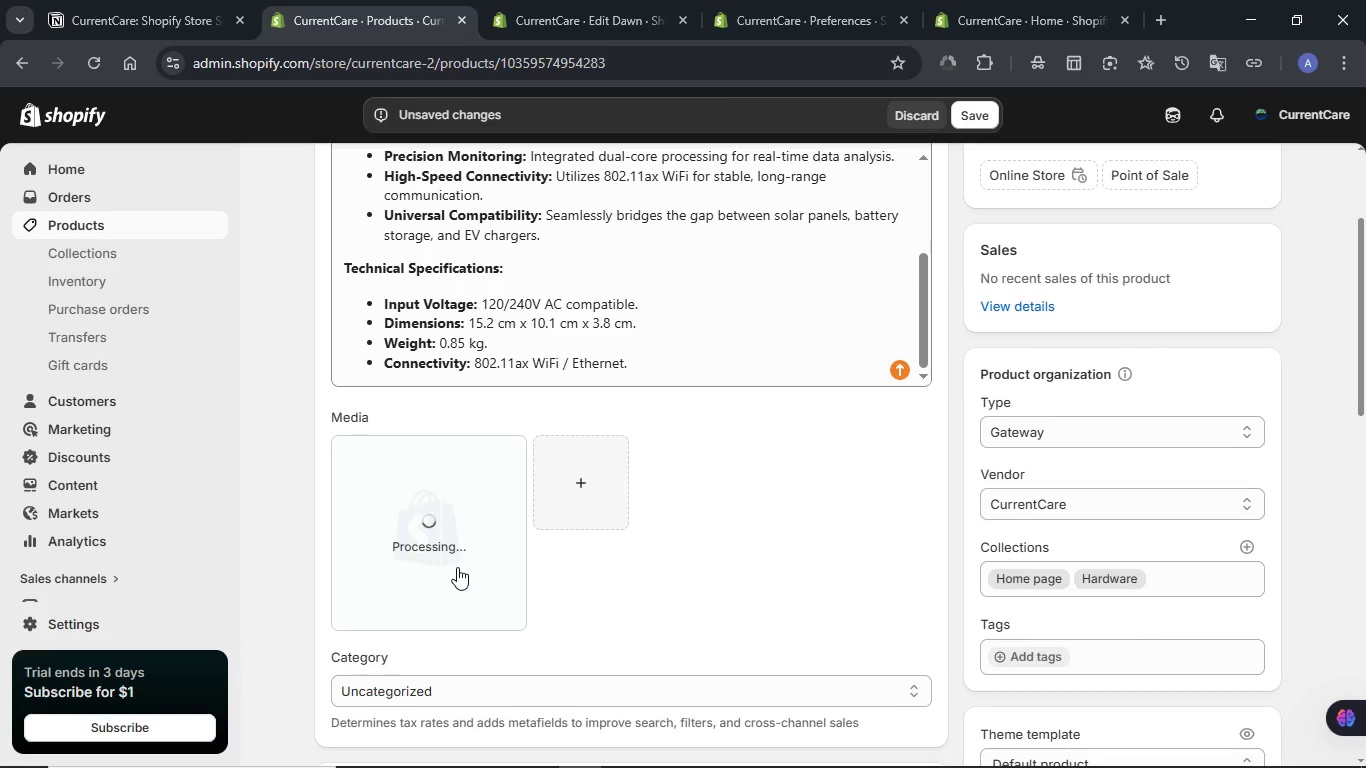 
wait(8.58)
 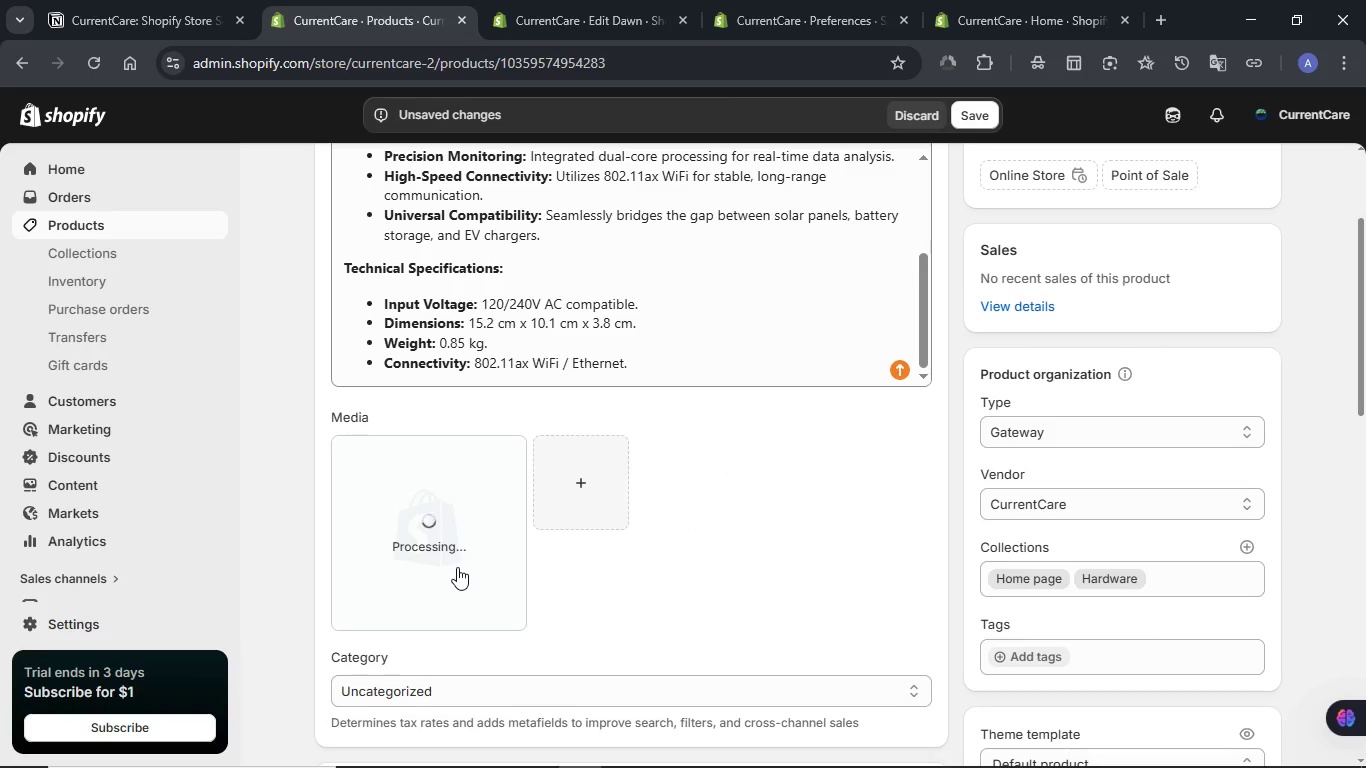 
left_click([347, 448])
 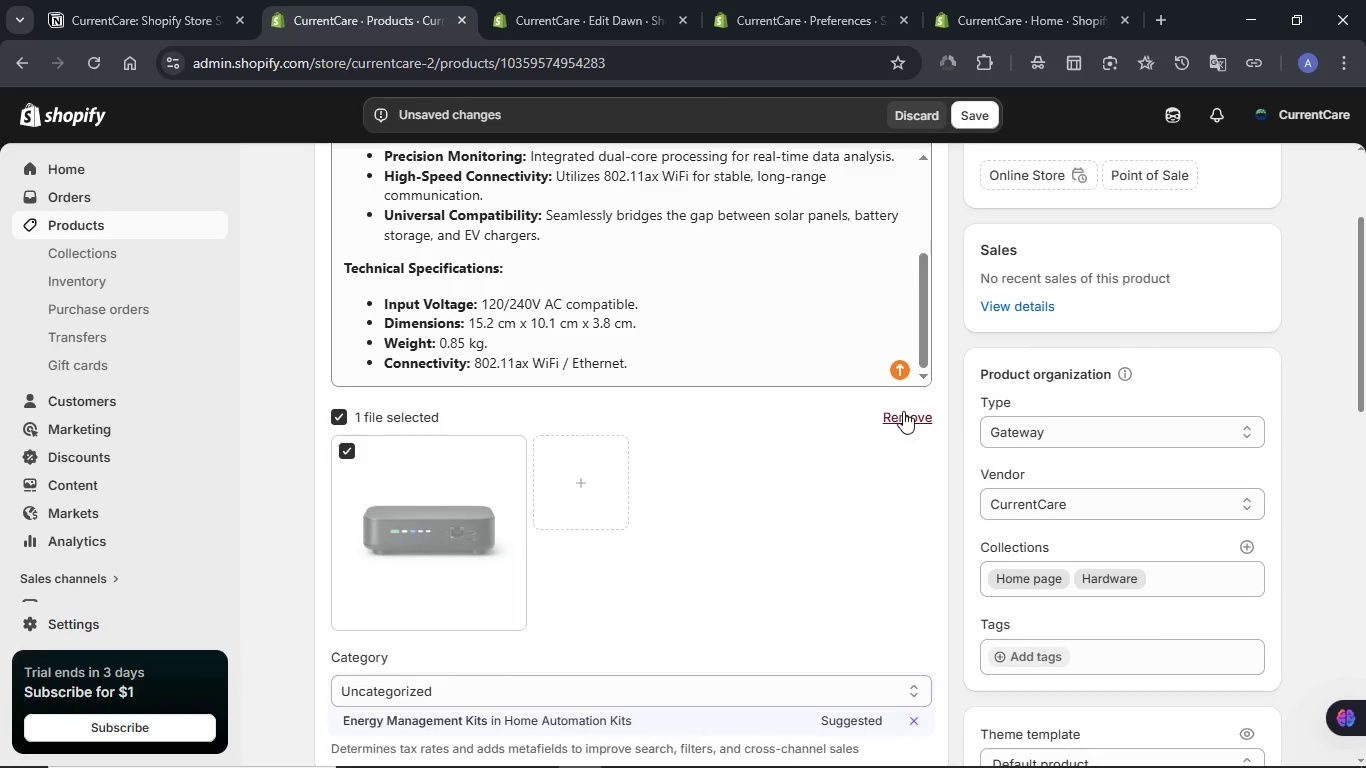 
left_click([903, 411])
 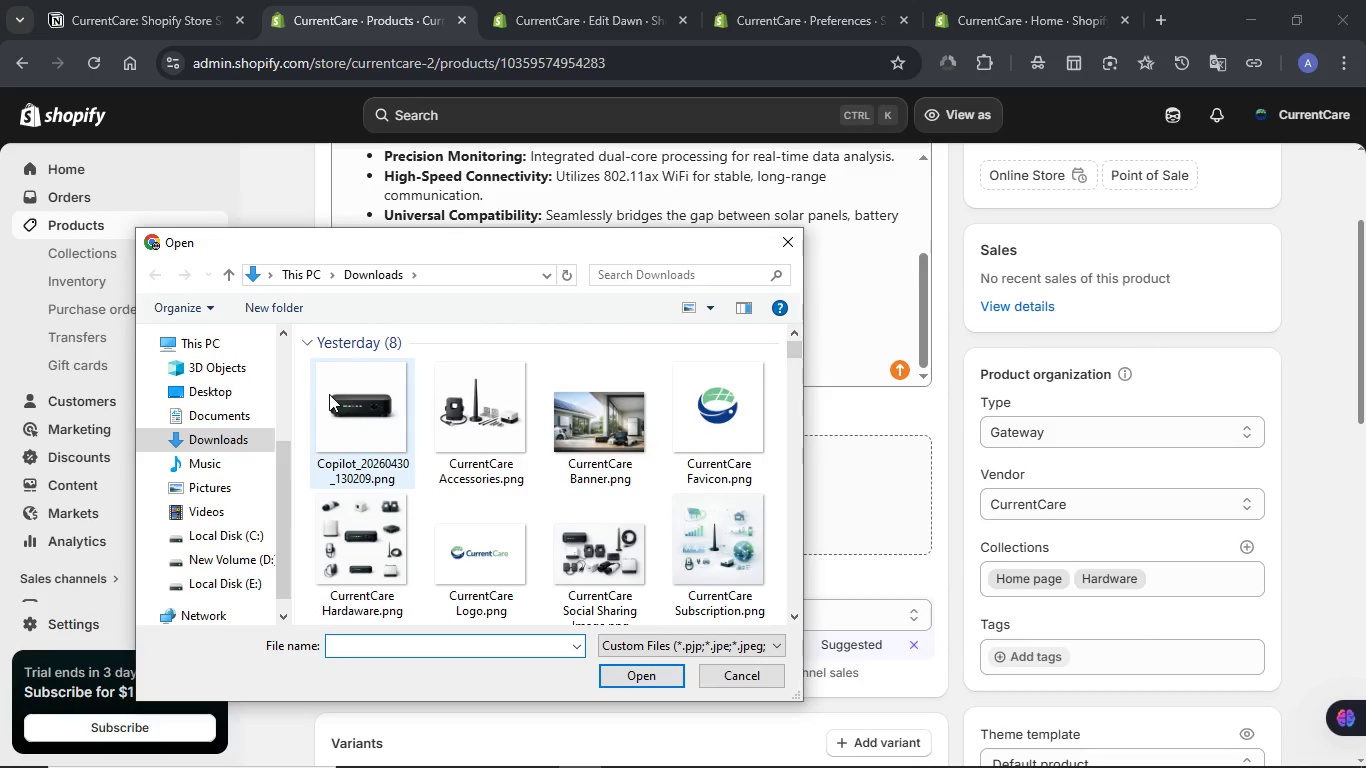 
wait(6.06)
 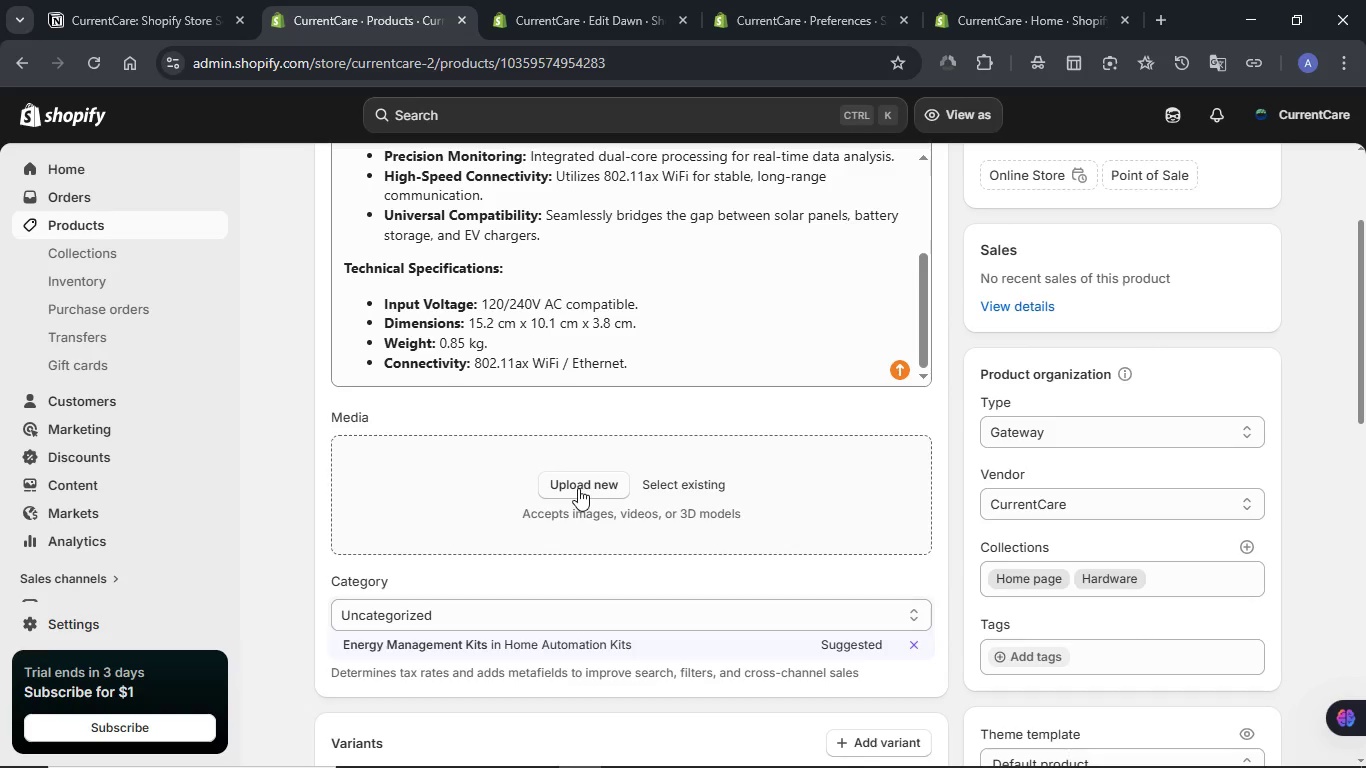 
left_click([219, 389])
 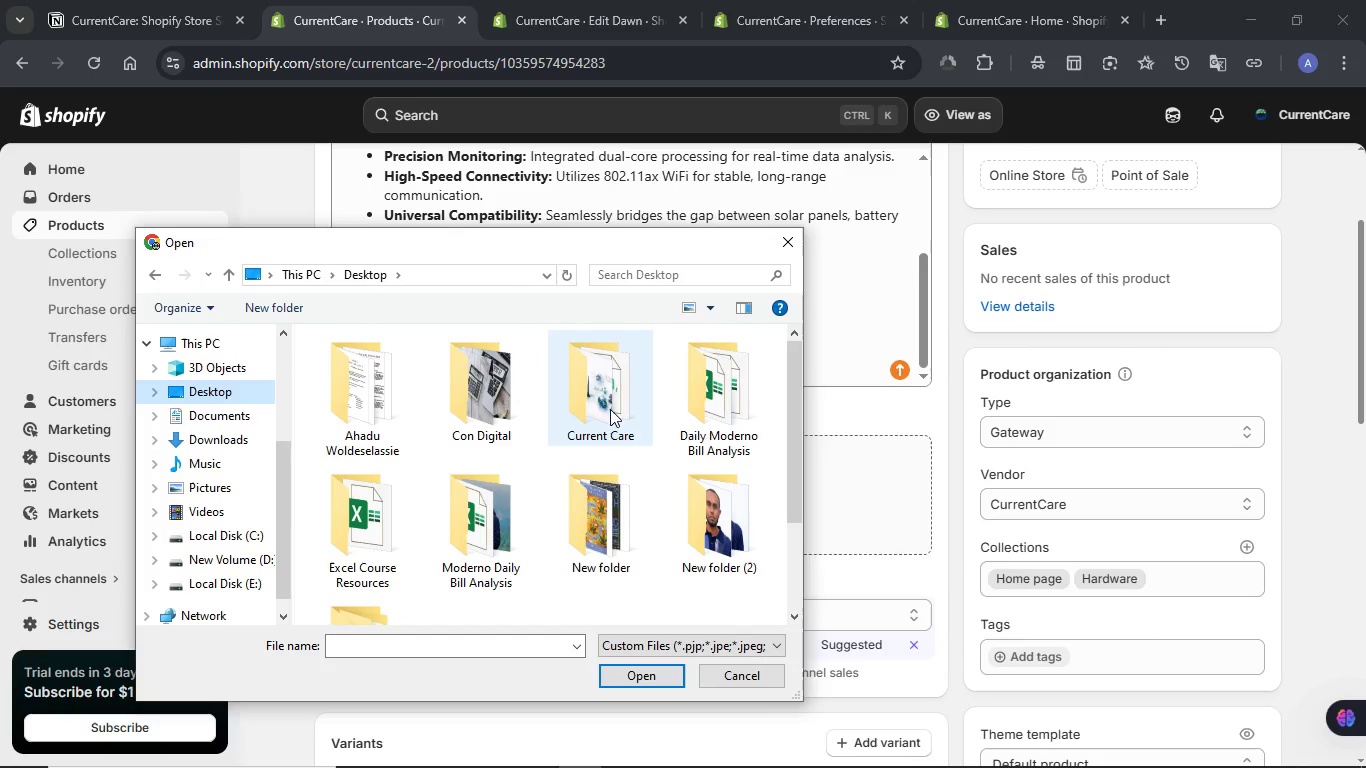 
double_click([613, 409])
 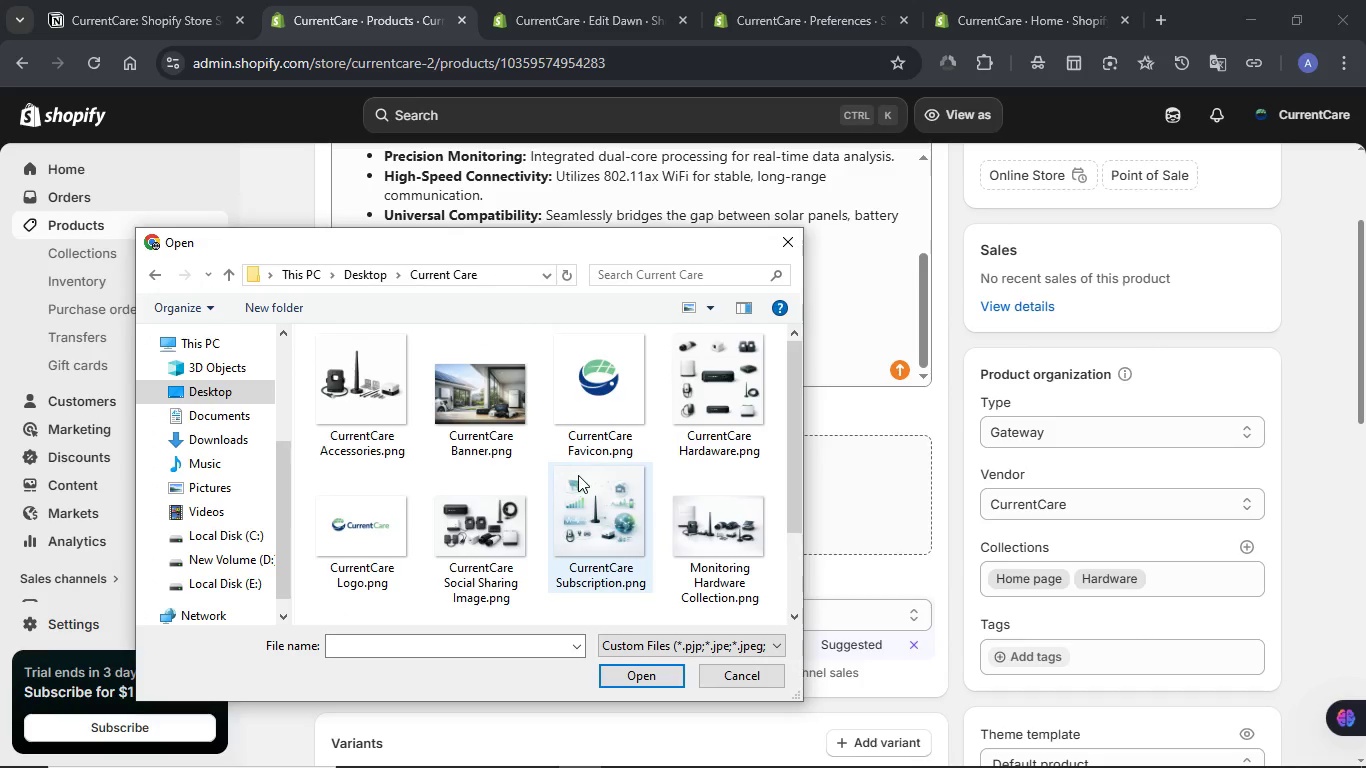 
mouse_move([557, 475])
 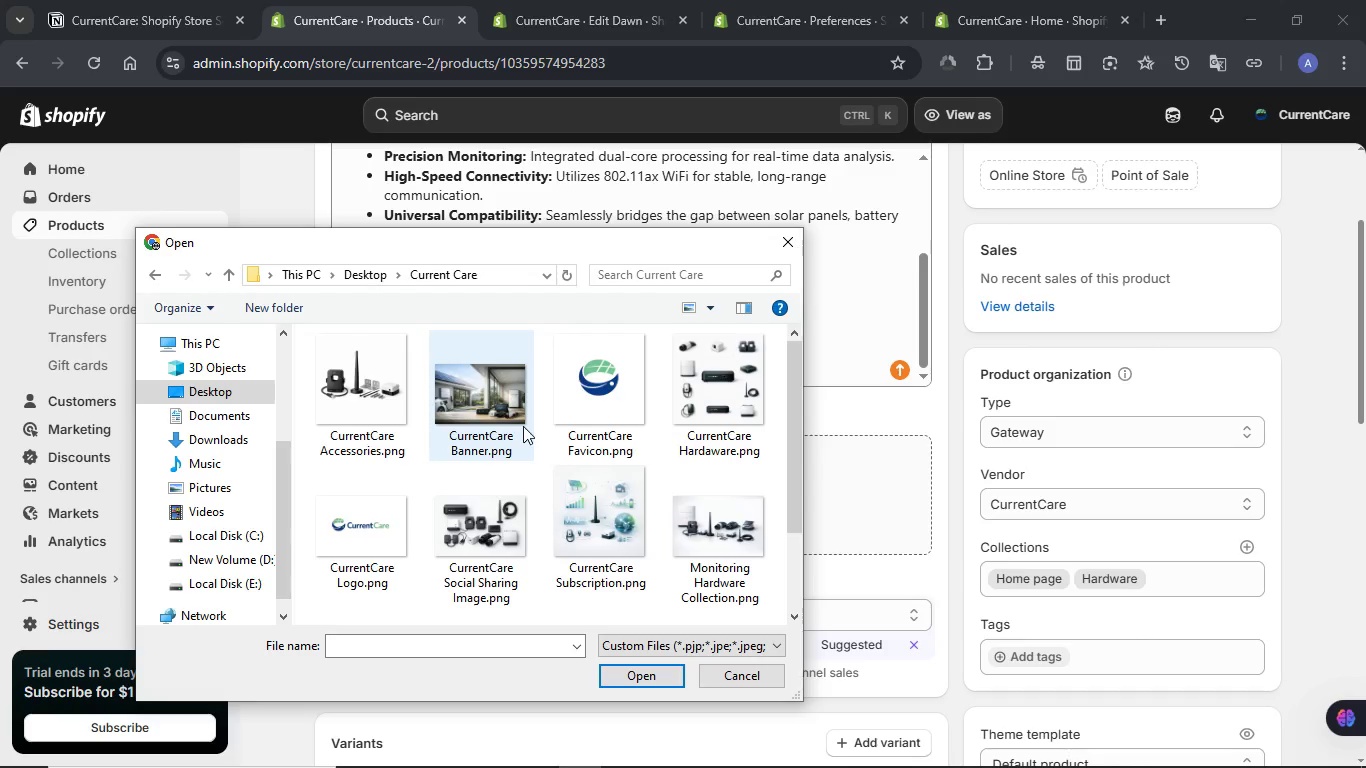 
scroll: coordinate [523, 426], scroll_direction: down, amount: 1.0
 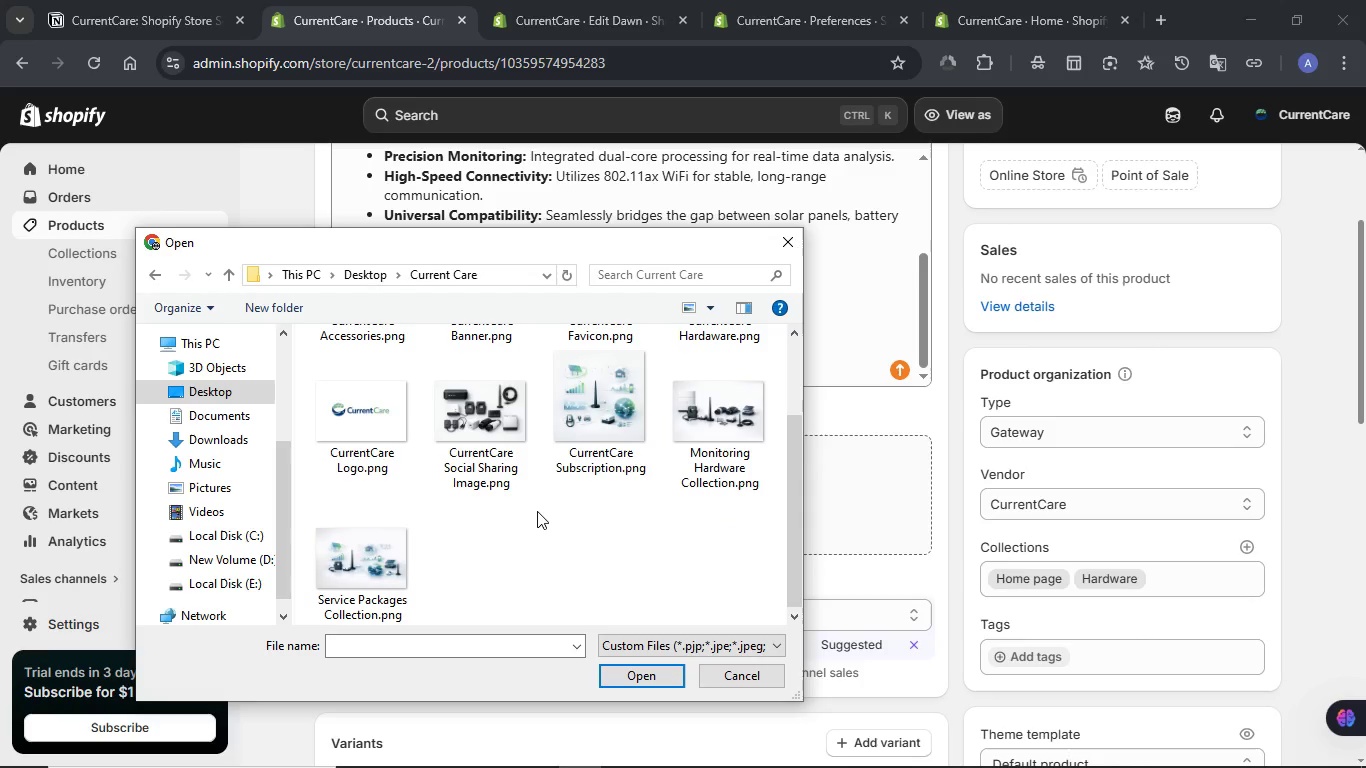 
wait(5.42)
 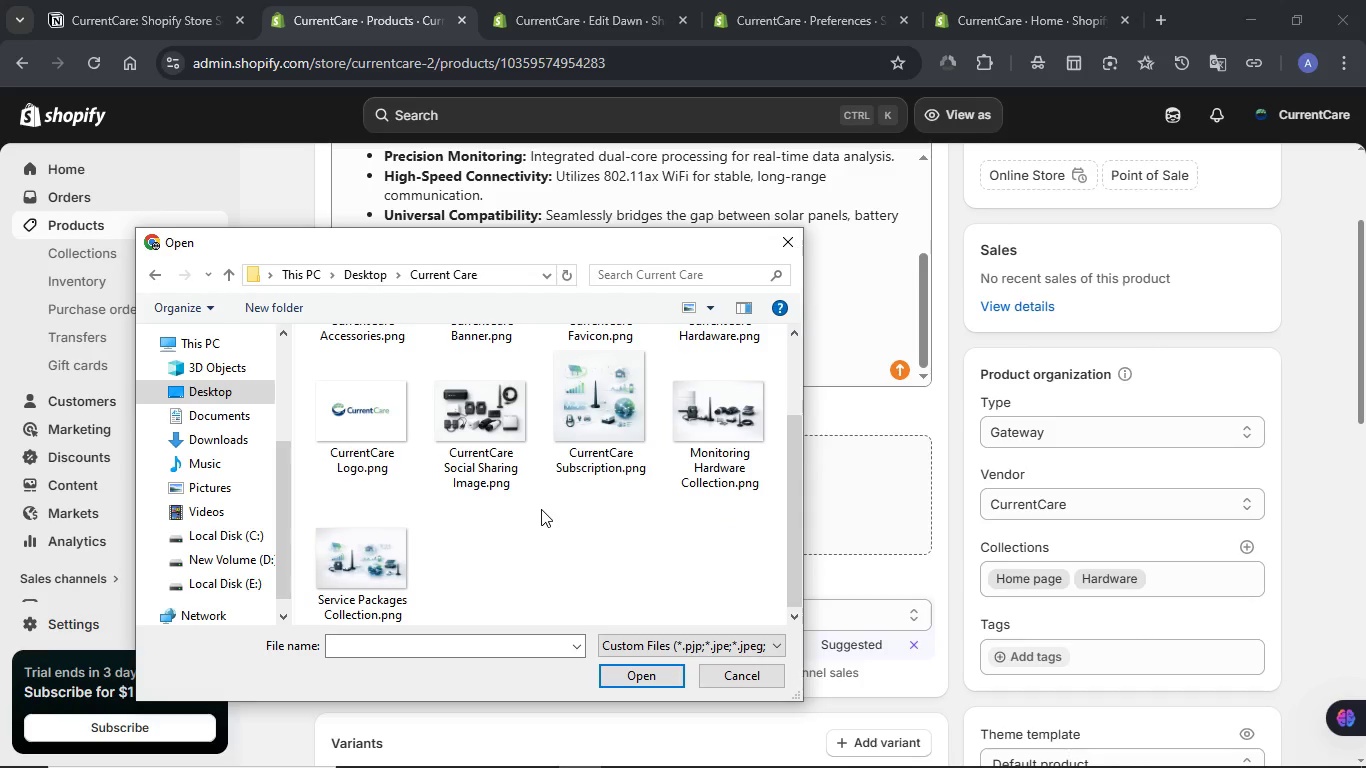 
scroll: coordinate [537, 511], scroll_direction: up, amount: 1.0
 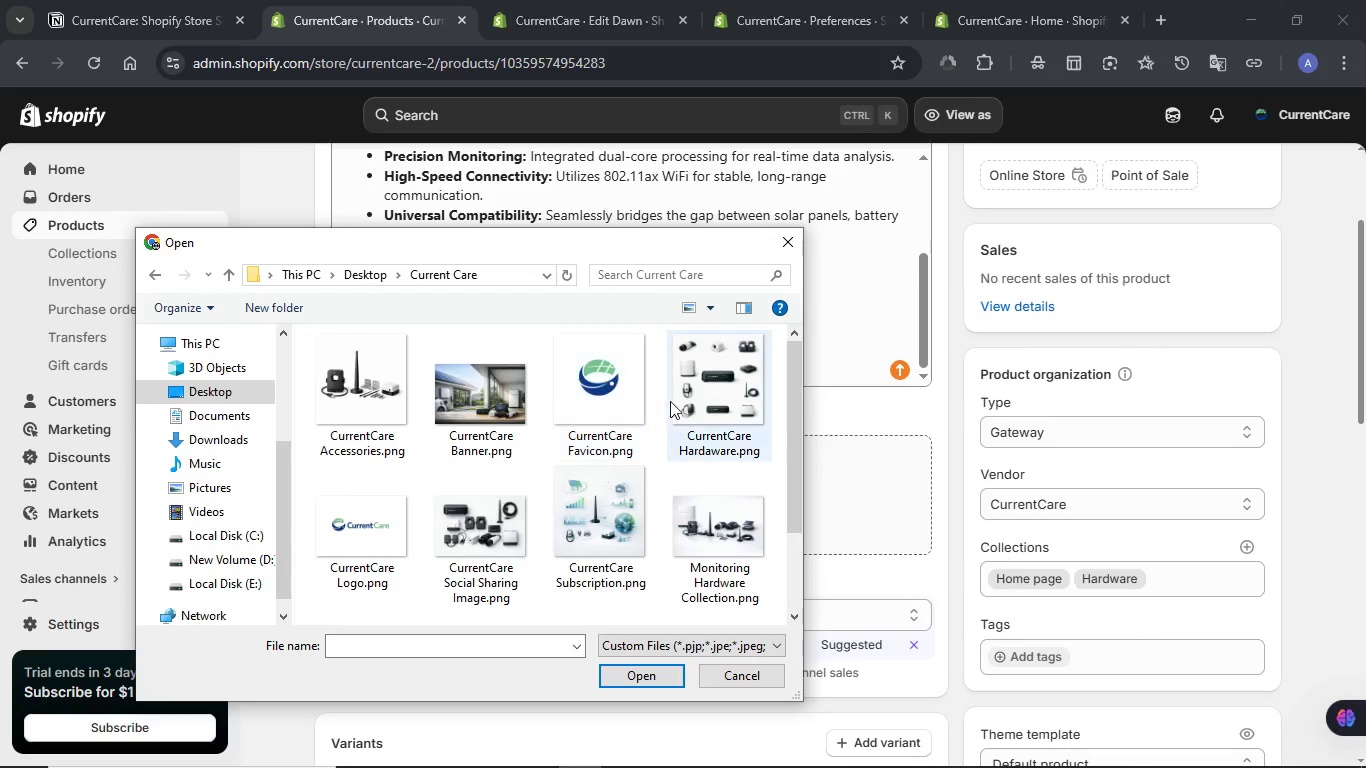 
left_click([707, 399])
 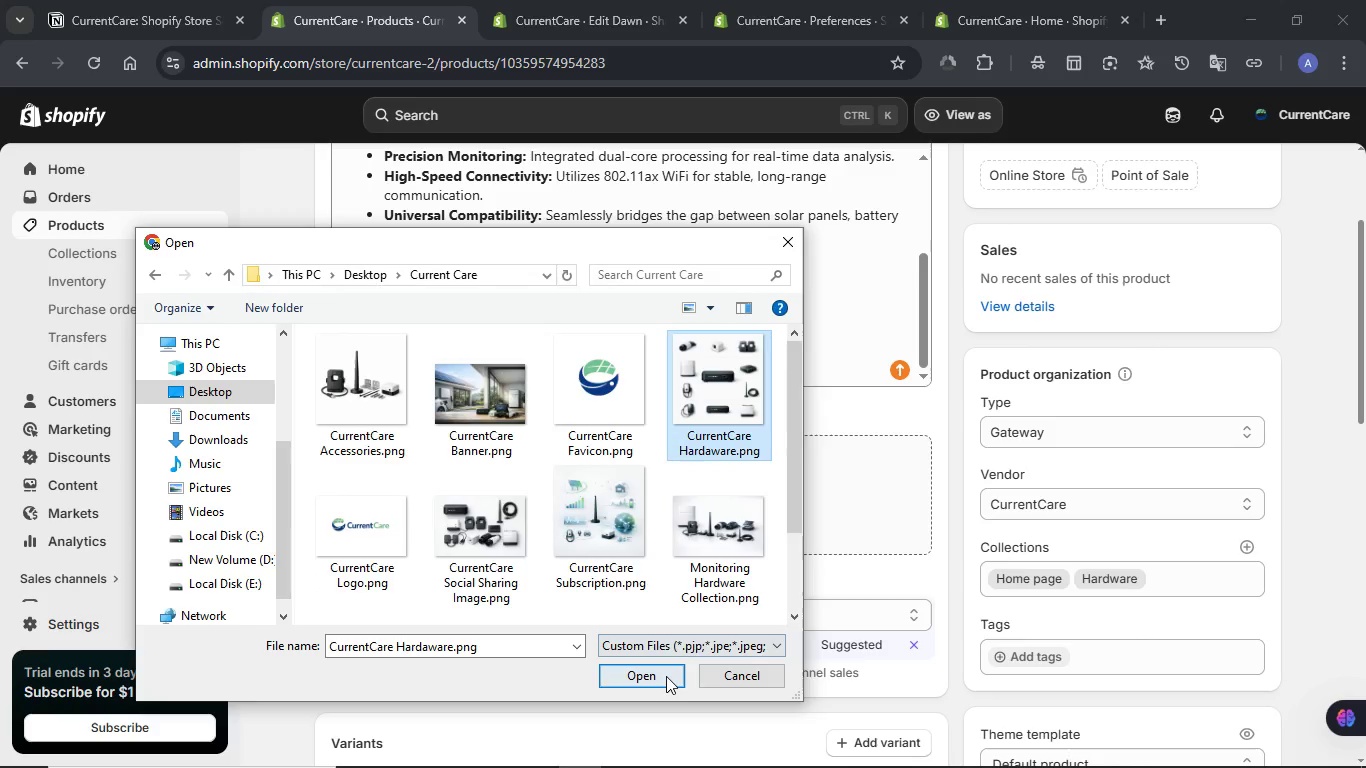 
left_click([664, 676])
 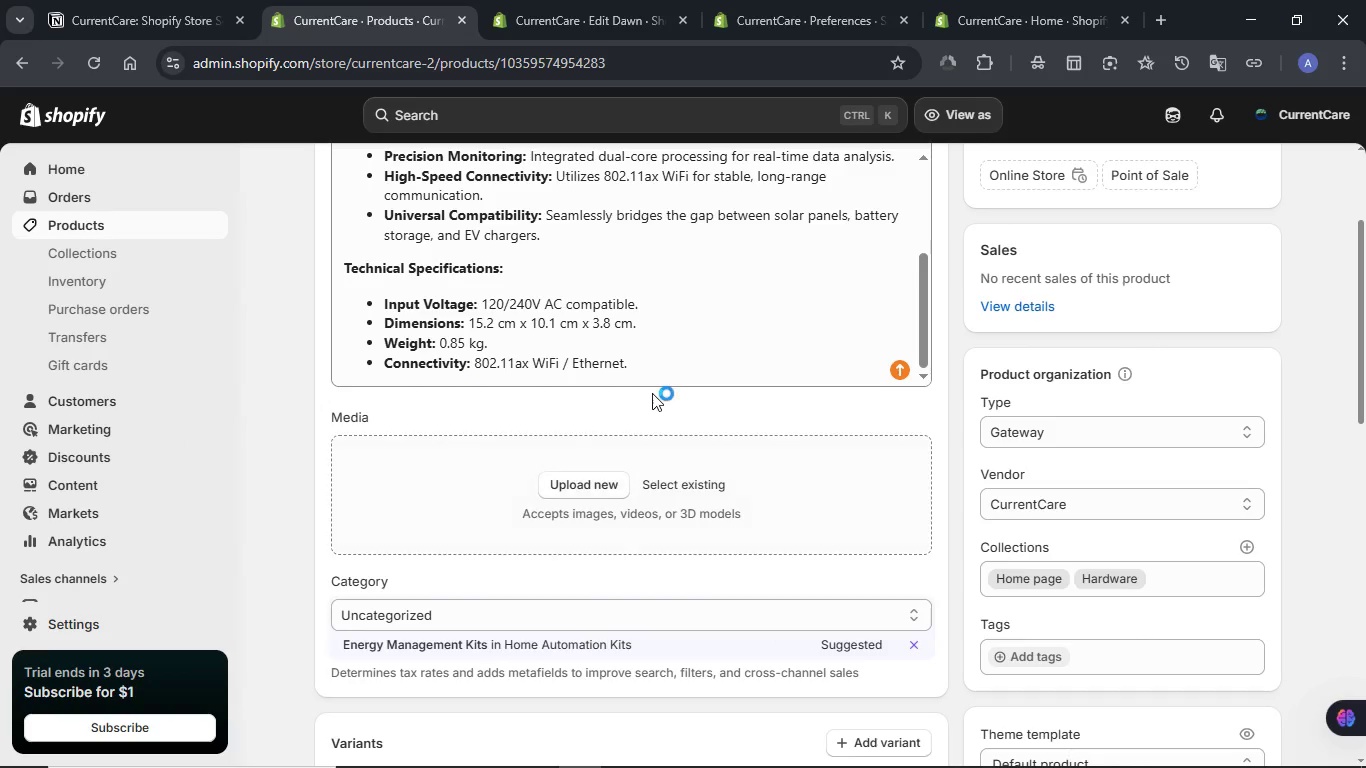 
mouse_move([667, 382])
 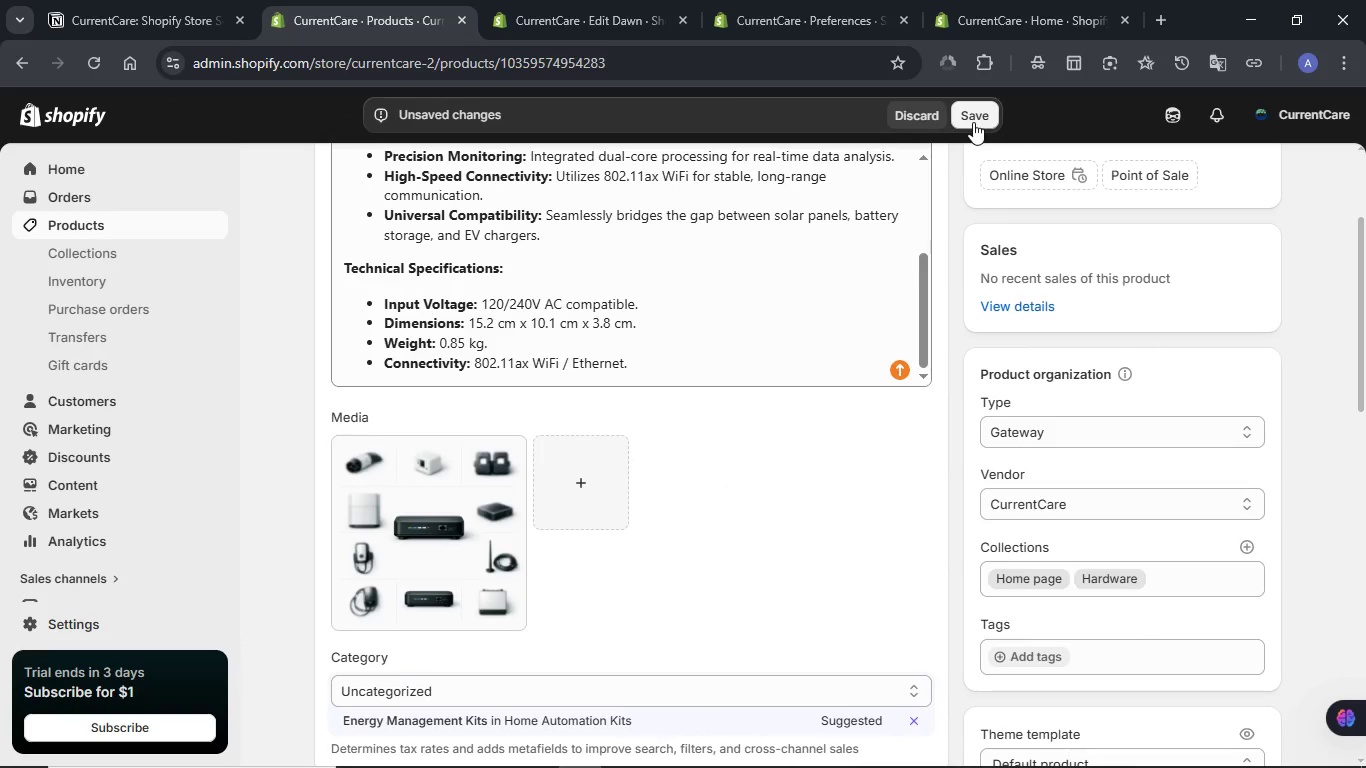 
left_click([973, 122])
 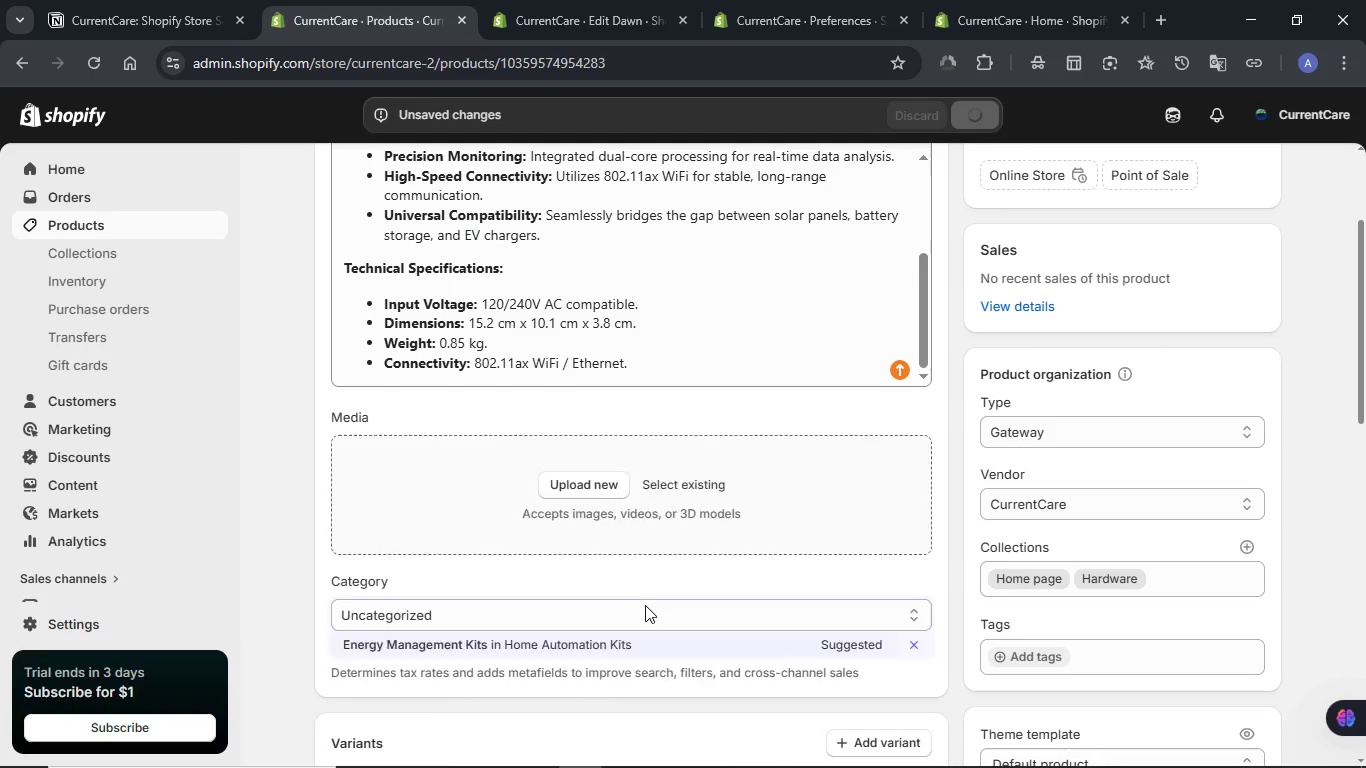 
wait(7.45)
 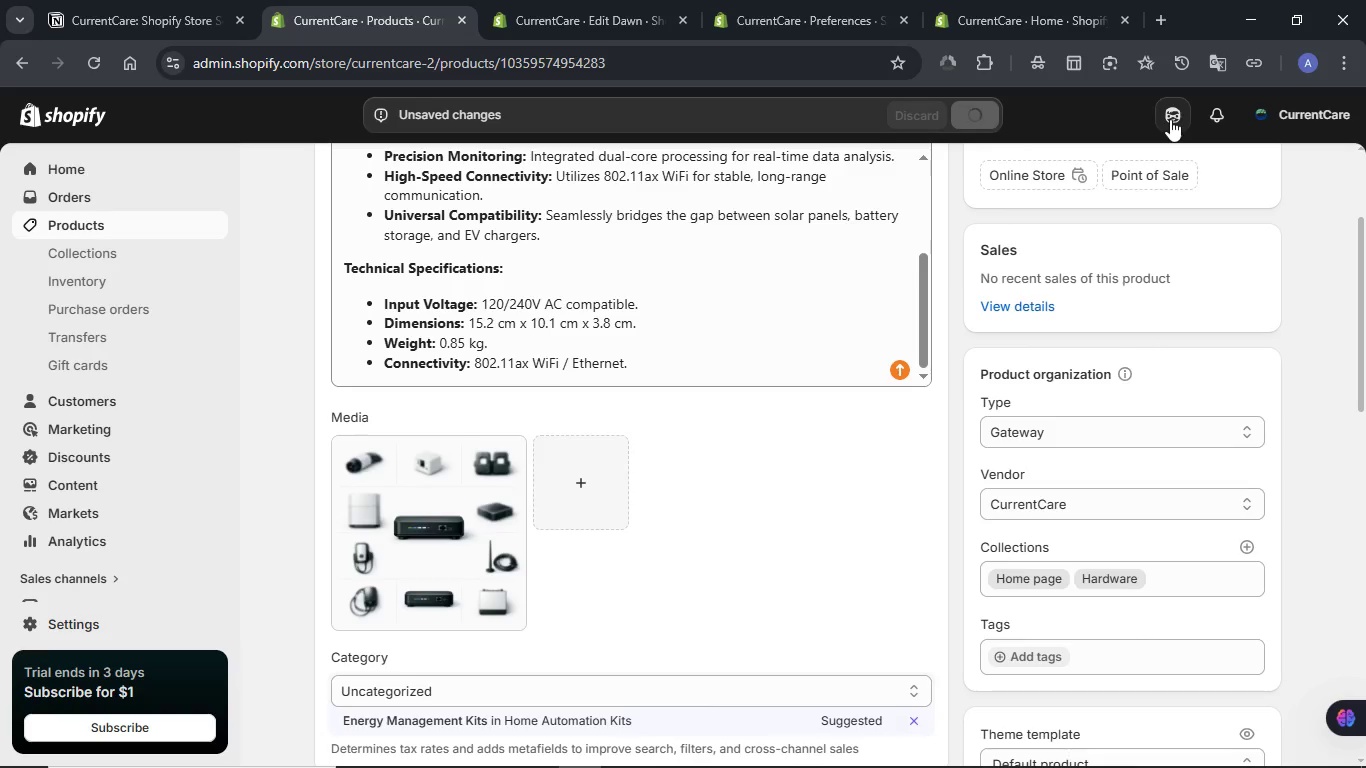 
scroll: coordinate [656, 567], scroll_direction: down, amount: 1.0
 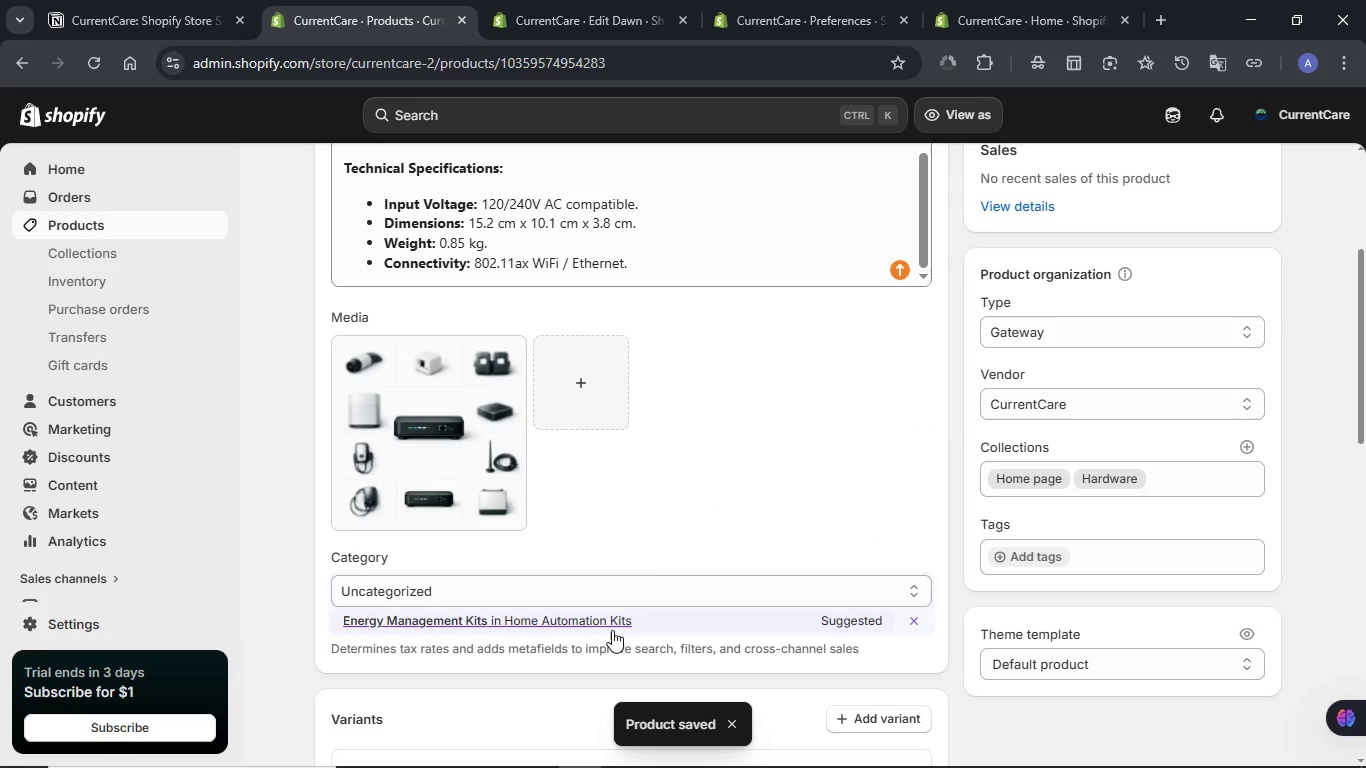 
left_click([612, 630])
 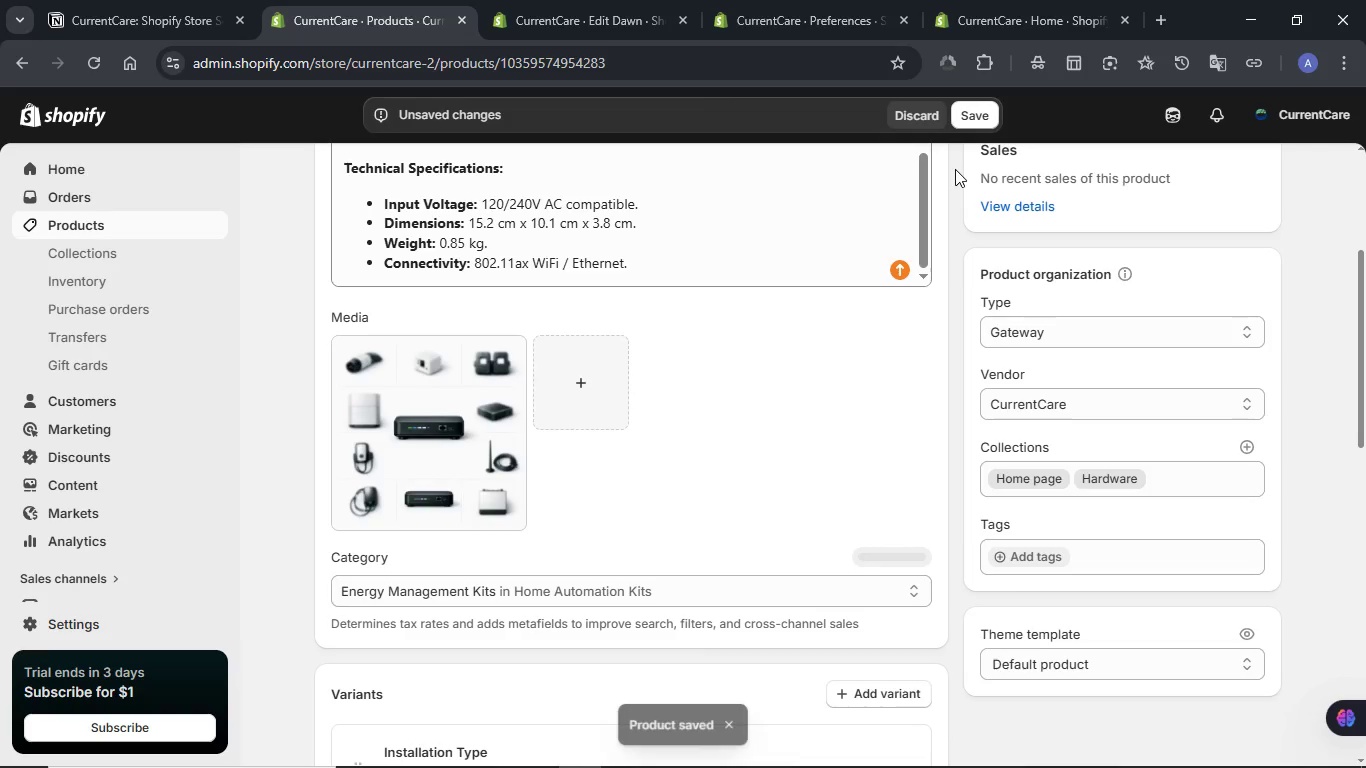 
left_click([969, 127])
 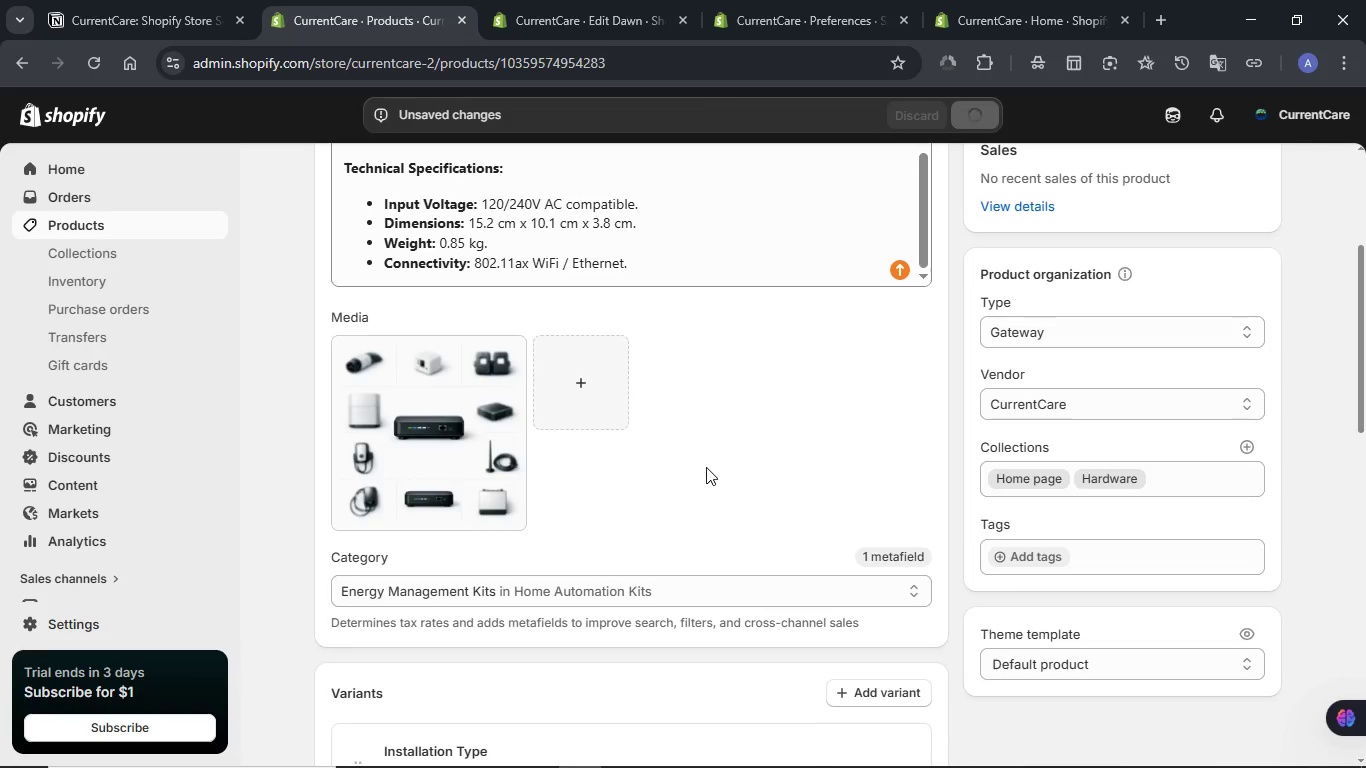 
wait(7.16)
 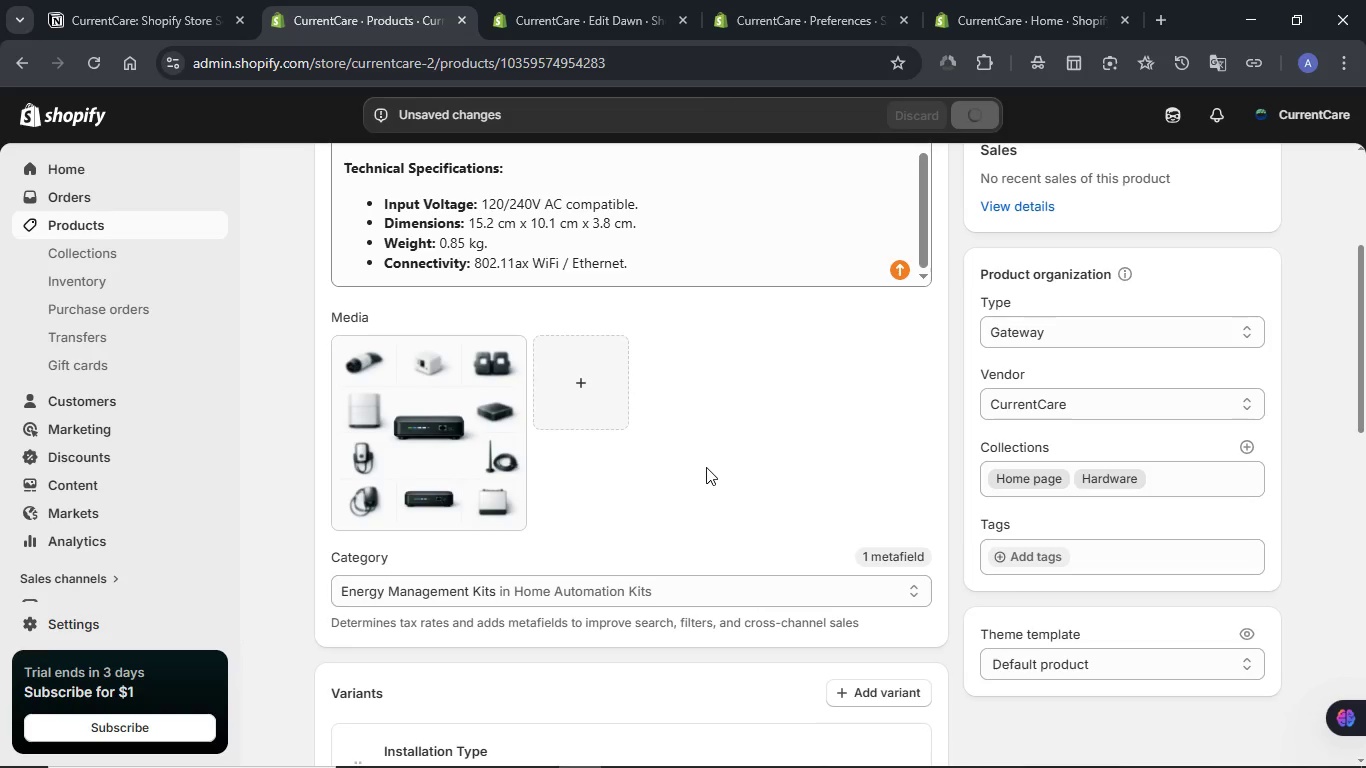 
scroll: coordinate [706, 461], scroll_direction: down, amount: 2.0
 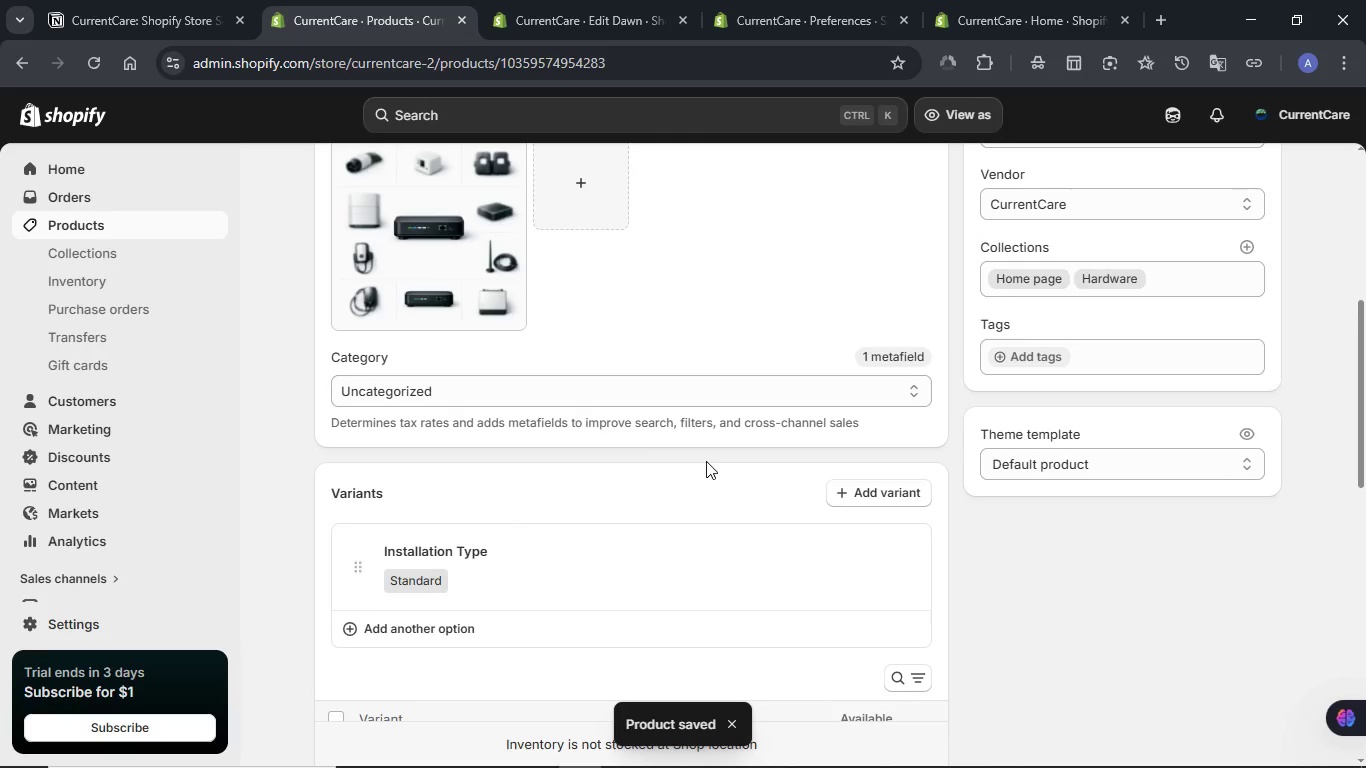 
scroll: coordinate [706, 461], scroll_direction: up, amount: 3.0
 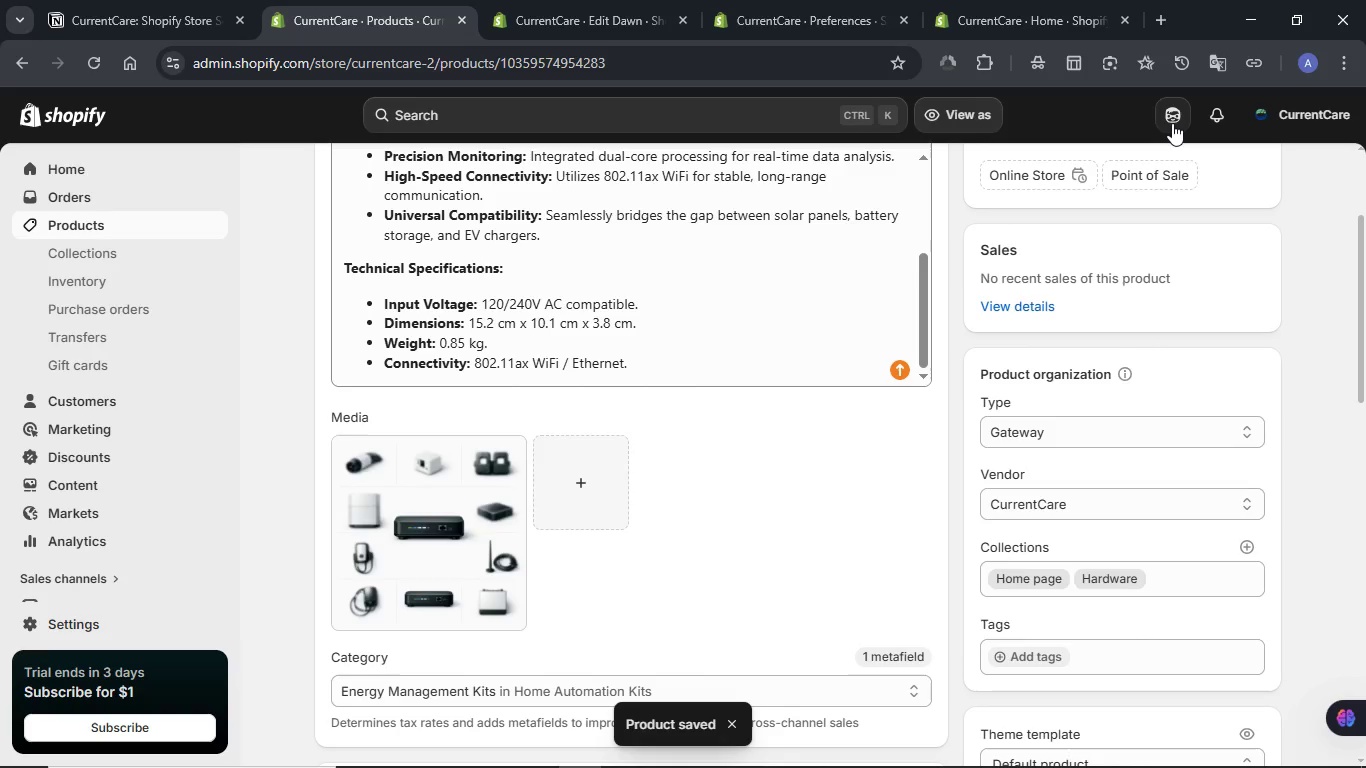 
left_click([1172, 123])
 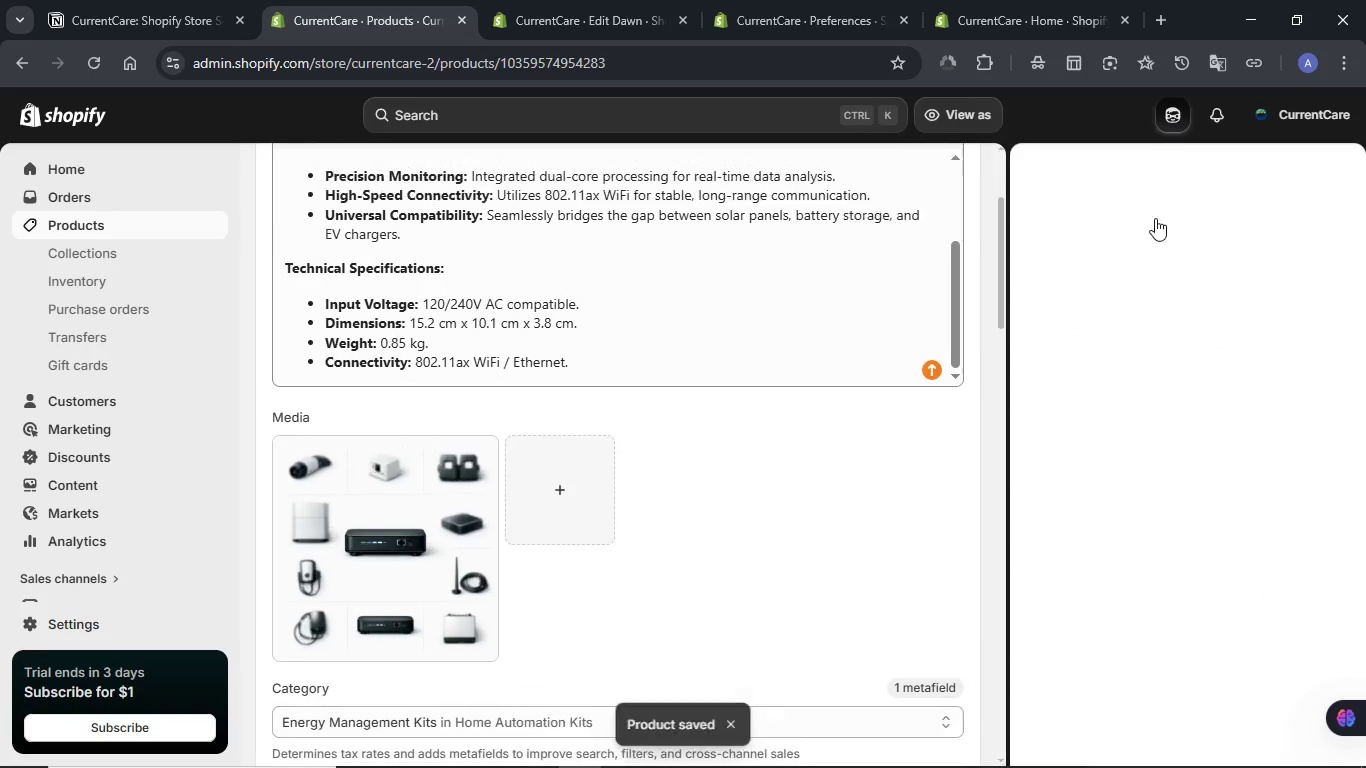 
mouse_move([1178, 540])
 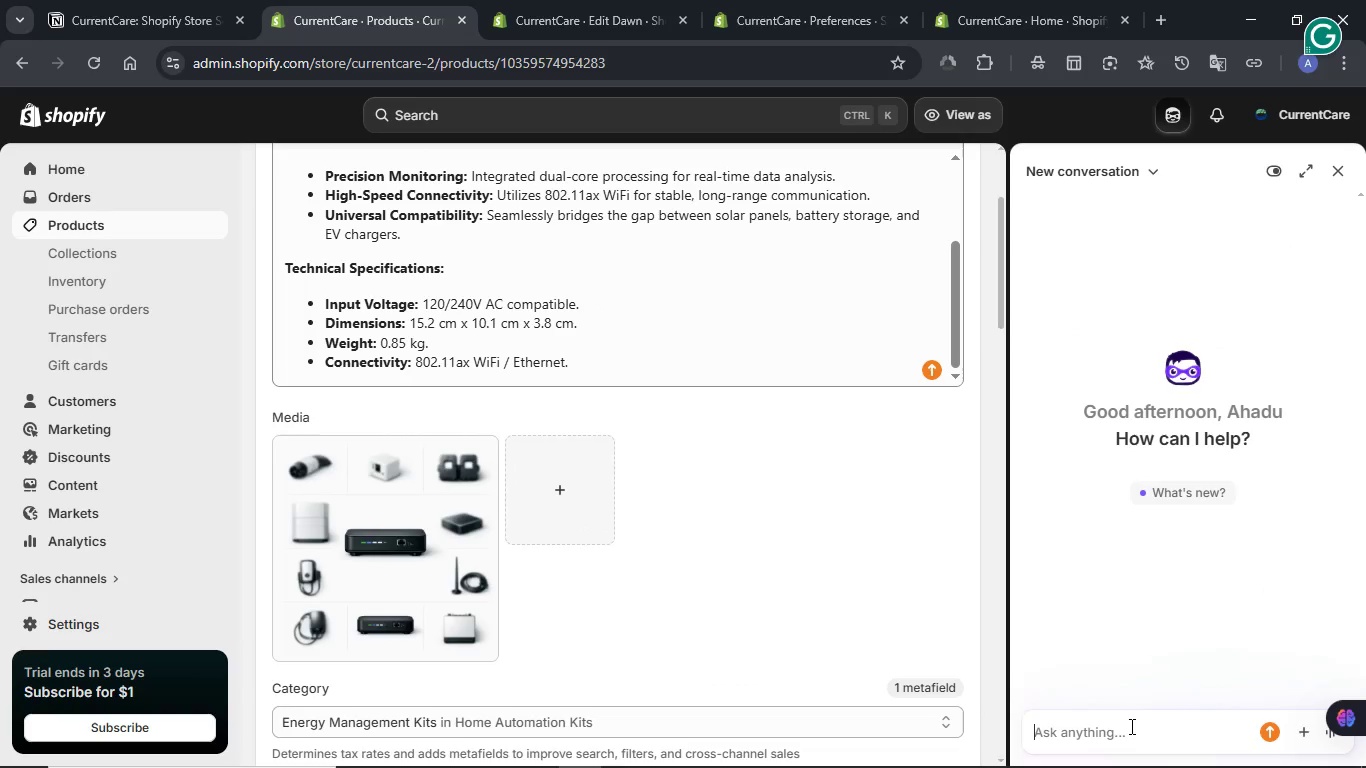 
type(Please locate the product image in this product)
 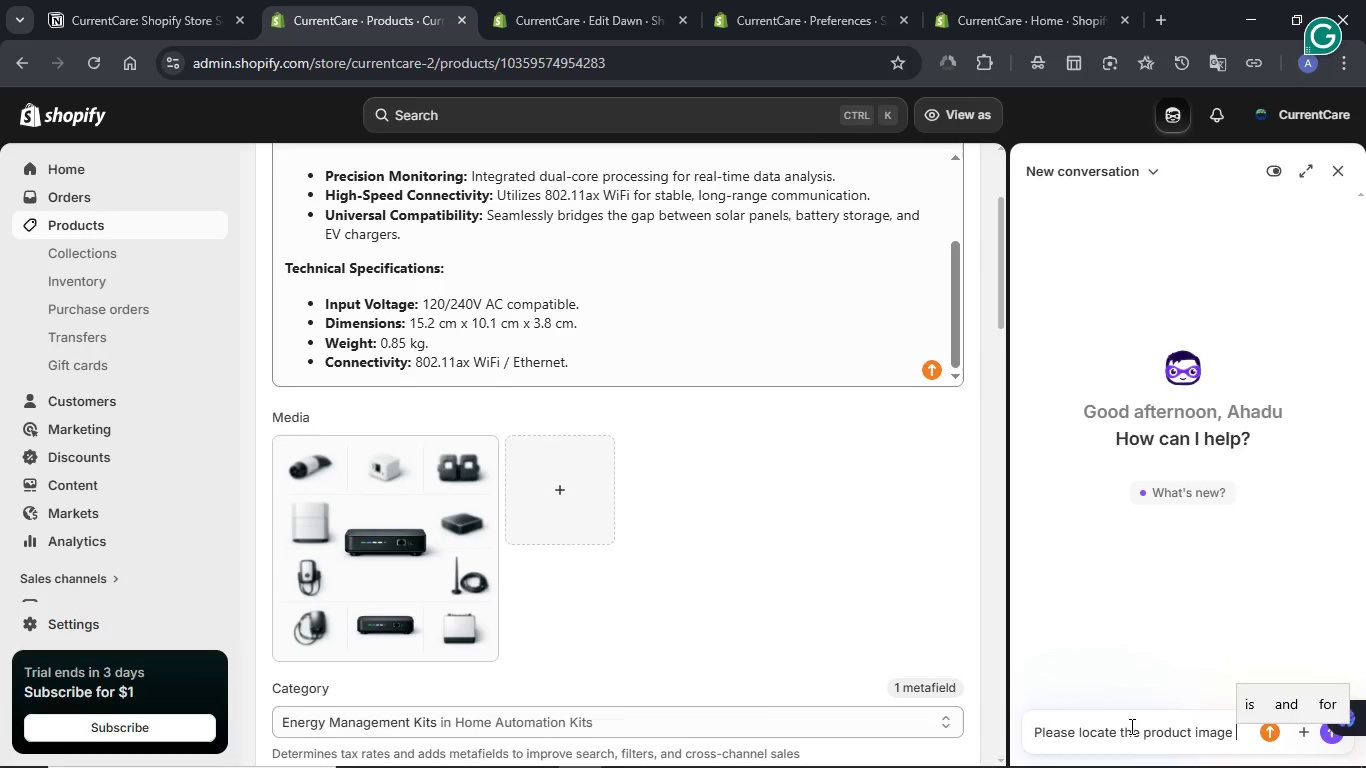 
key(Enter)
 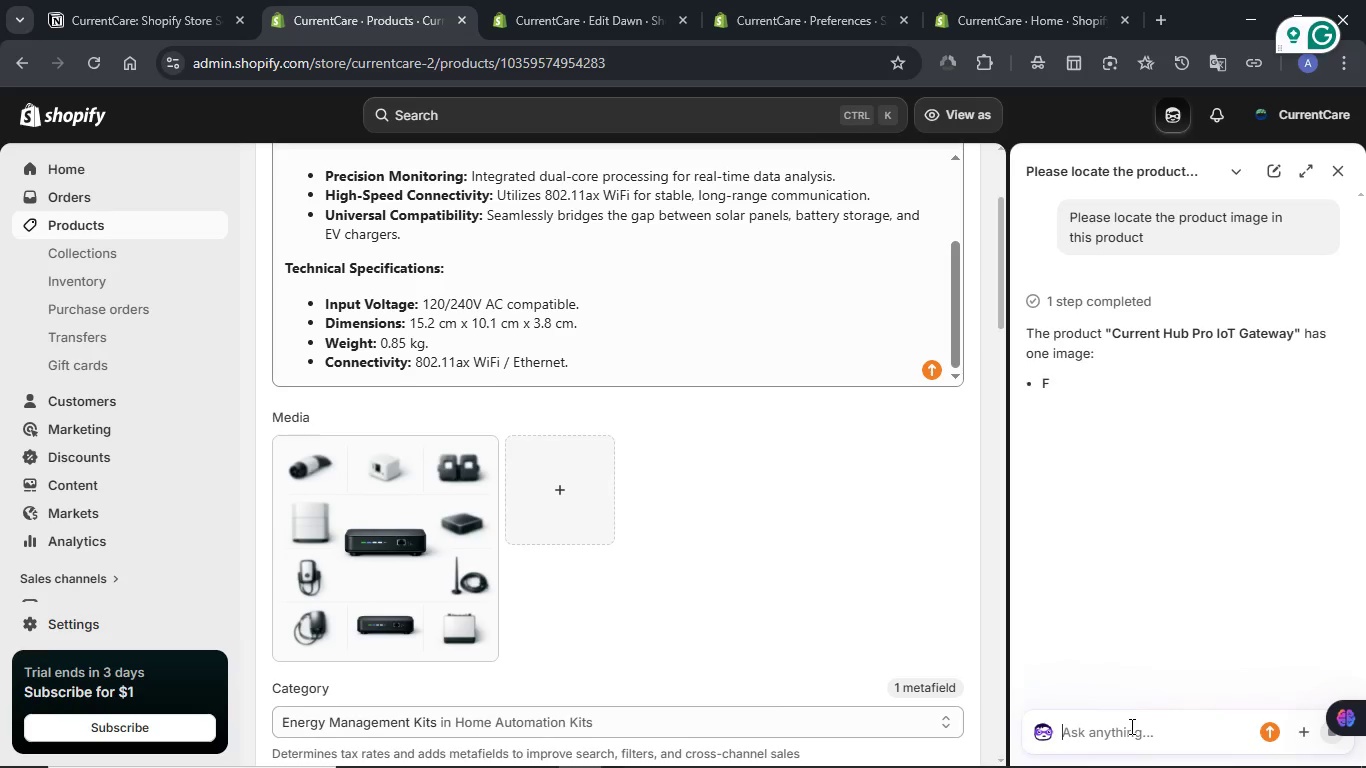 
wait(15.89)
 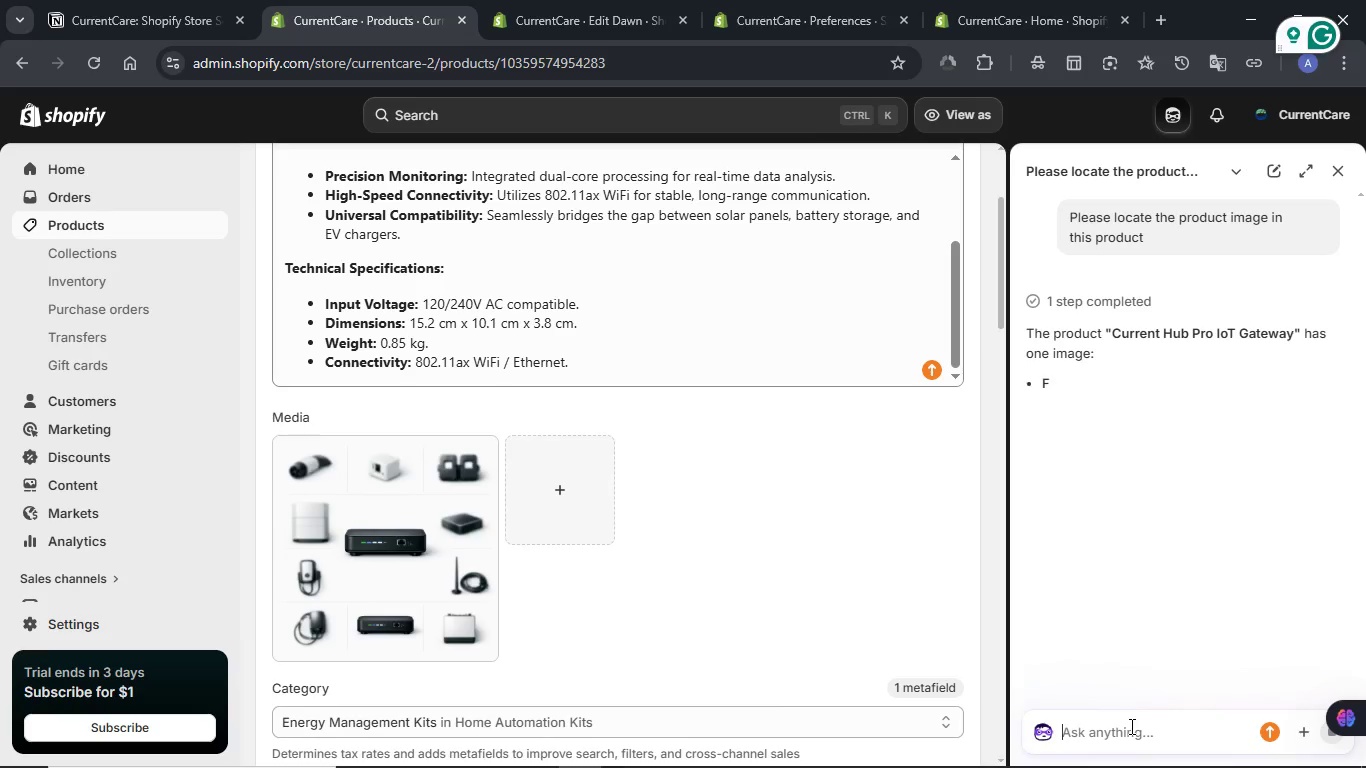 
type(I would like to generate a new image o f)
key(Backspace)
key(Backspace)
type(f it bu )
key(Backspace)
type(t with out the )
 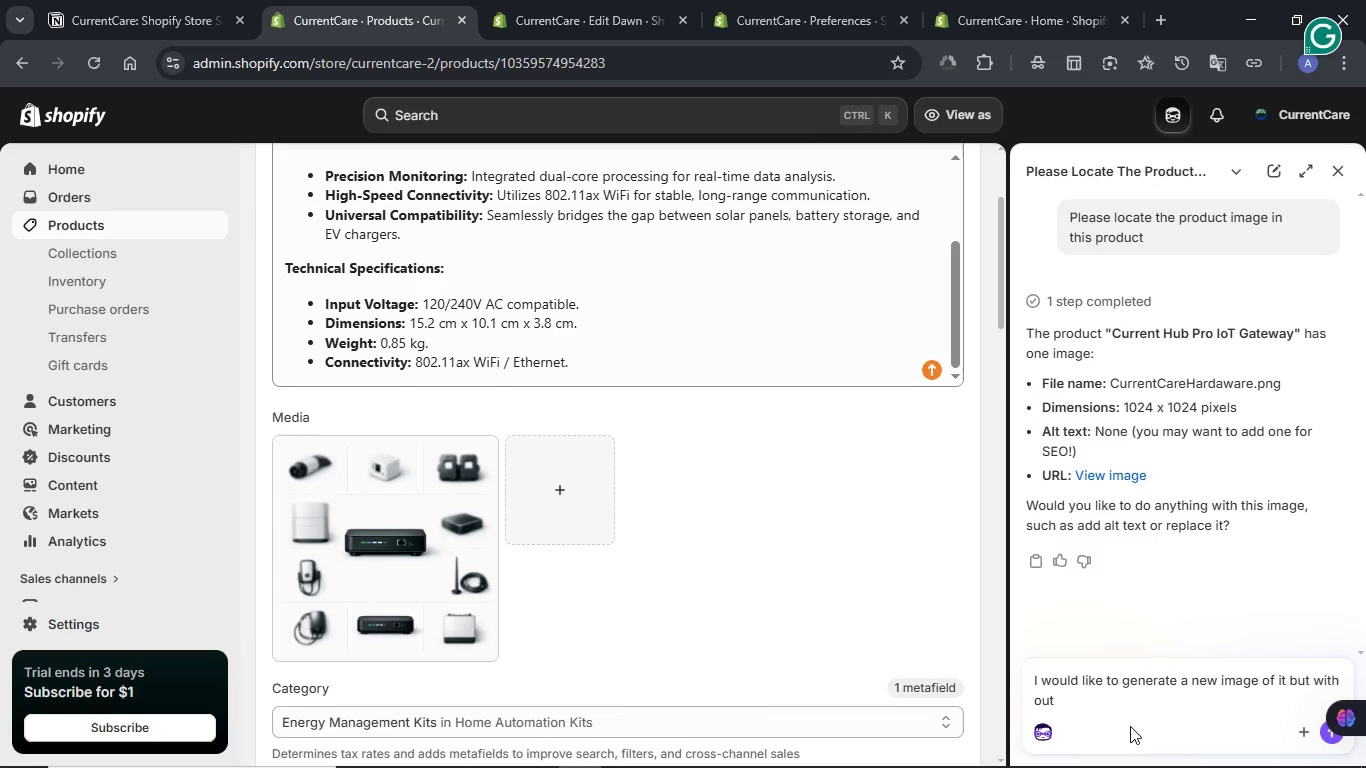 
type(blur effect while representign the hardware that our so)
key(Backspace)
type(ore )
key(Backspace)
key(Backspace)
key(Backspace)
key(Backspace)
type(tpre se)
key(Backspace)
key(Backspace)
key(Backspace)
key(Backspace)
key(Backspace)
key(Backspace)
type(ore sells same size)
 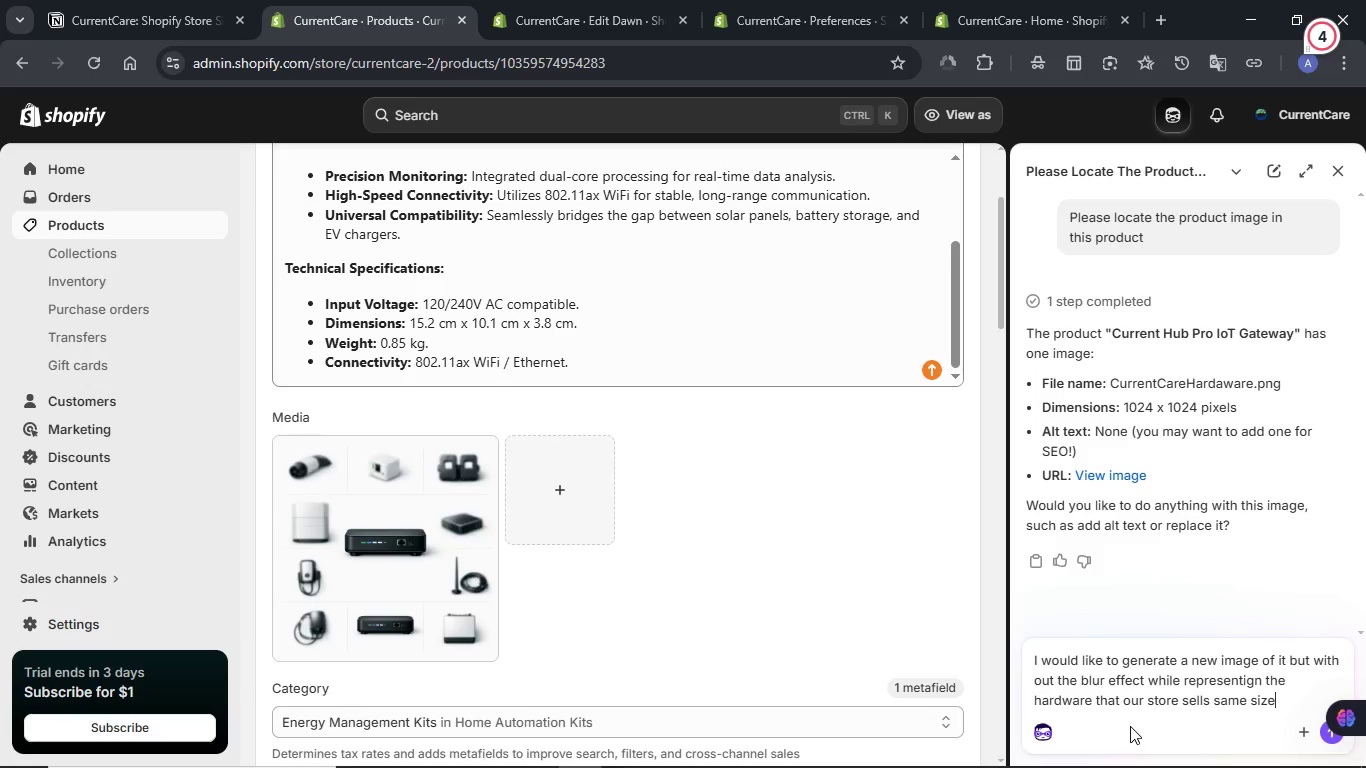 
key(Enter)
 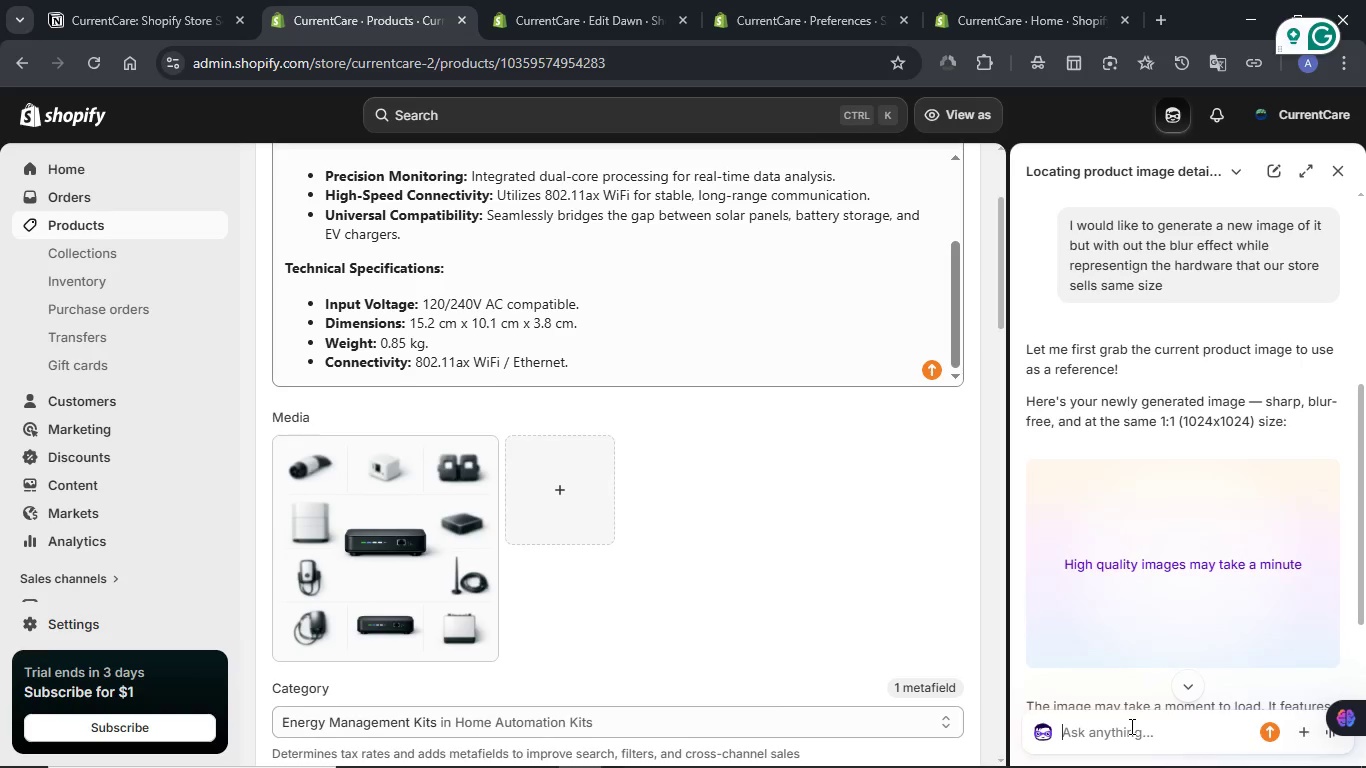 
wait(21.42)
 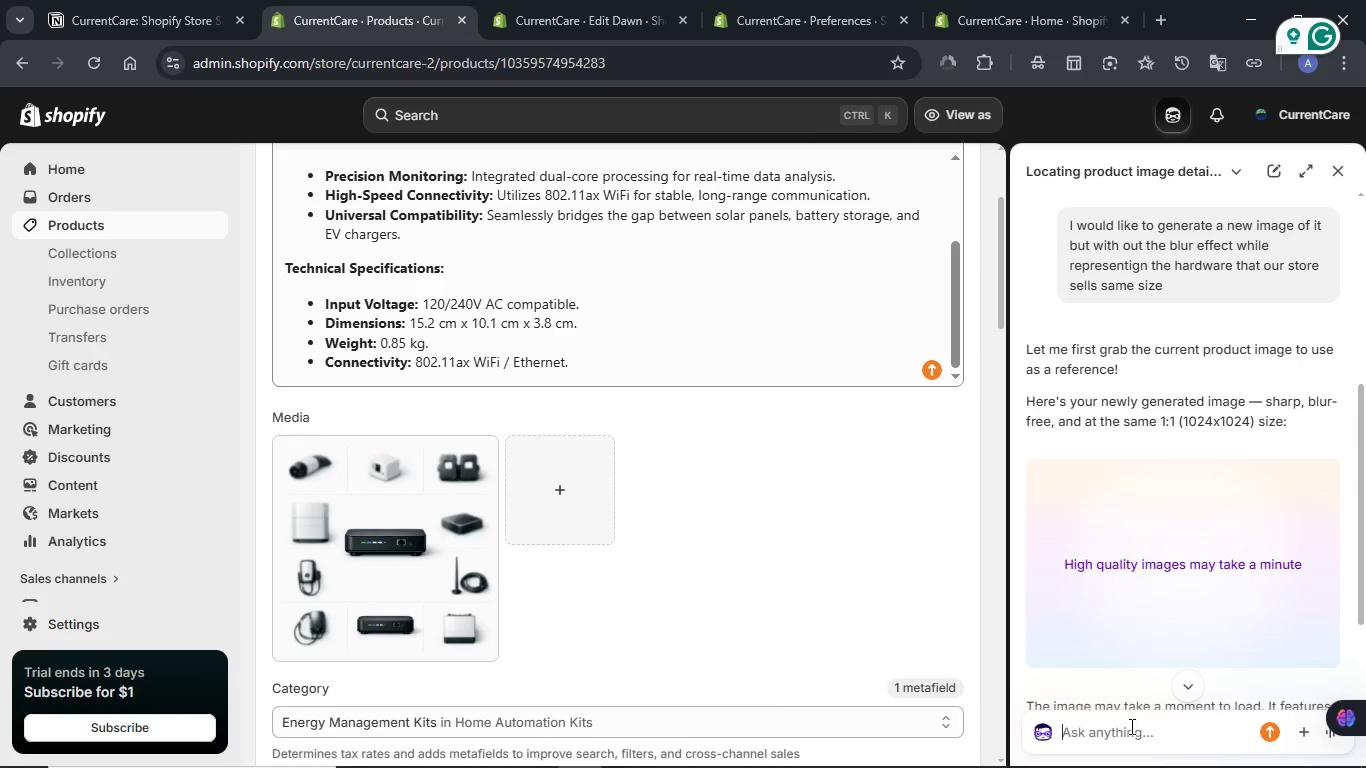 
scroll: coordinate [1132, 422], scroll_direction: down, amount: 1.0
 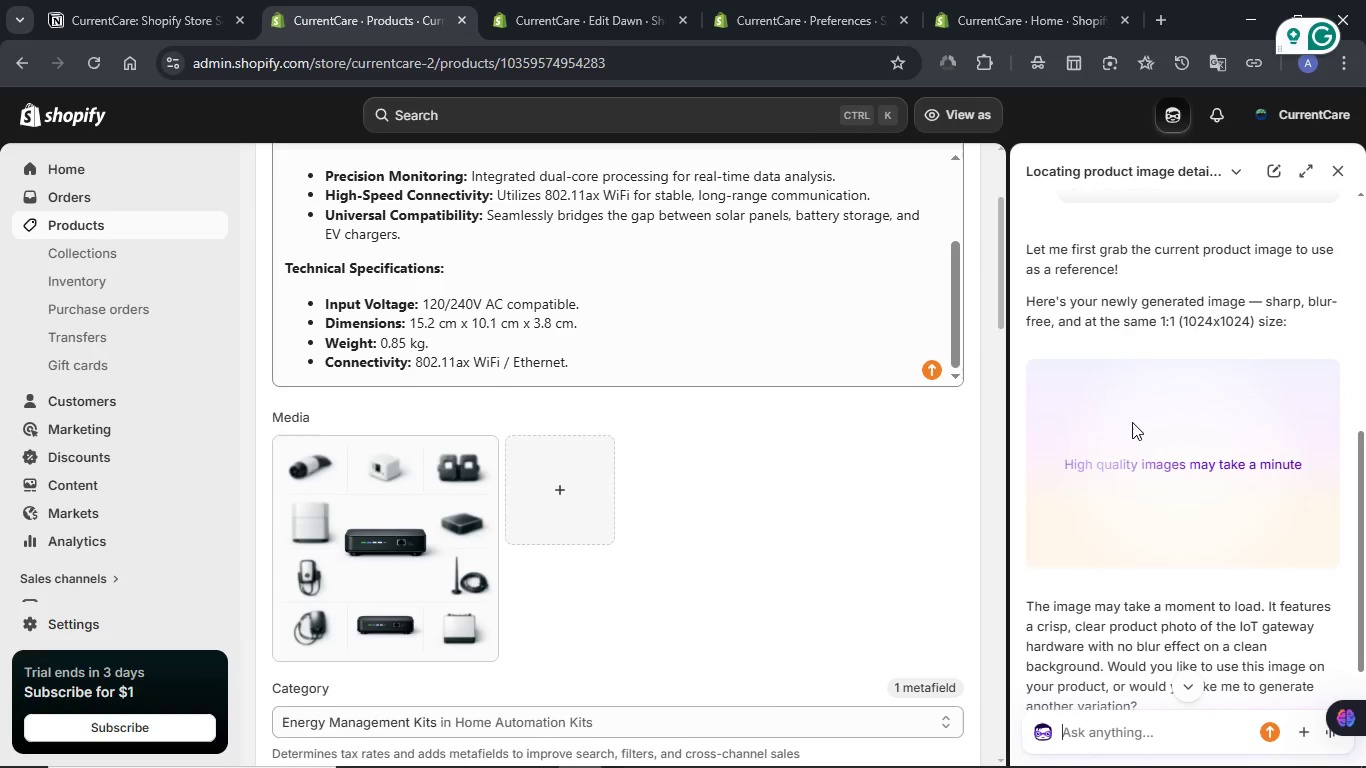 
wait(10.05)
 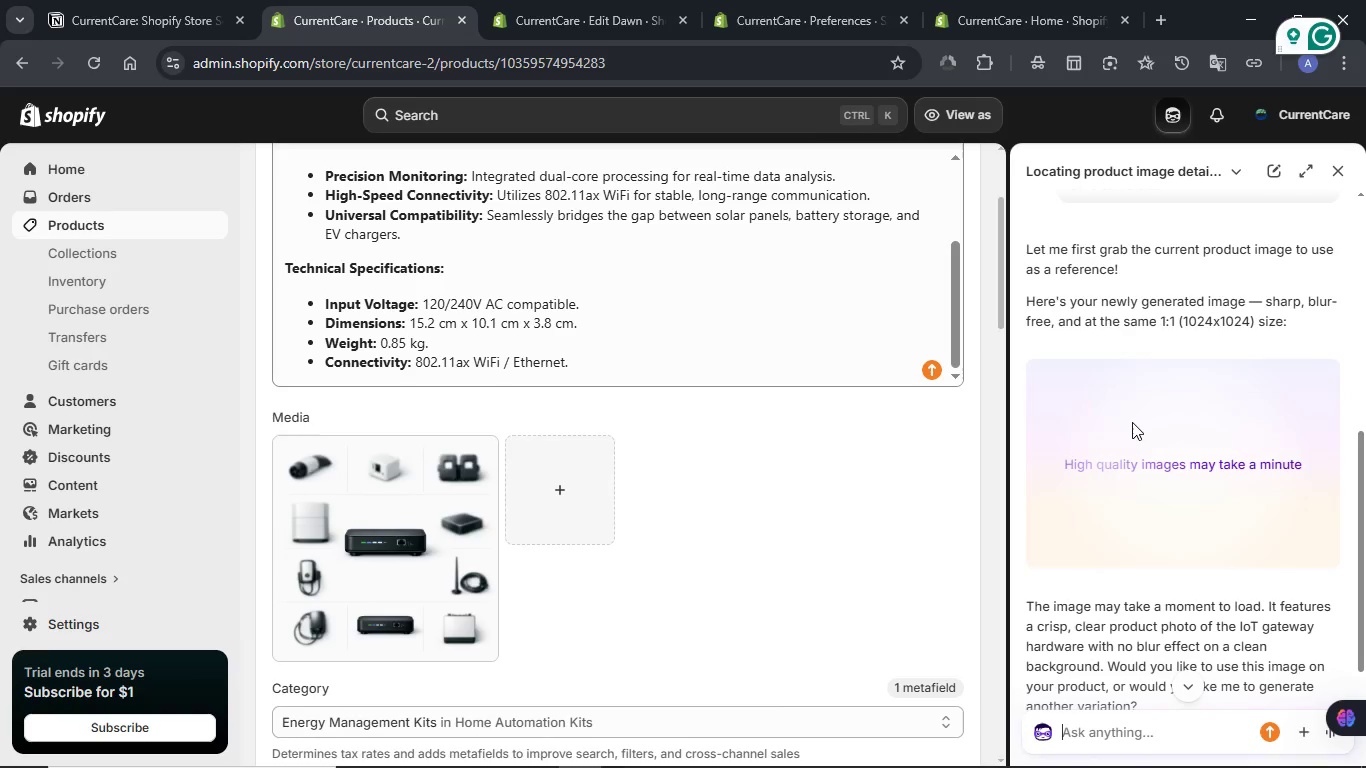 
scroll: coordinate [762, 431], scroll_direction: down, amount: 7.0
 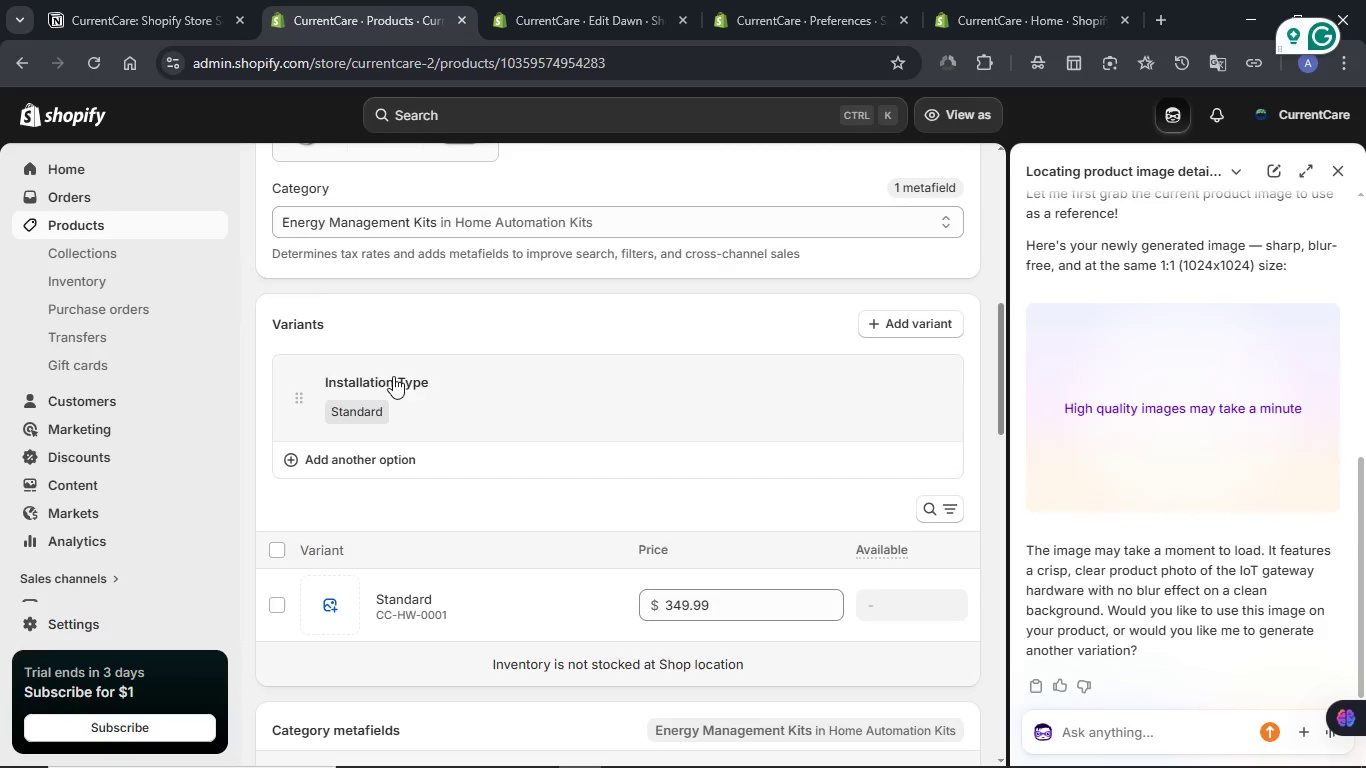 
left_click([144, 0])
 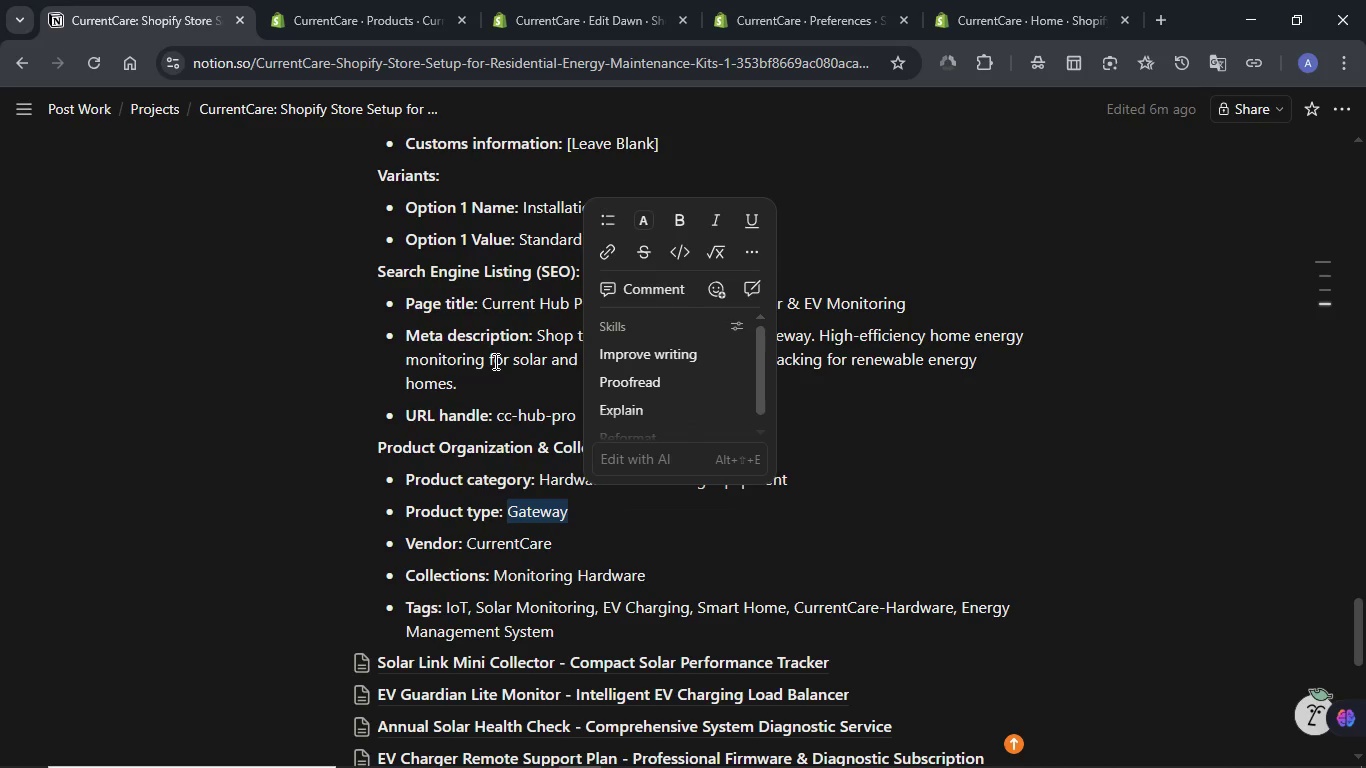 
left_click([494, 361])
 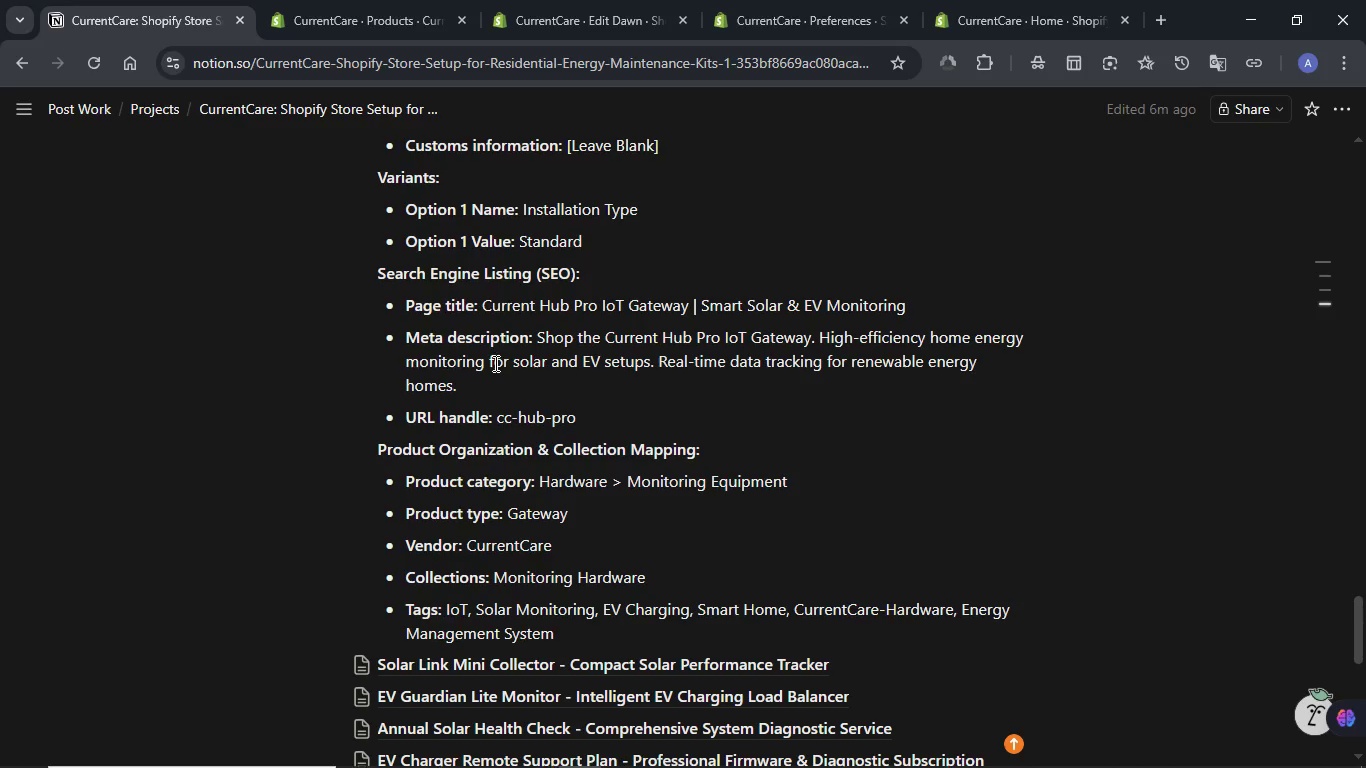 
scroll: coordinate [494, 363], scroll_direction: up, amount: 8.0
 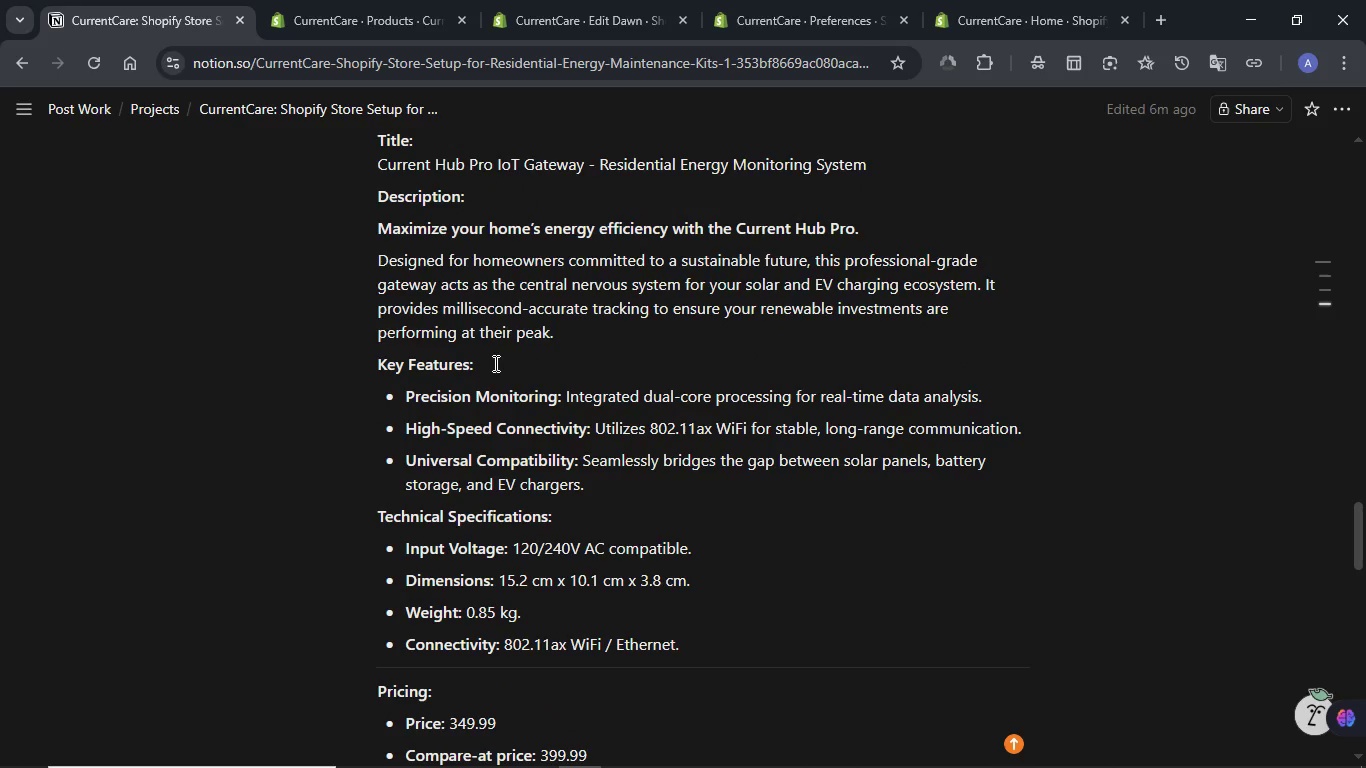 
scroll: coordinate [494, 363], scroll_direction: none, amount: 0.0
 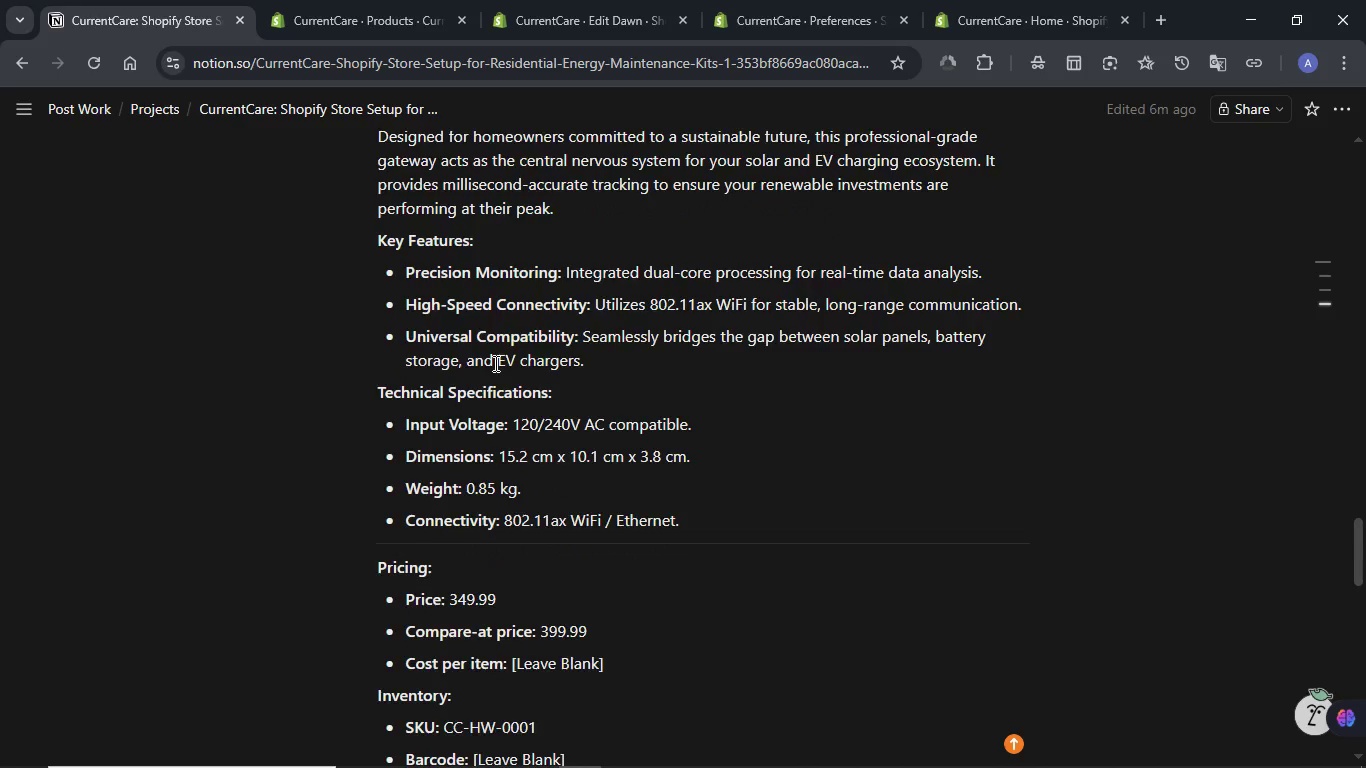 
scroll: coordinate [494, 363], scroll_direction: down, amount: 3.0
 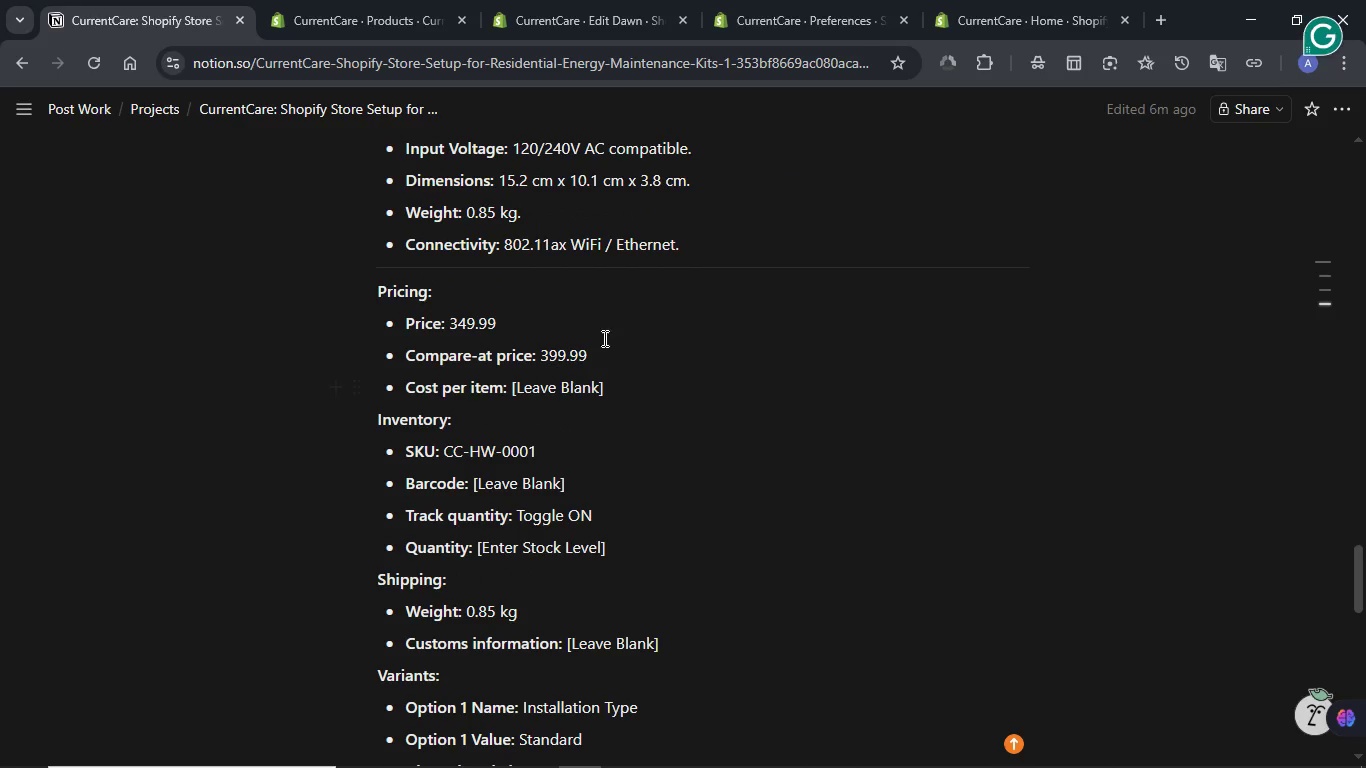 
left_click([348, 0])
 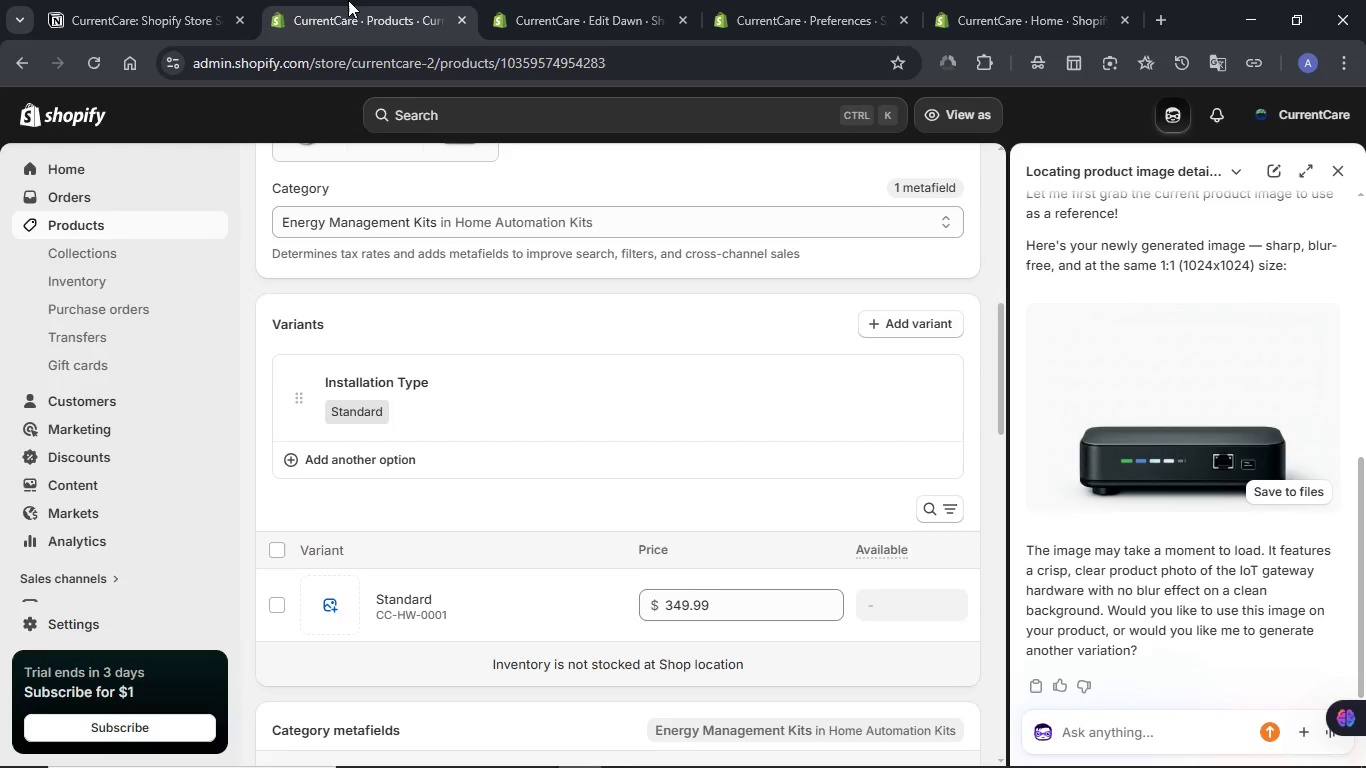 
left_click([192, 0])
 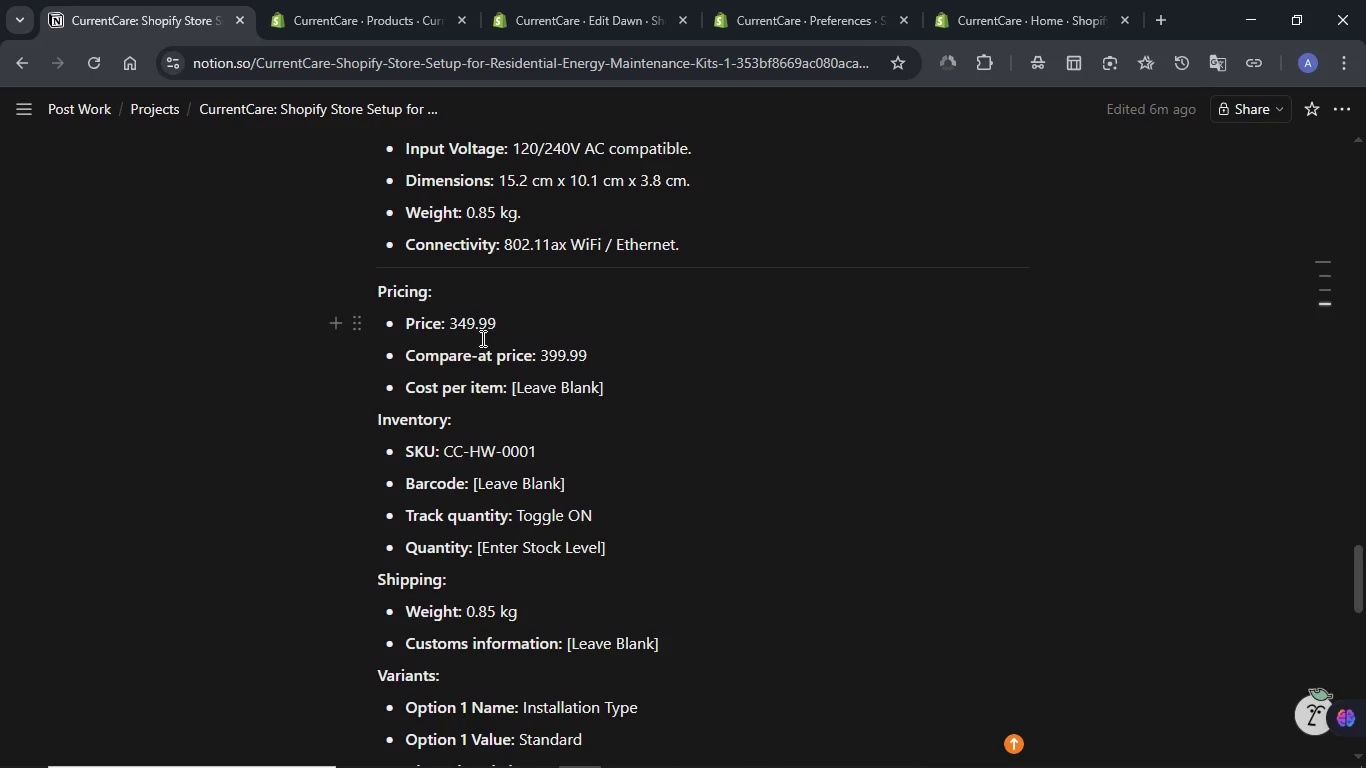 
scroll: coordinate [481, 340], scroll_direction: down, amount: 1.0
 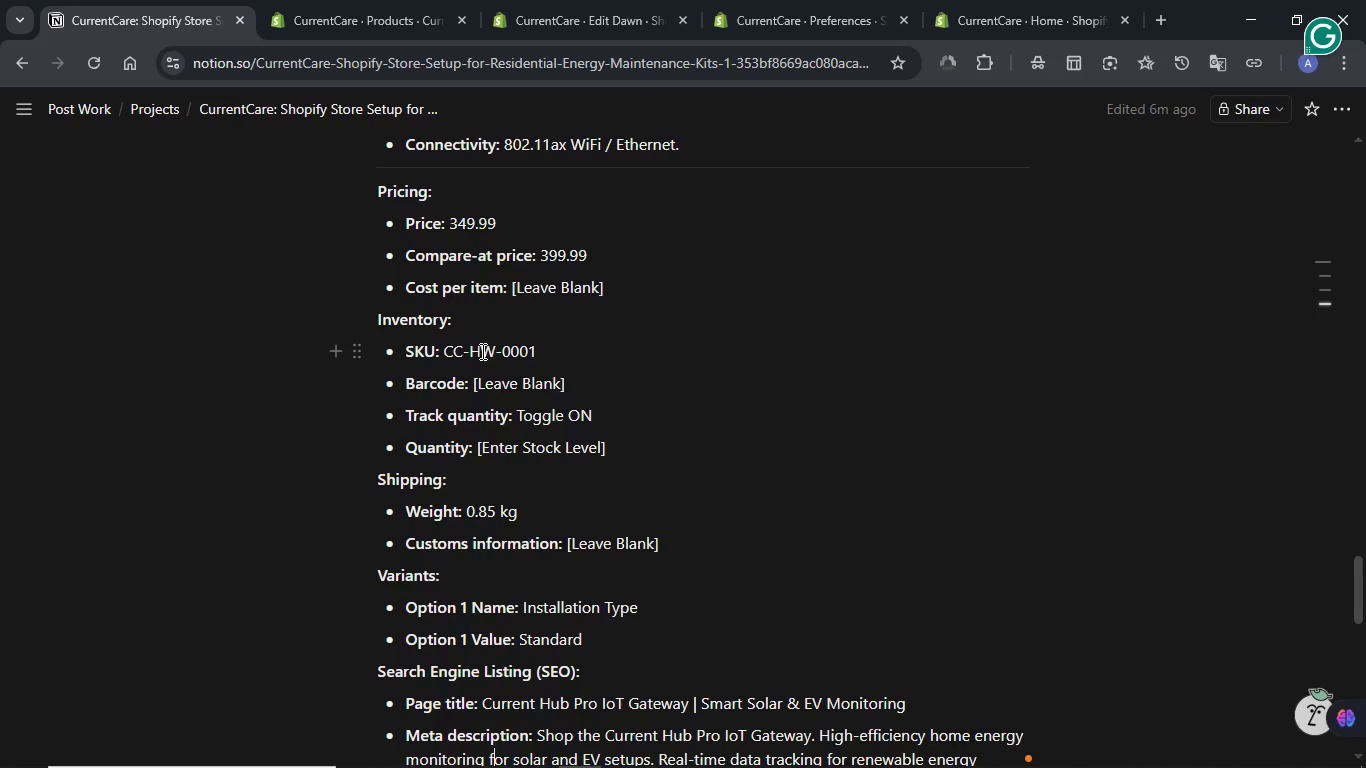 
left_click([356, 0])
 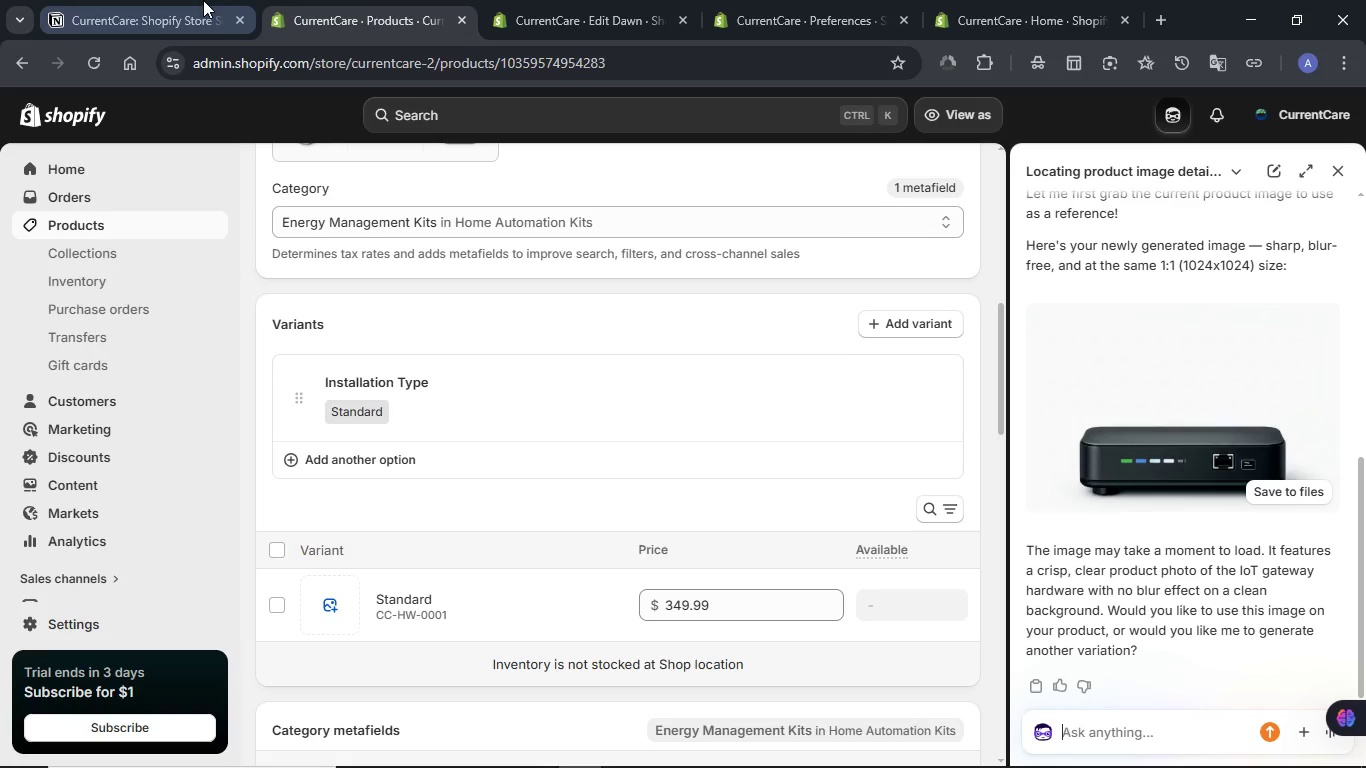 
left_click([203, 0])
 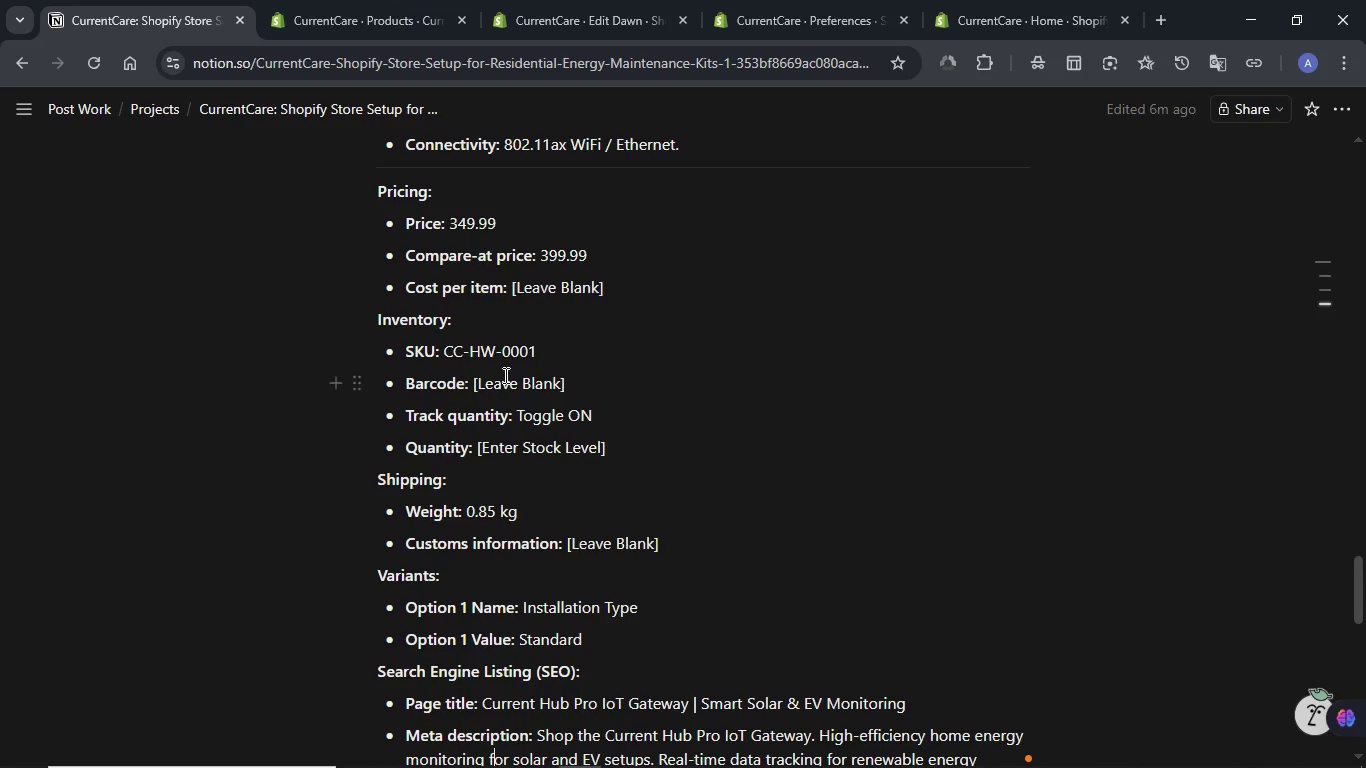 
scroll: coordinate [504, 375], scroll_direction: down, amount: 1.0
 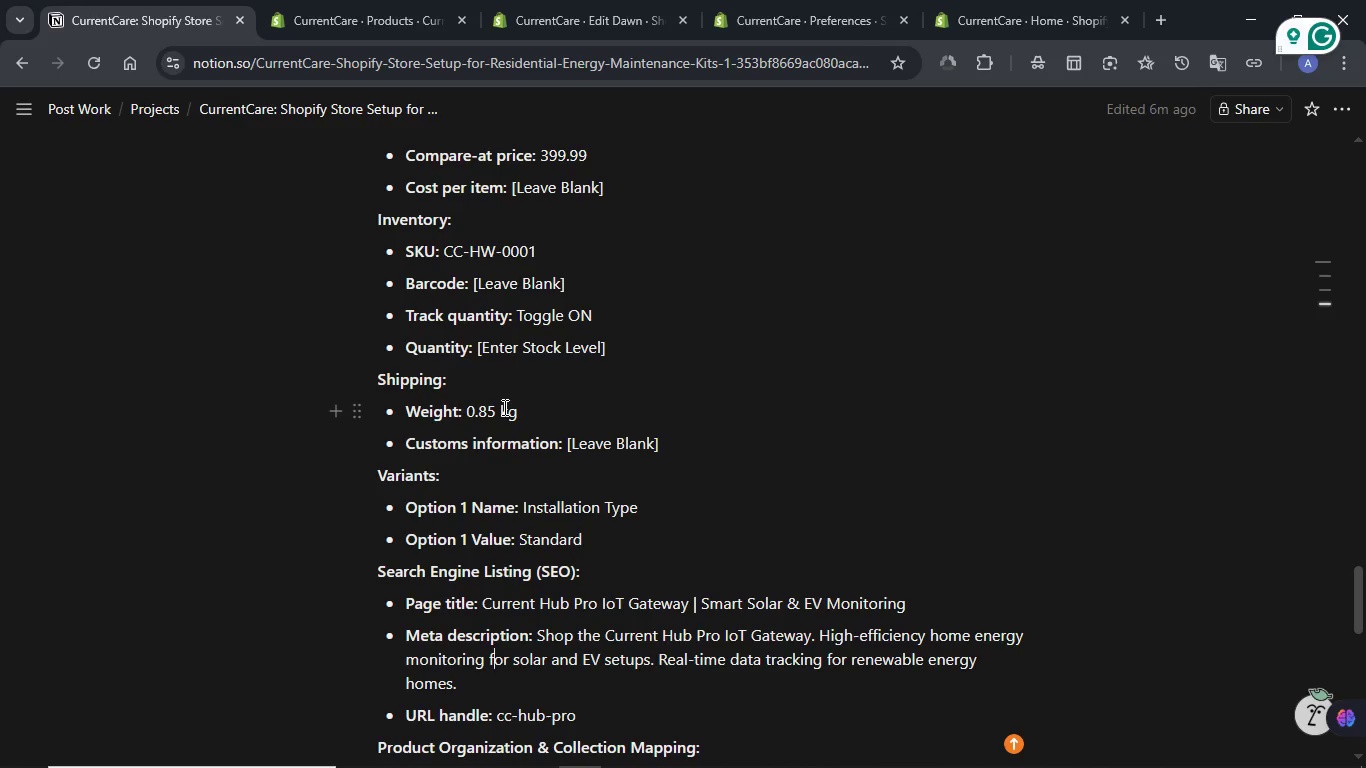 
left_click([395, 5])
 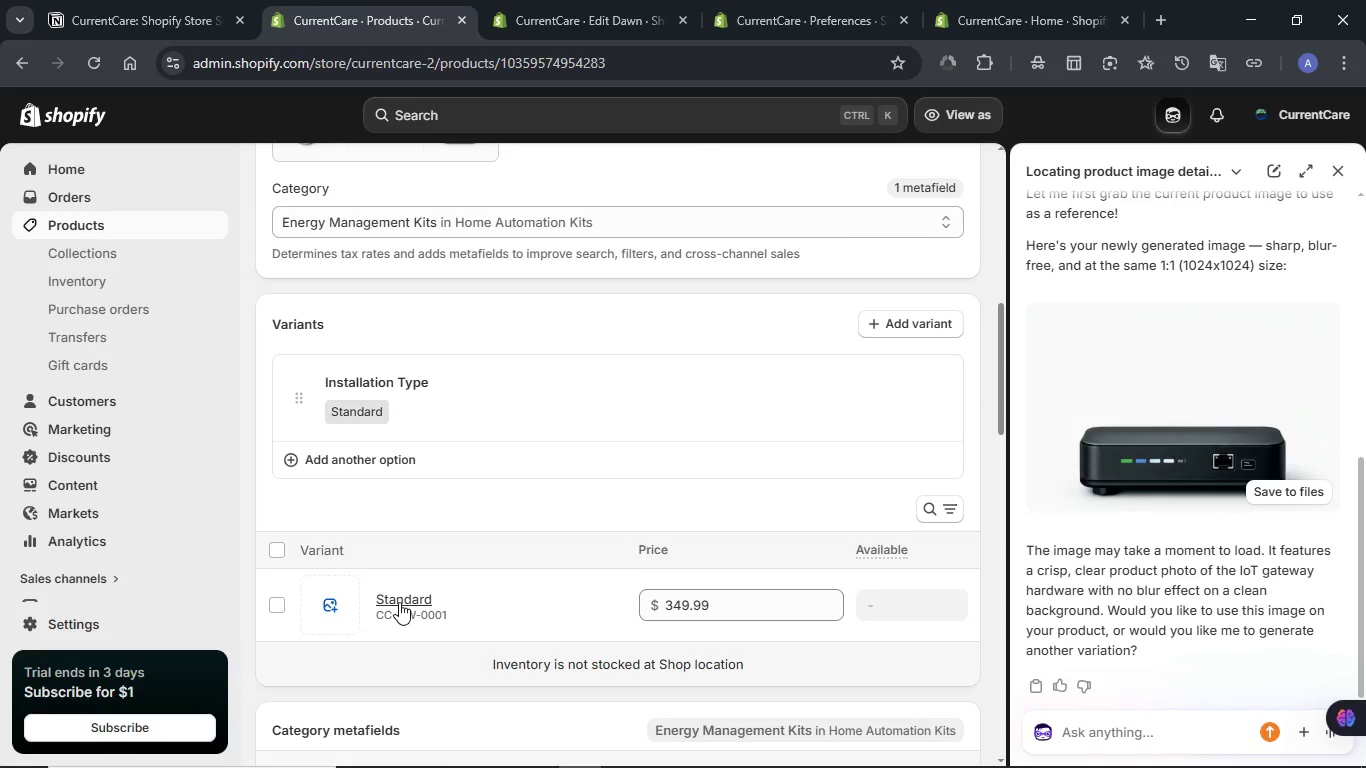 
left_click([399, 602])
 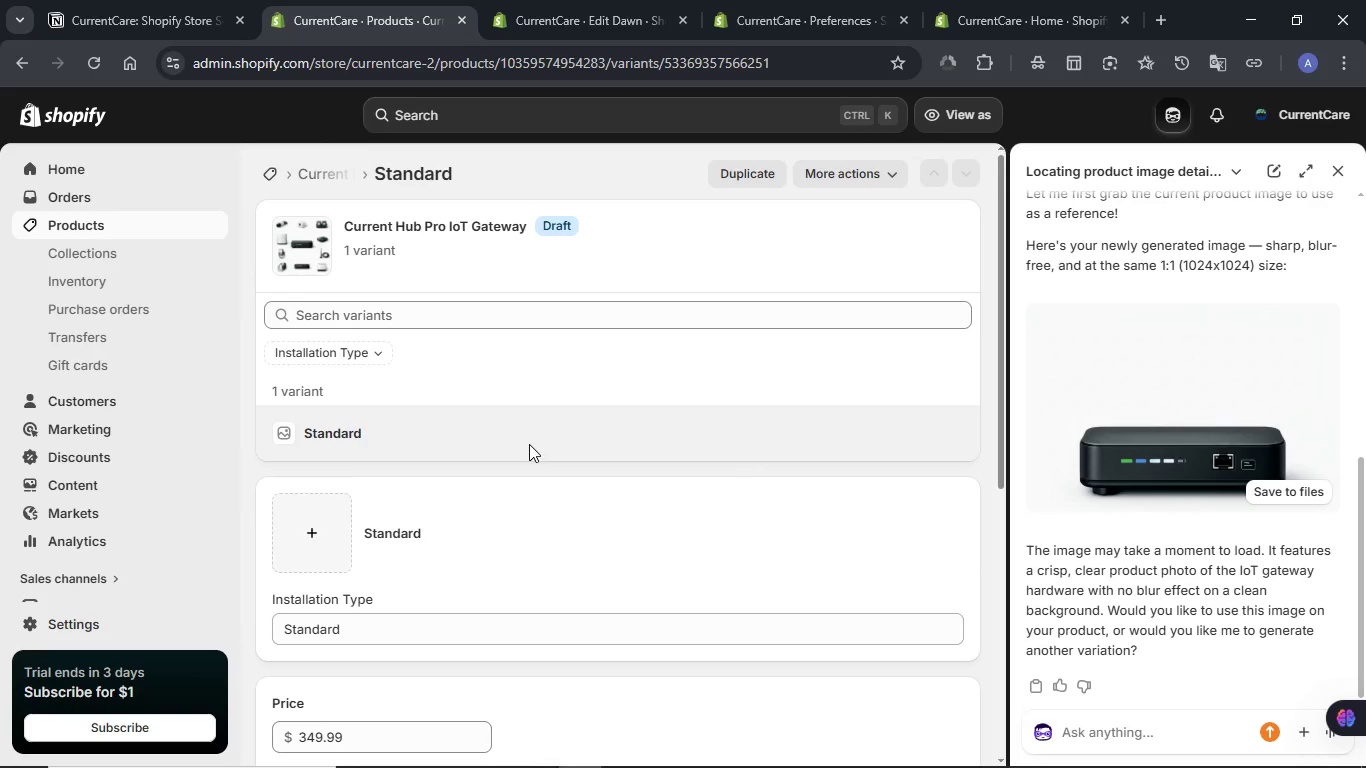 
wait(20.58)
 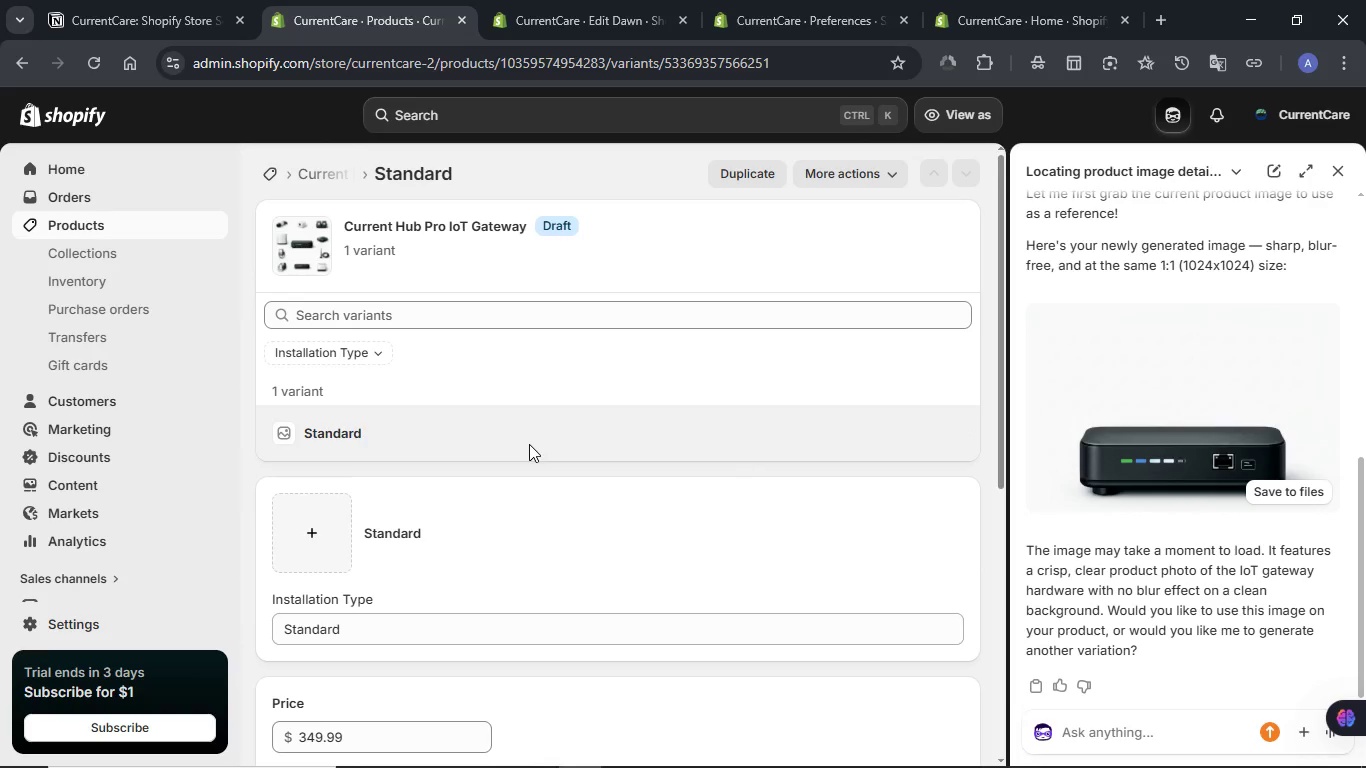 
left_click([1297, 493])
 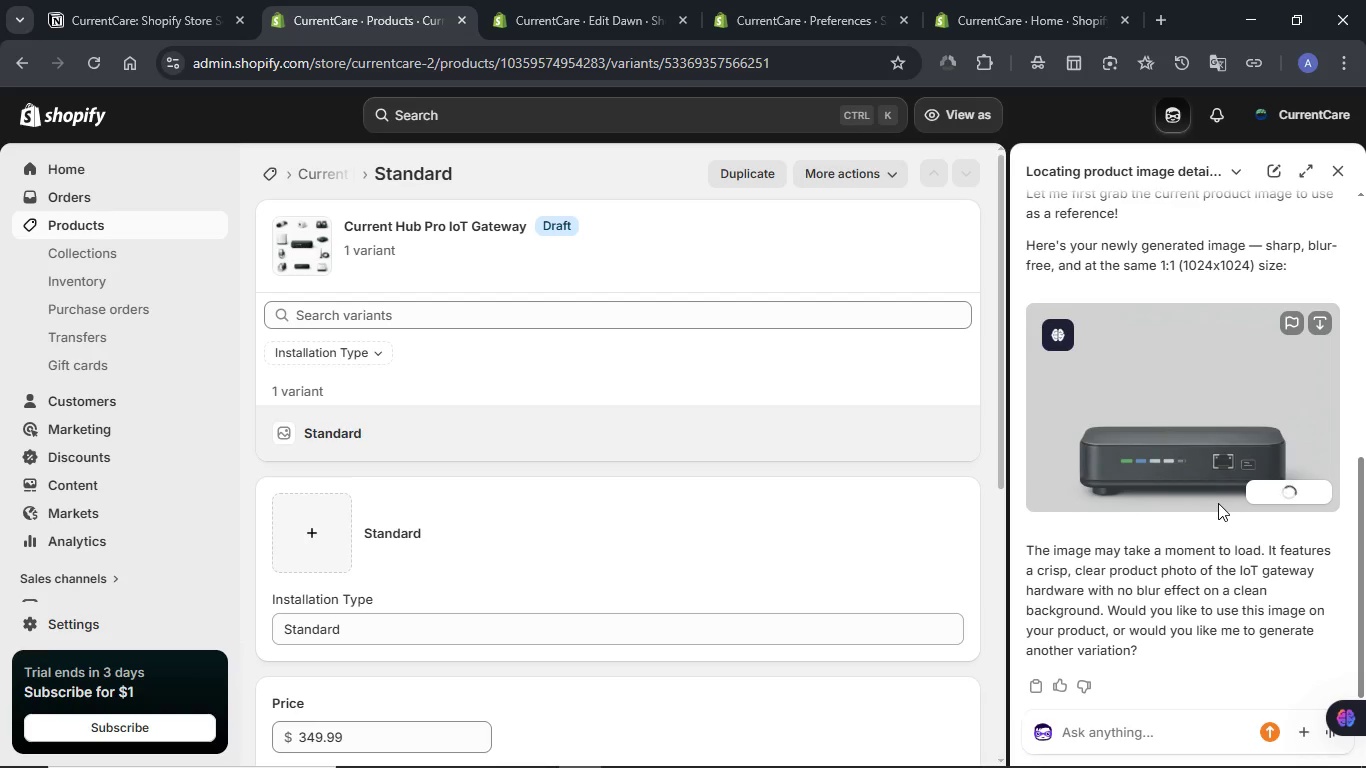 
scroll: coordinate [1234, 514], scroll_direction: down, amount: 4.0
 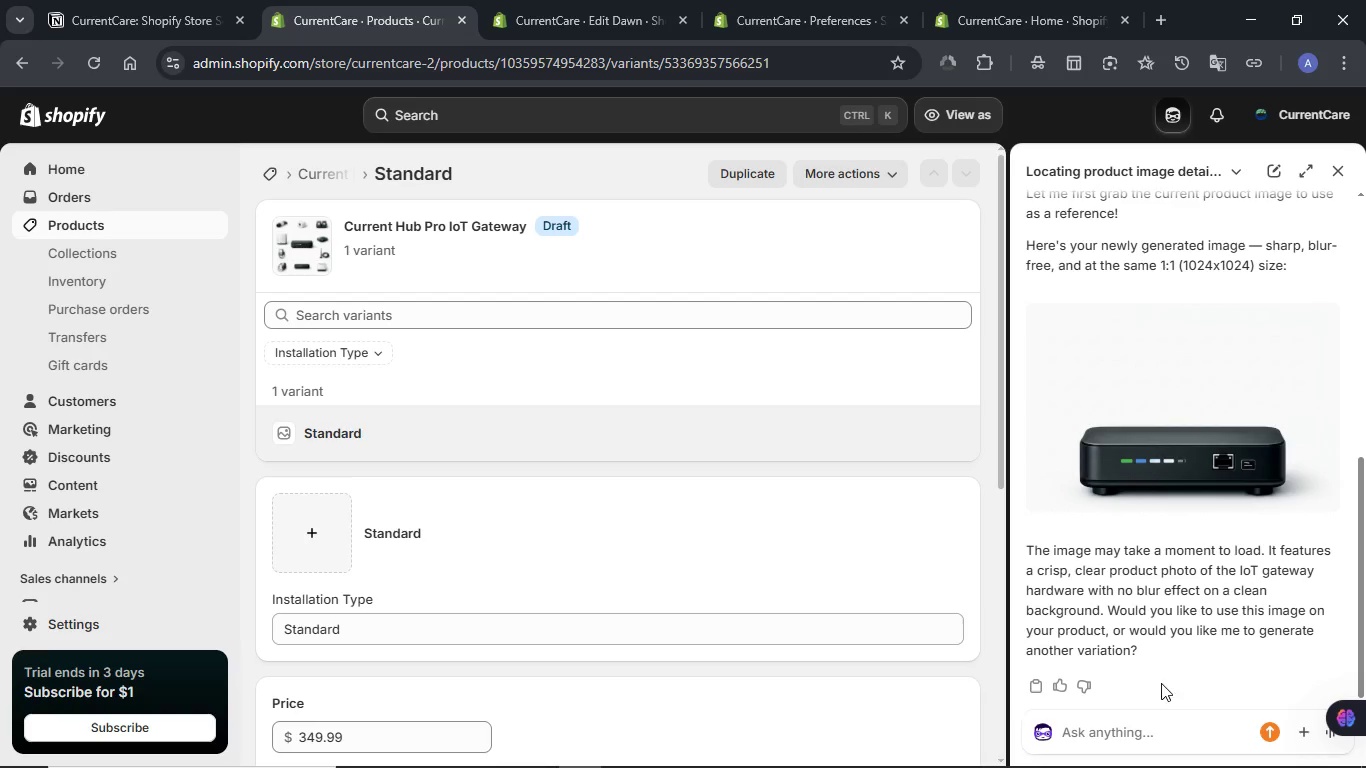 
left_click([1140, 723])
 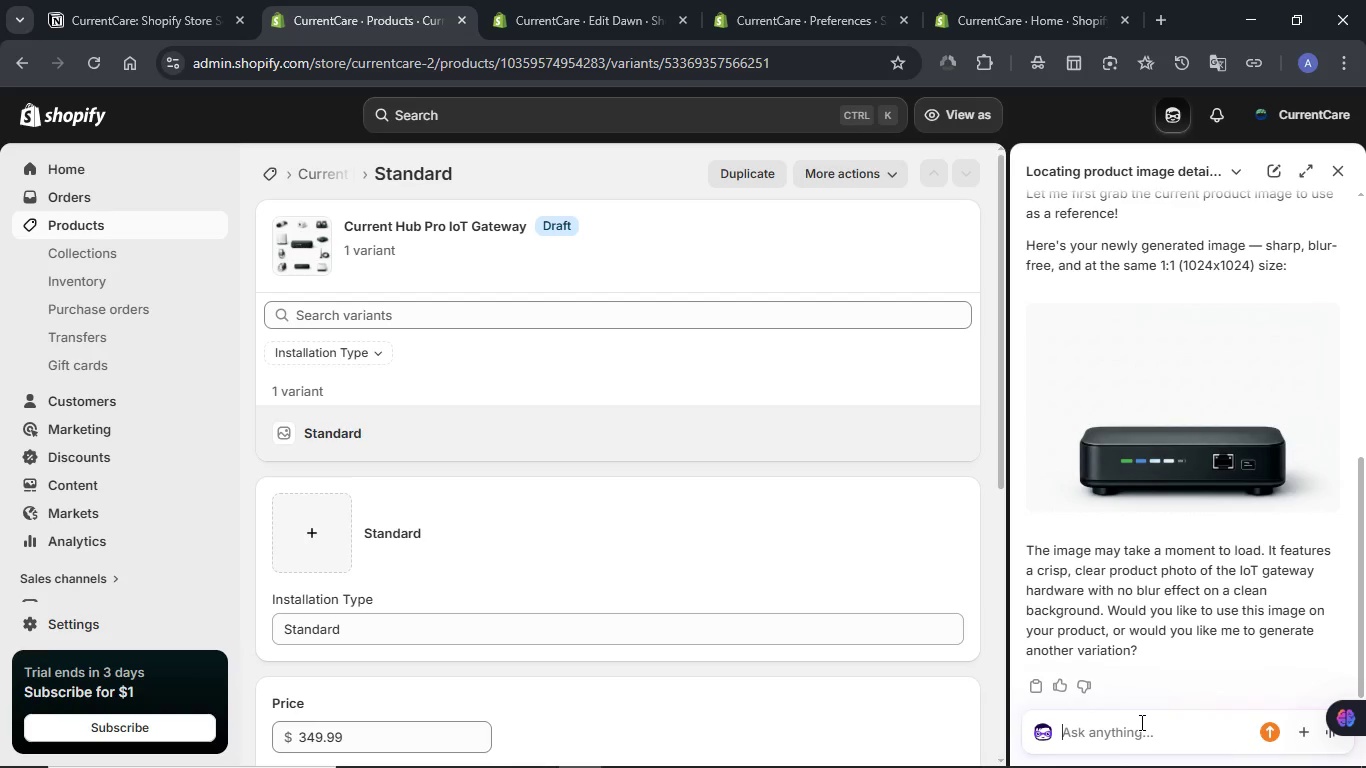 
type(Name he)
key(Backspace)
key(Backspace)
type(the image Hardware)
 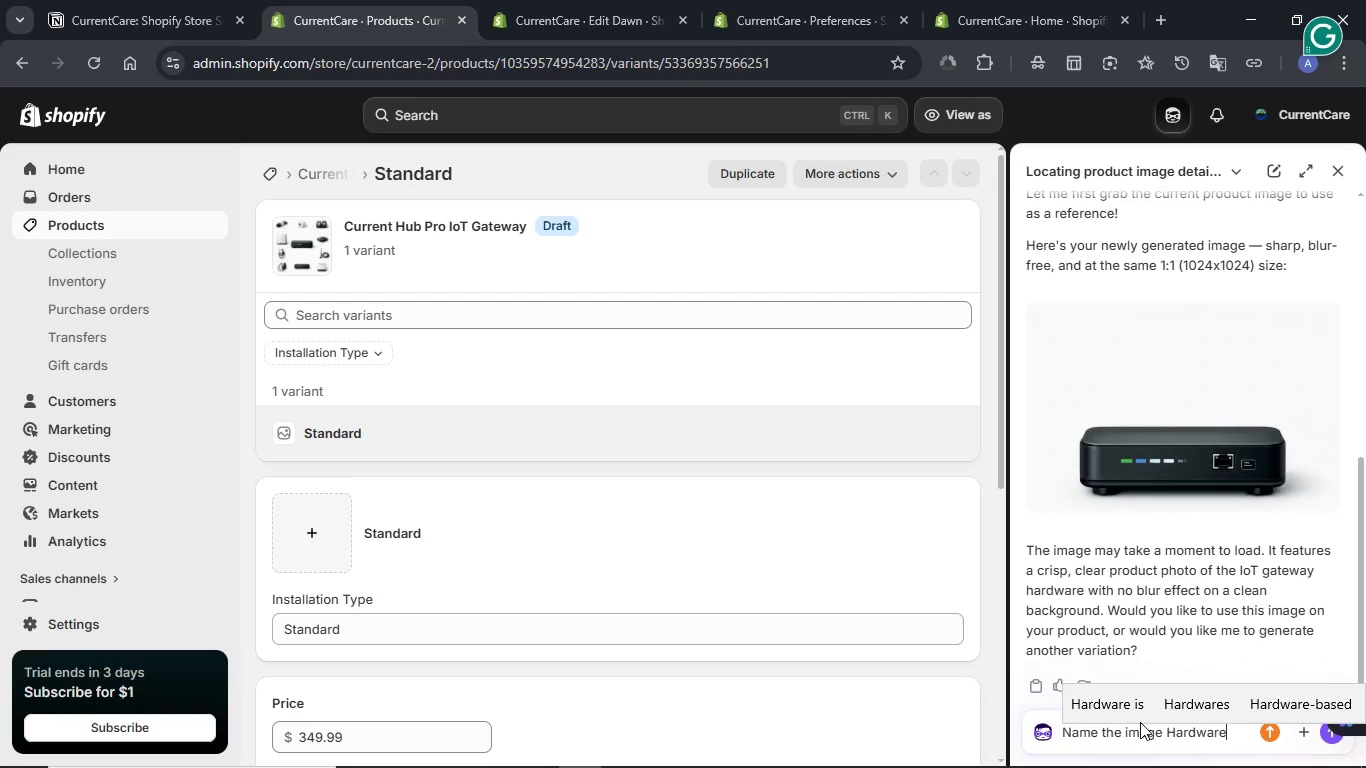 
key(Backspace)
key(Backspace)
key(Backspace)
key(Backspace)
key(Backspace)
key(Backspace)
key(Backspace)
key(Backspace)
type(CurrentCare Hardware Place h)
key(Backspace)
type(older and add an SEO friendly alt text to it.)
key(NumpadEnter)
 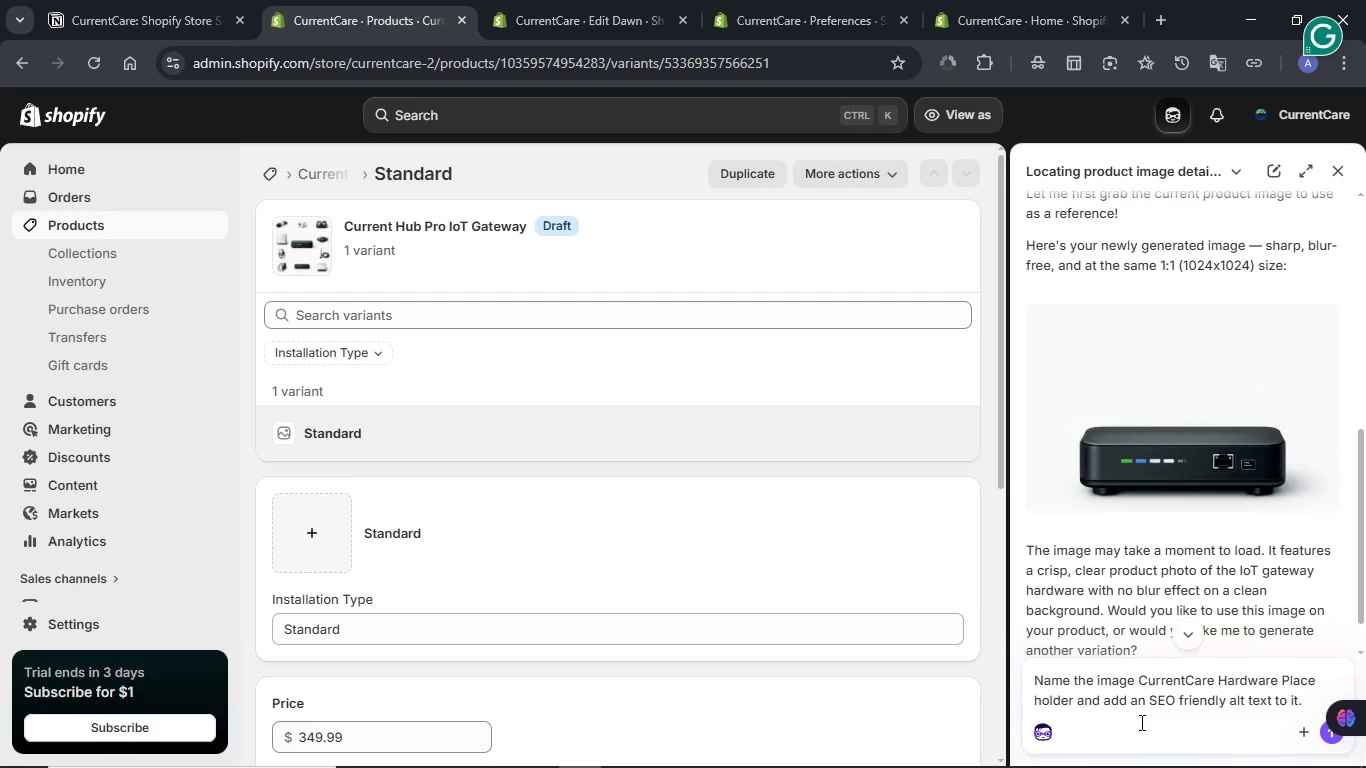 
wait(6.0)
 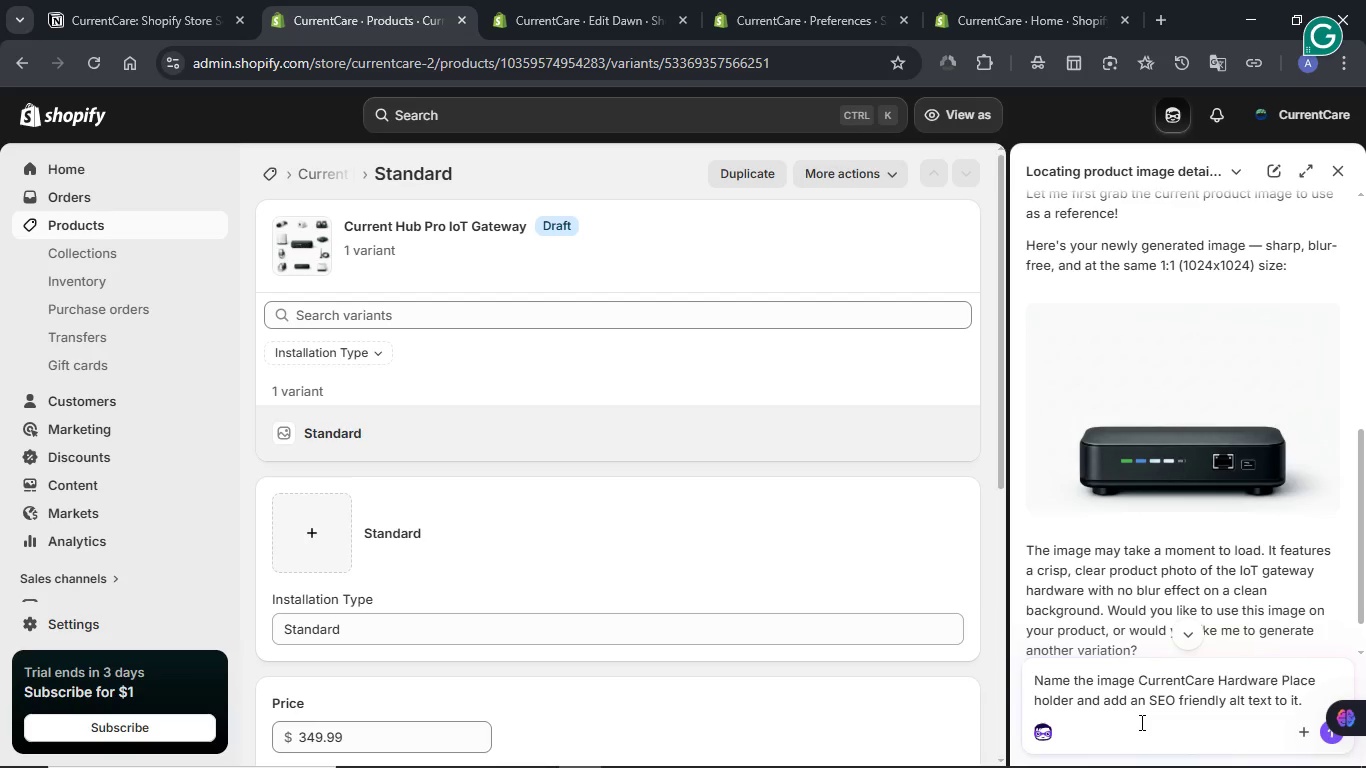 
scroll: coordinate [672, 349], scroll_direction: down, amount: 2.0
 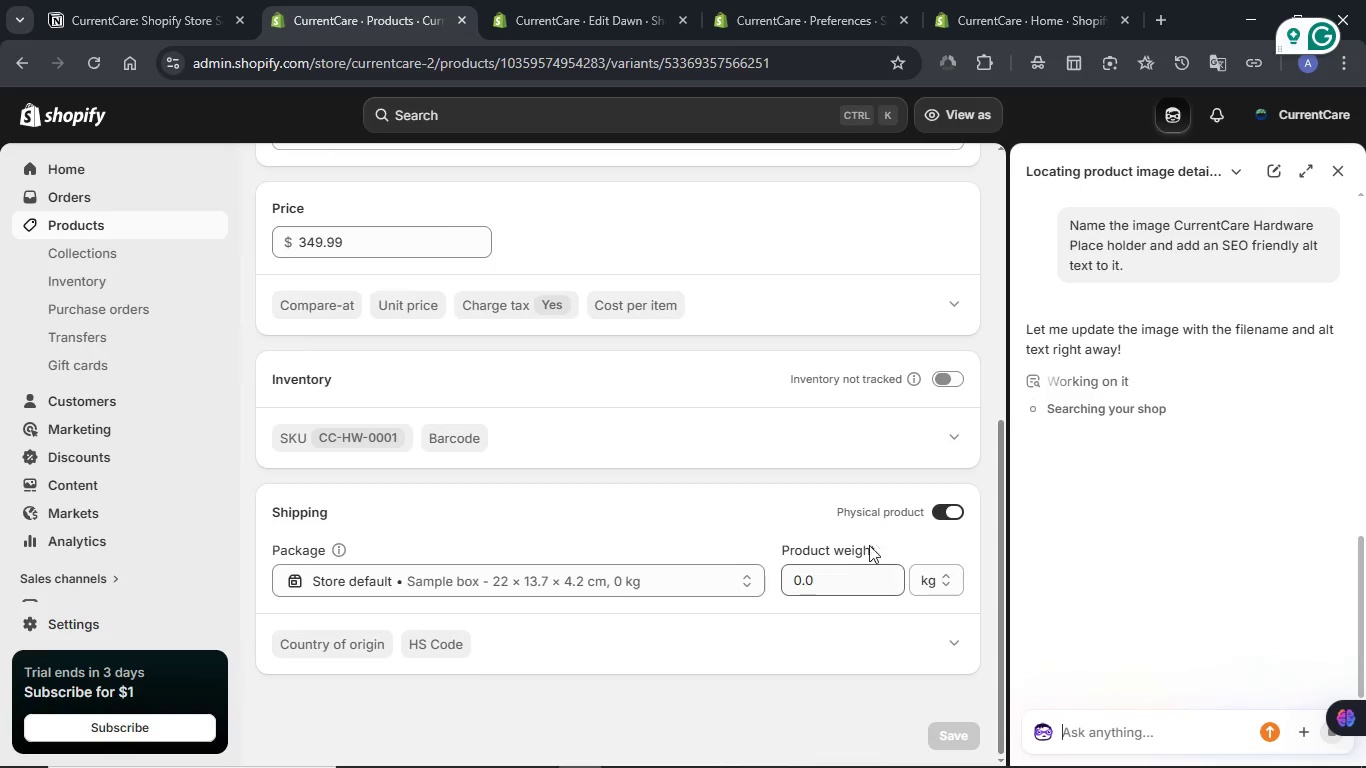 
double_click([834, 577])
 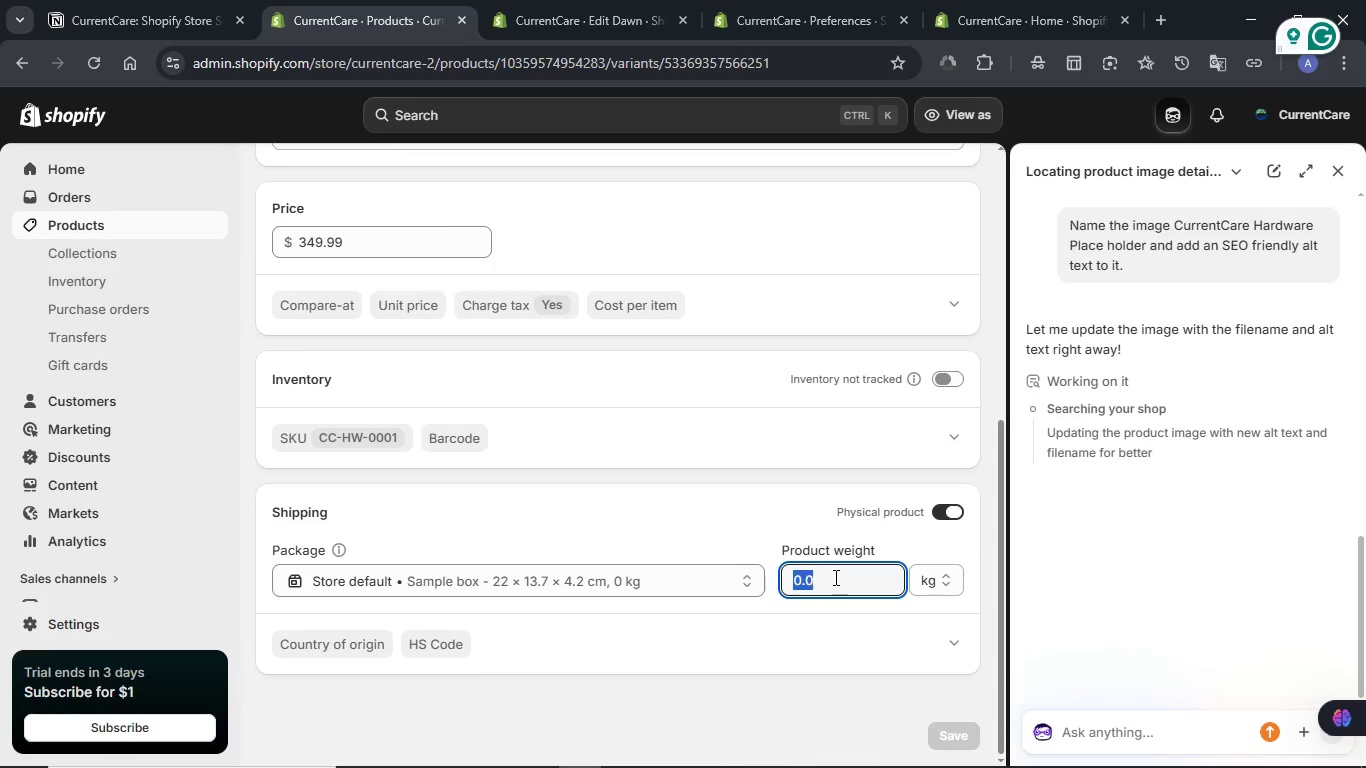 
key(Numpad0)
 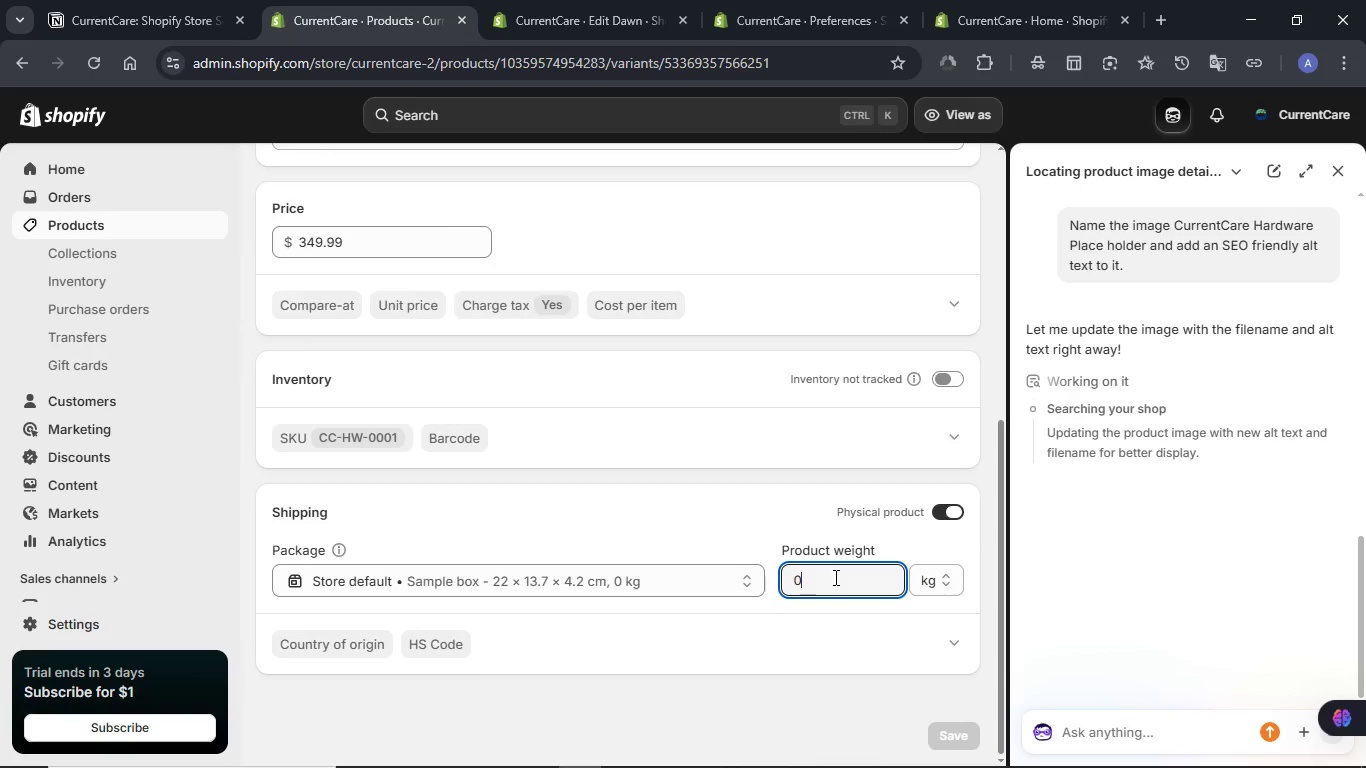 
key(NumpadDecimal)
 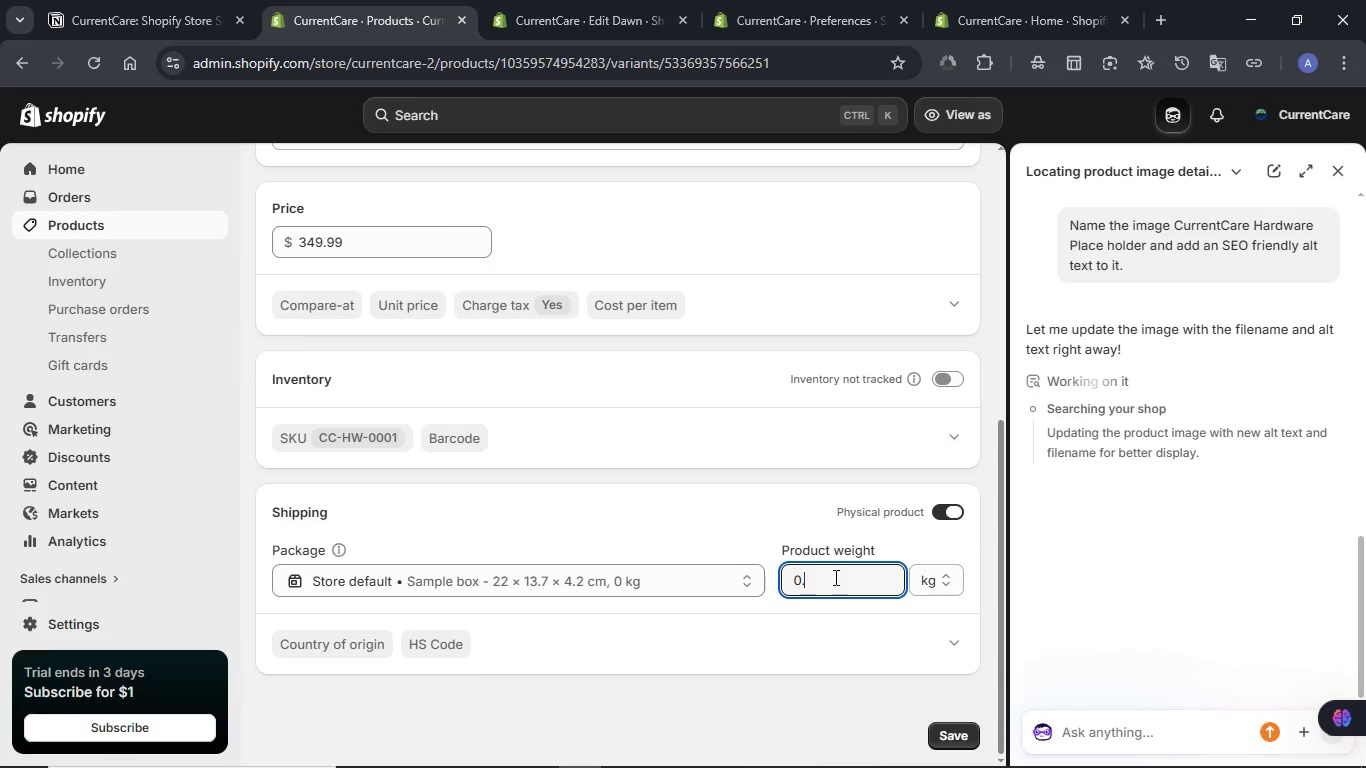 
key(Numpad8)
 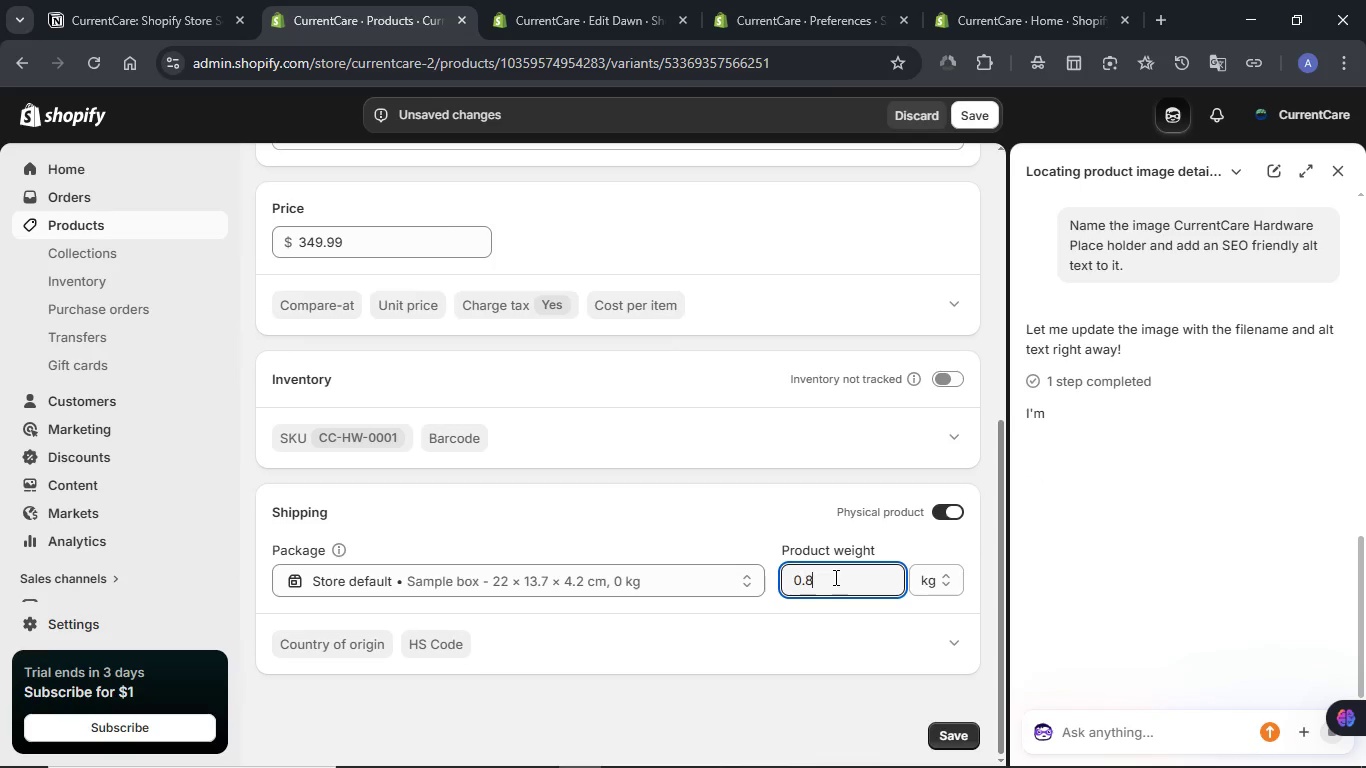 
left_click([155, 0])
 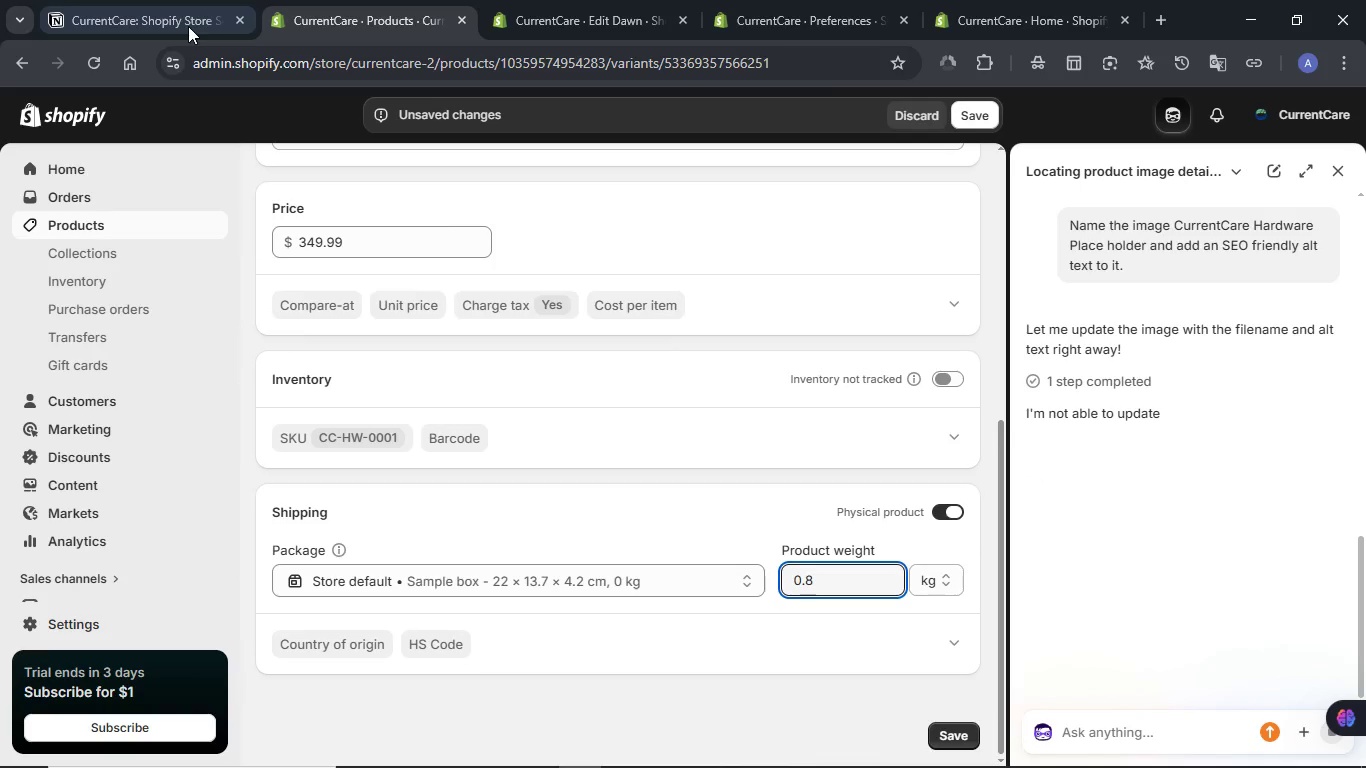 
left_click([347, 0])
 